 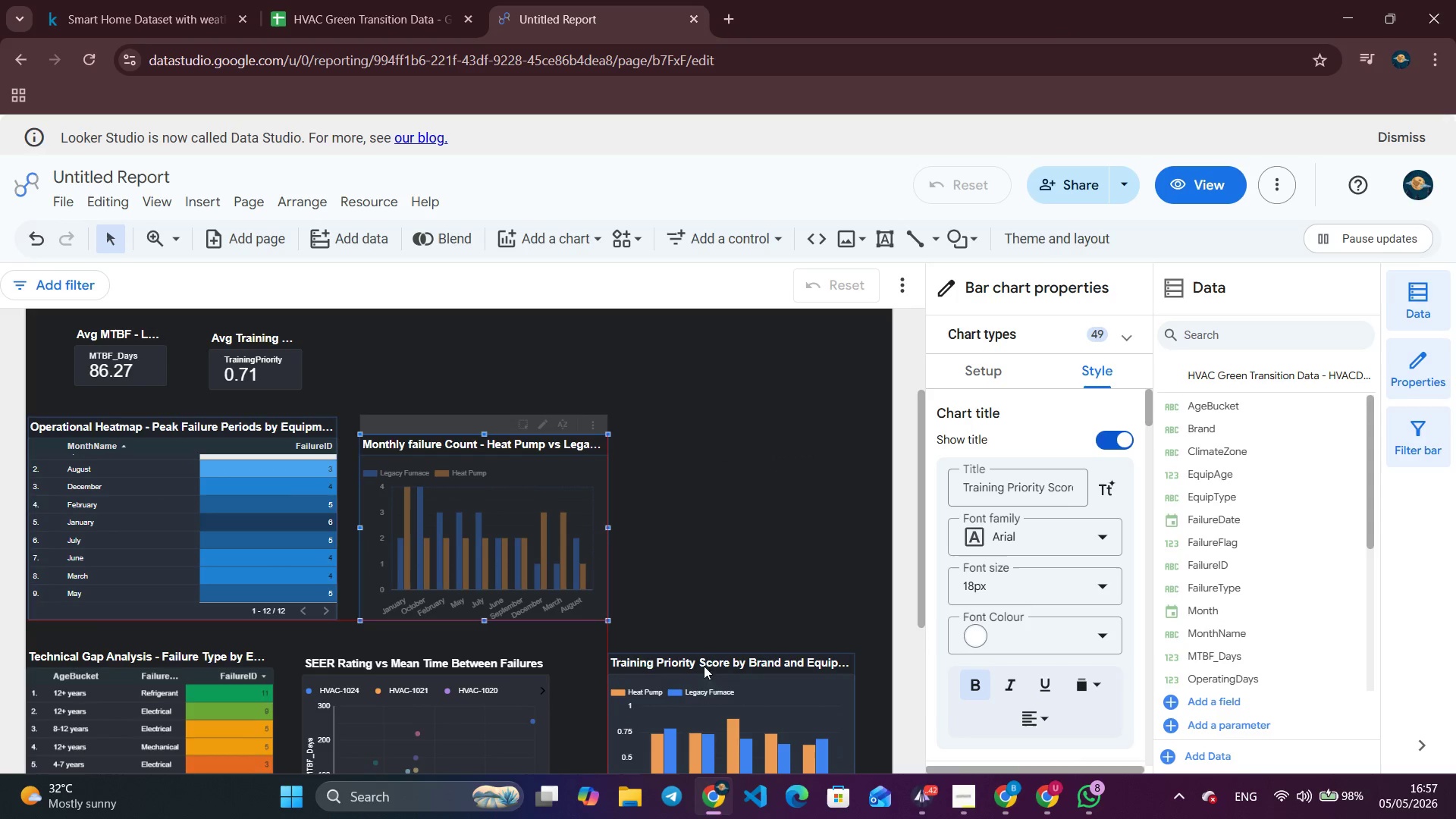 
left_click_drag(start_coordinate=[710, 707], to_coordinate=[741, 400])
 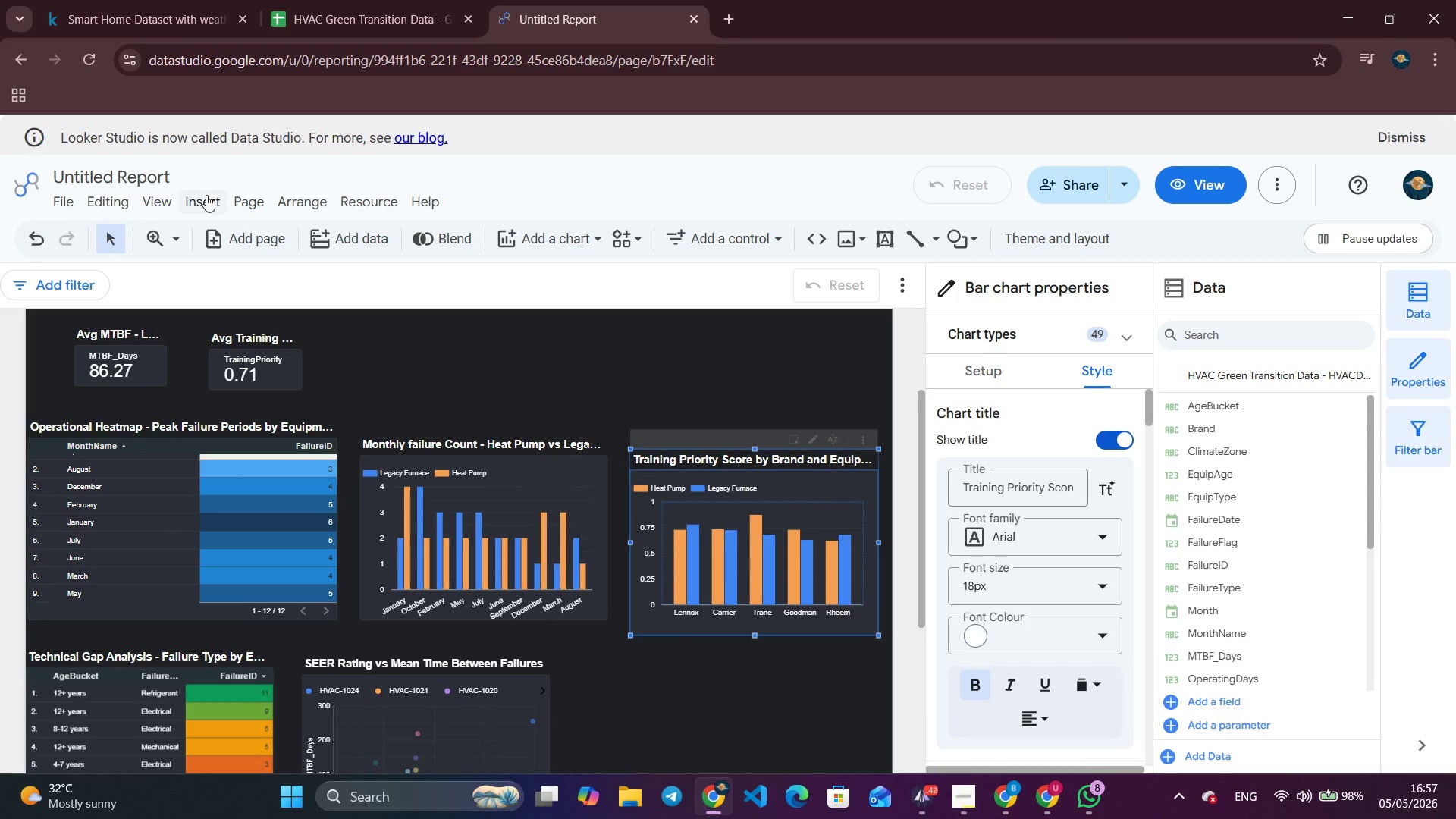 
left_click([203, 190])
 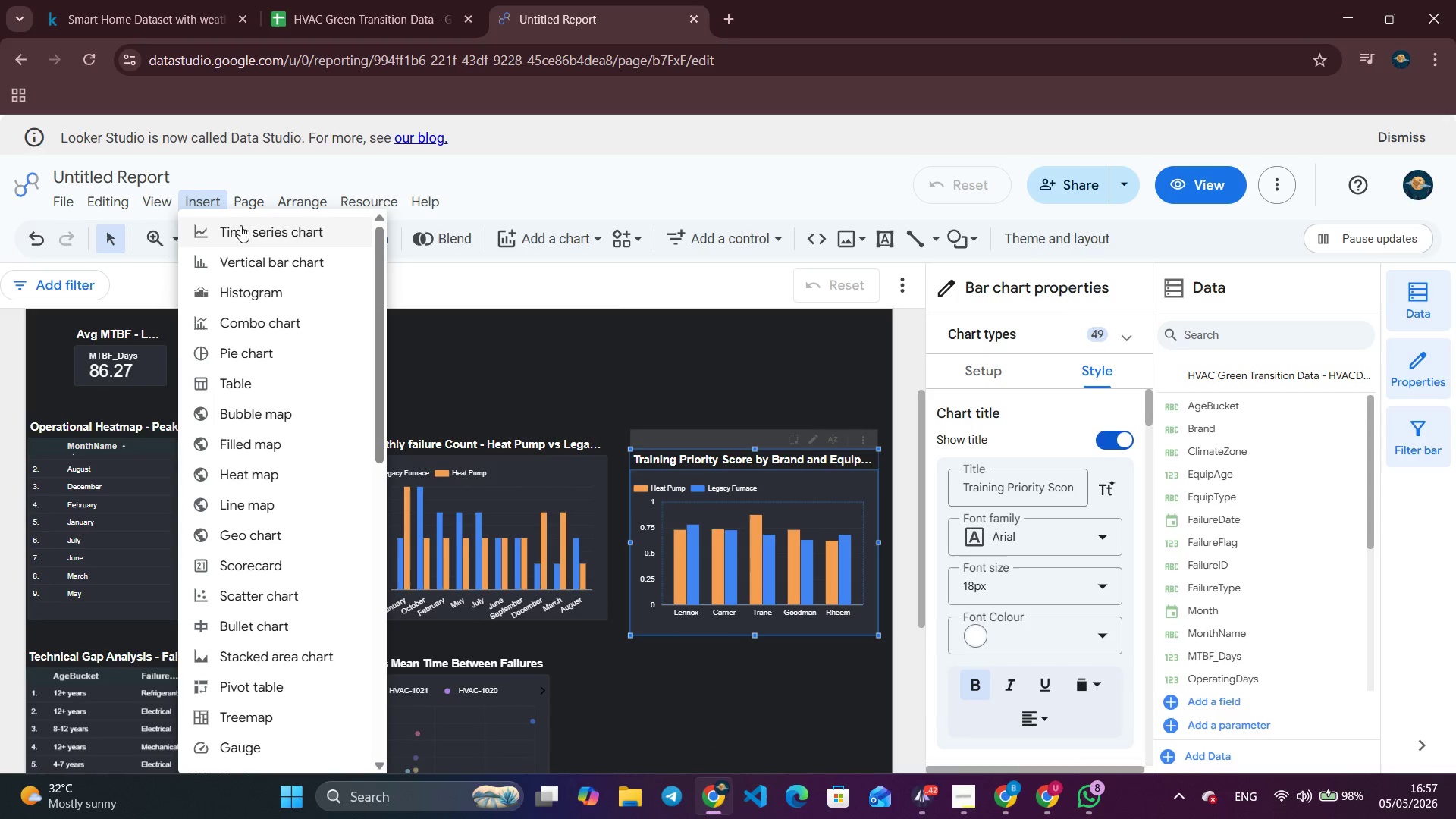 
left_click([244, 230])
 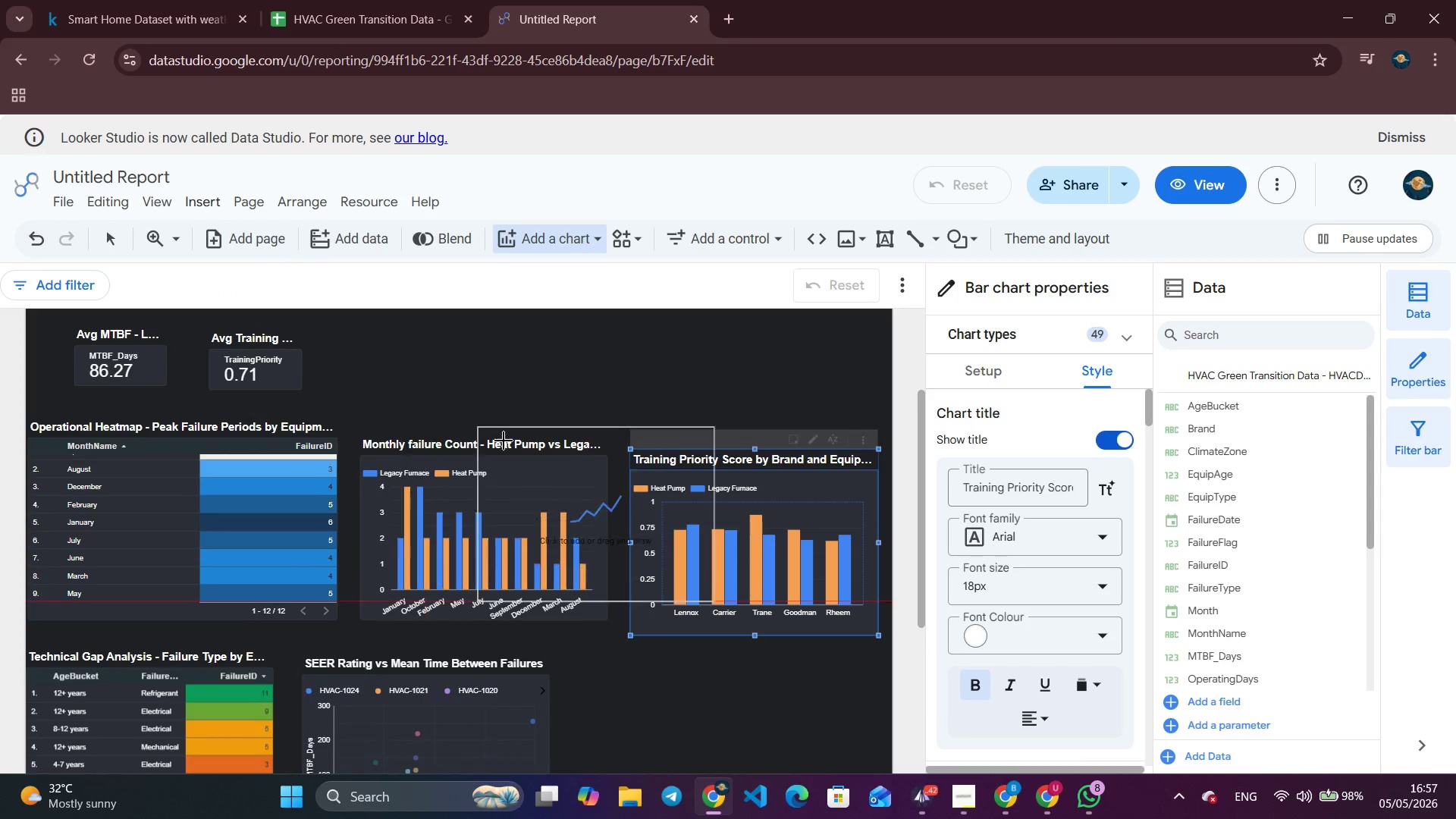 
scroll: coordinate [521, 450], scroll_direction: down, amount: 1.0
 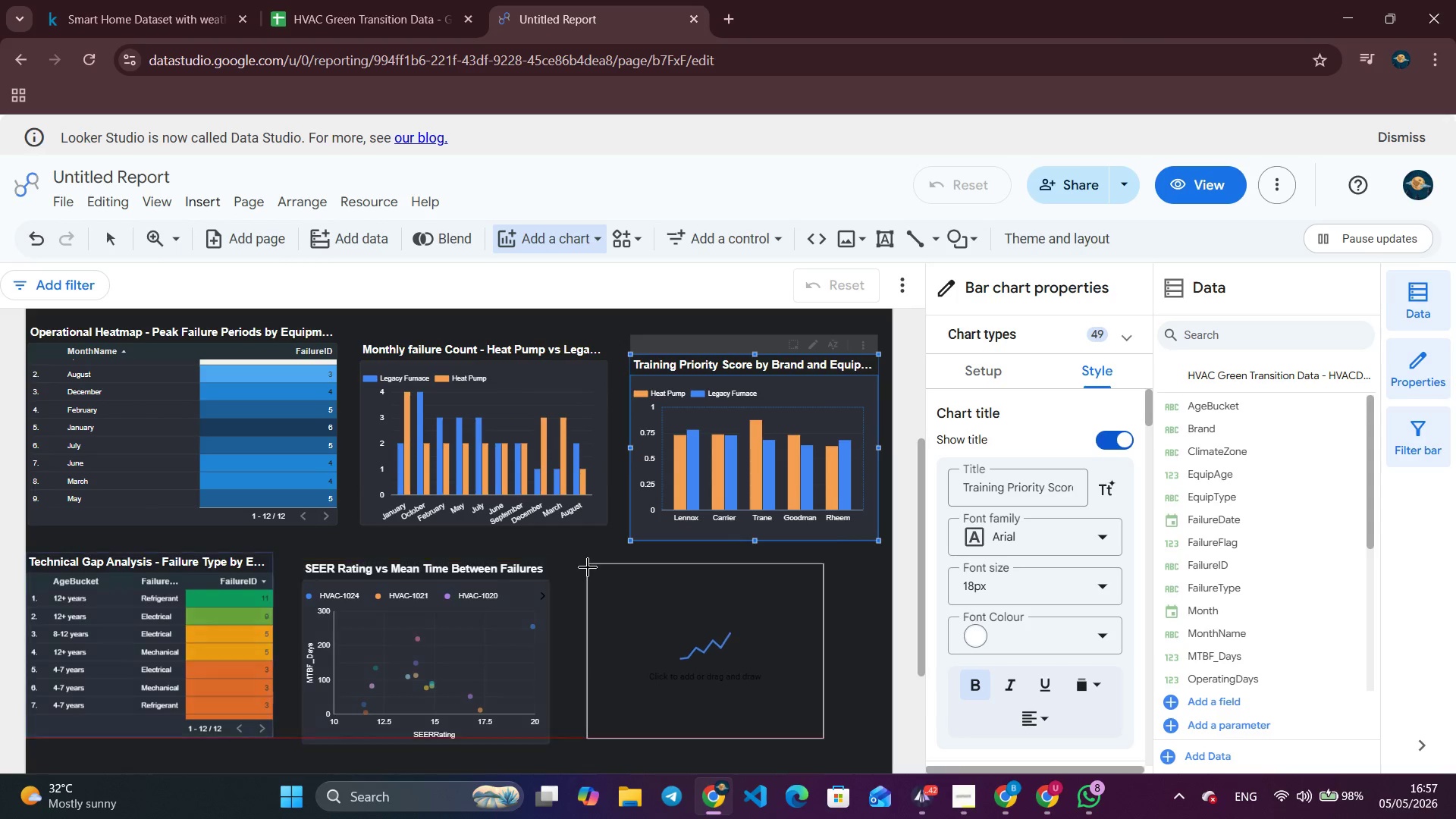 
left_click([588, 567])
 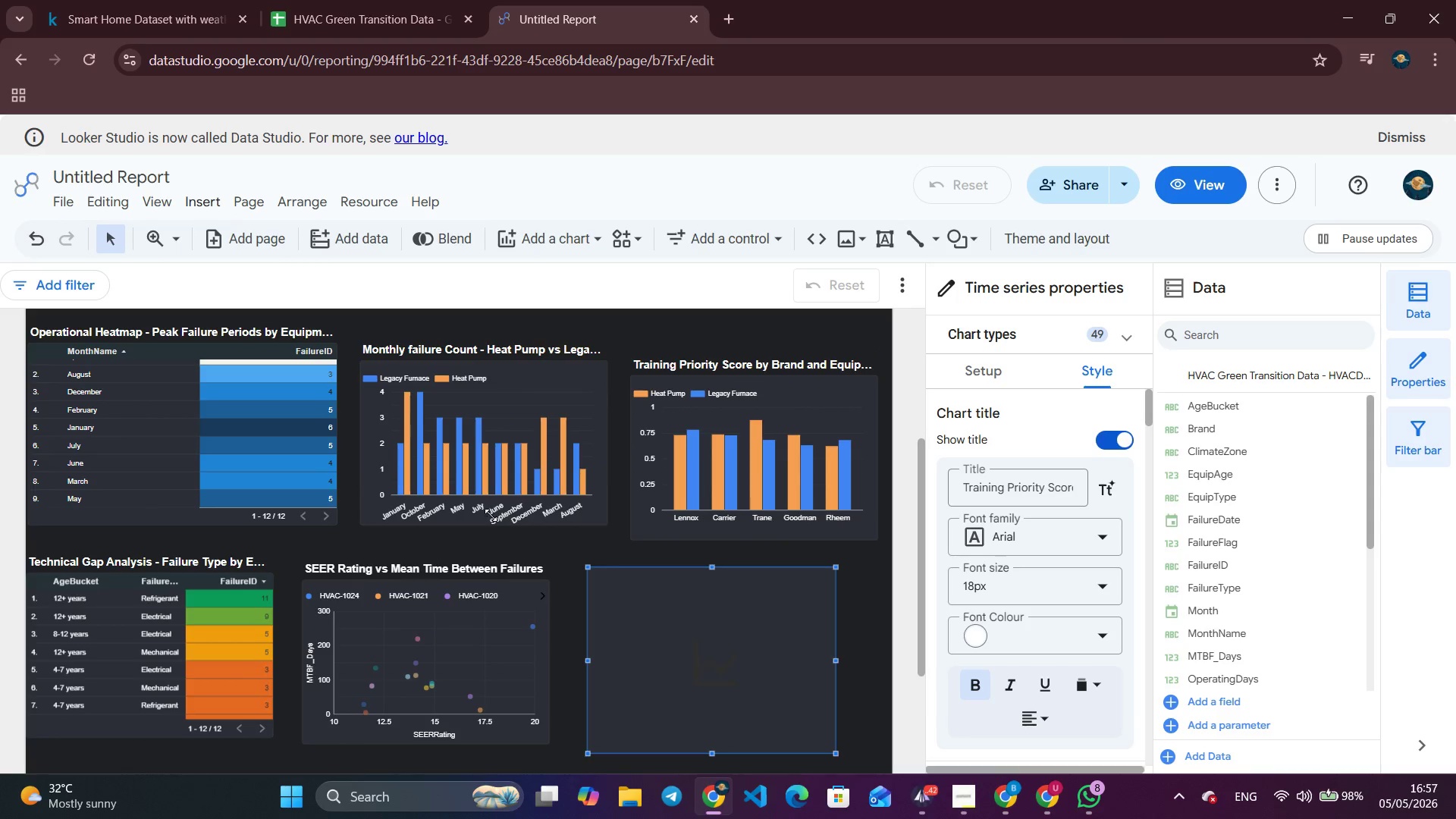 
scroll: coordinate [491, 515], scroll_direction: down, amount: 1.0
 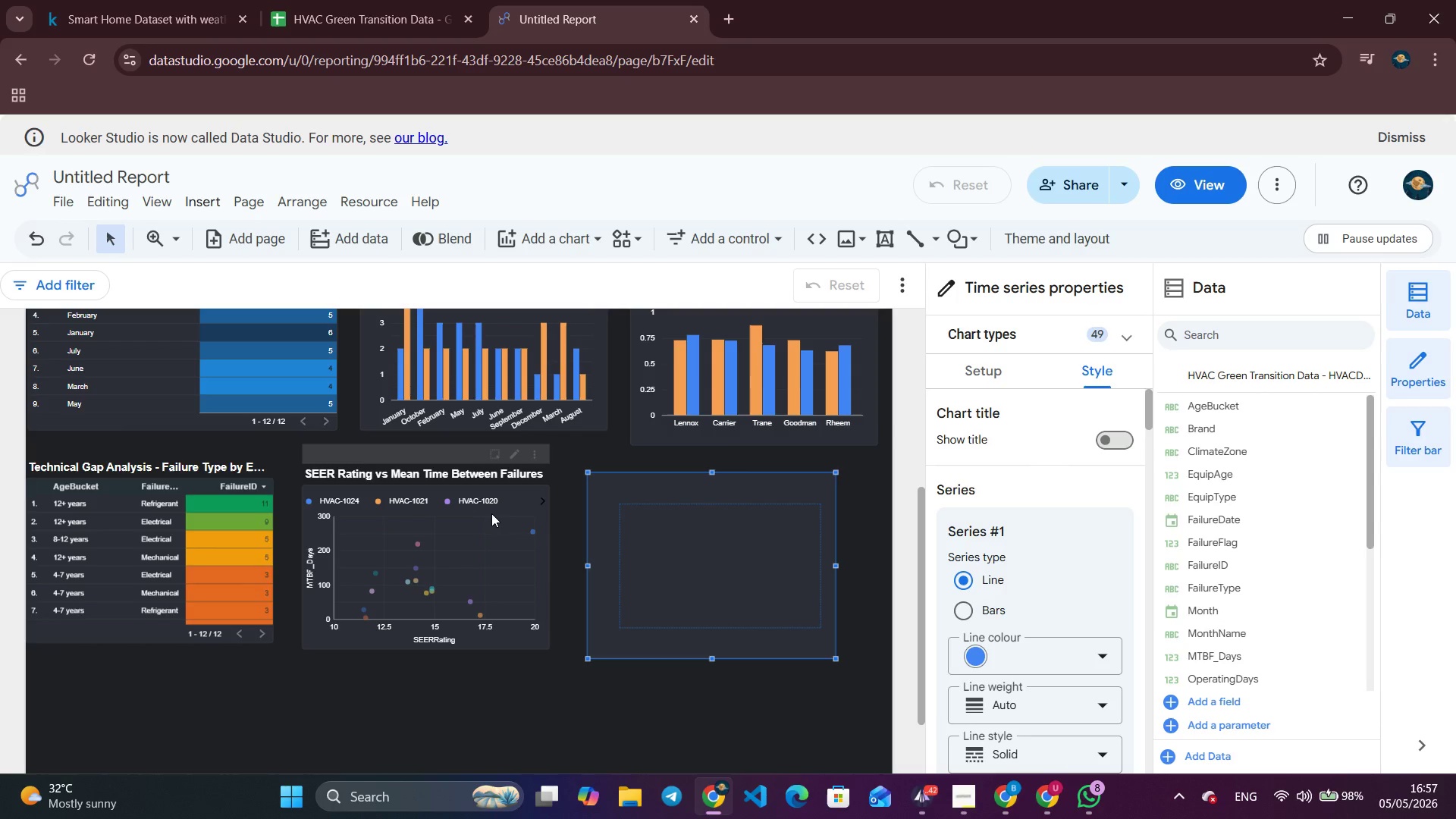 
left_click([969, 367])
 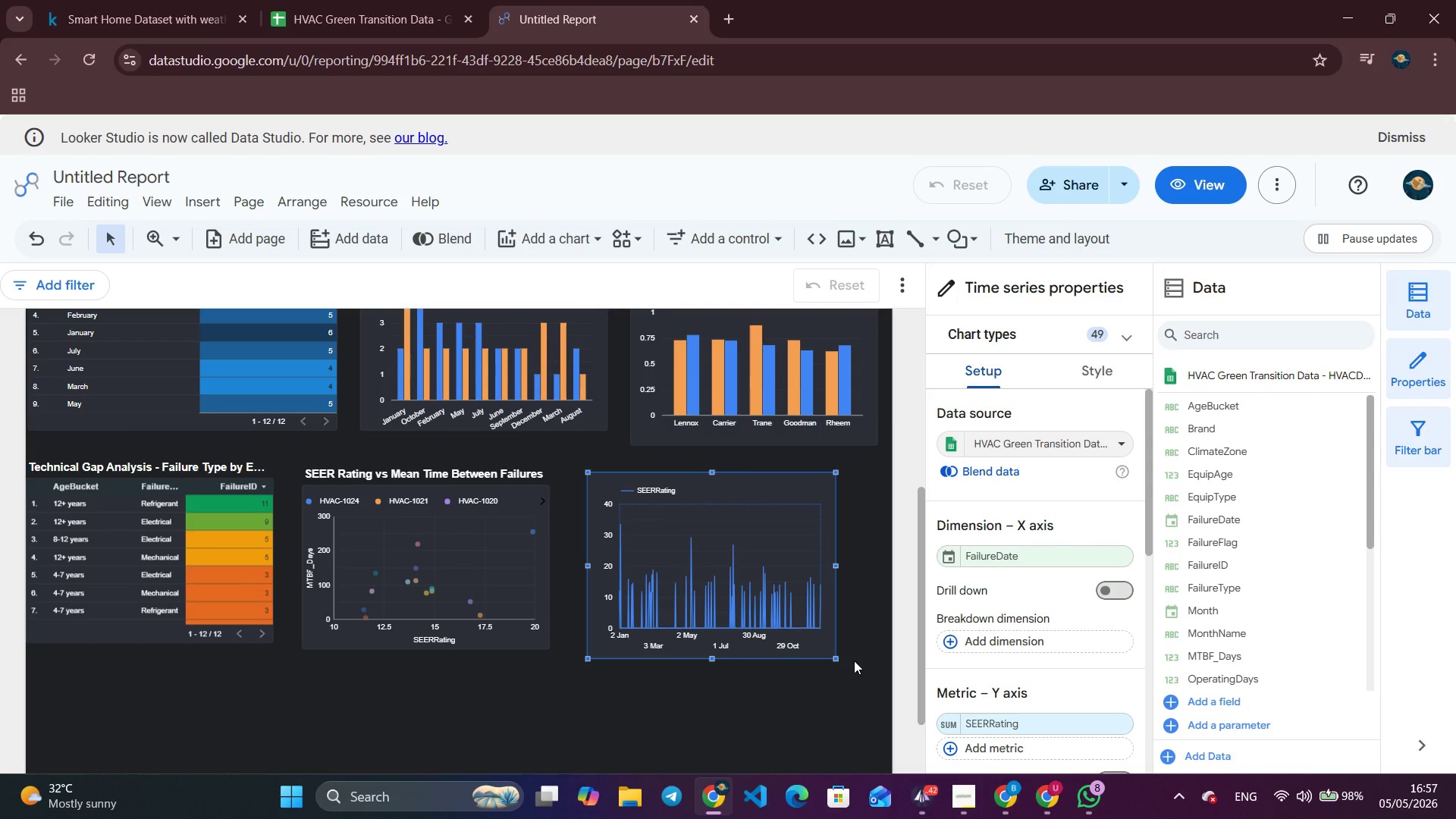 
wait(13.72)
 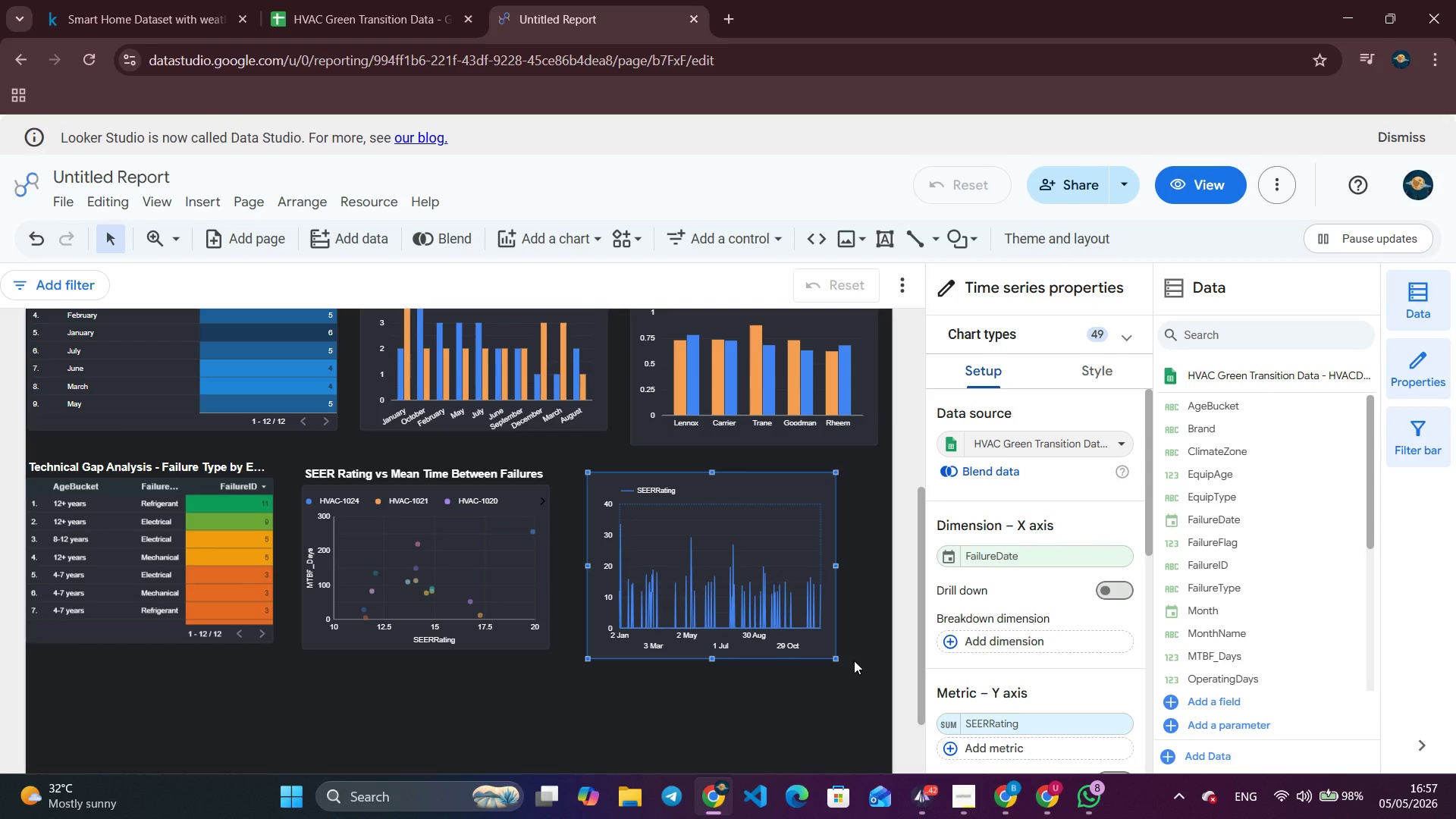 
scroll: coordinate [1015, 620], scroll_direction: down, amount: 1.0
 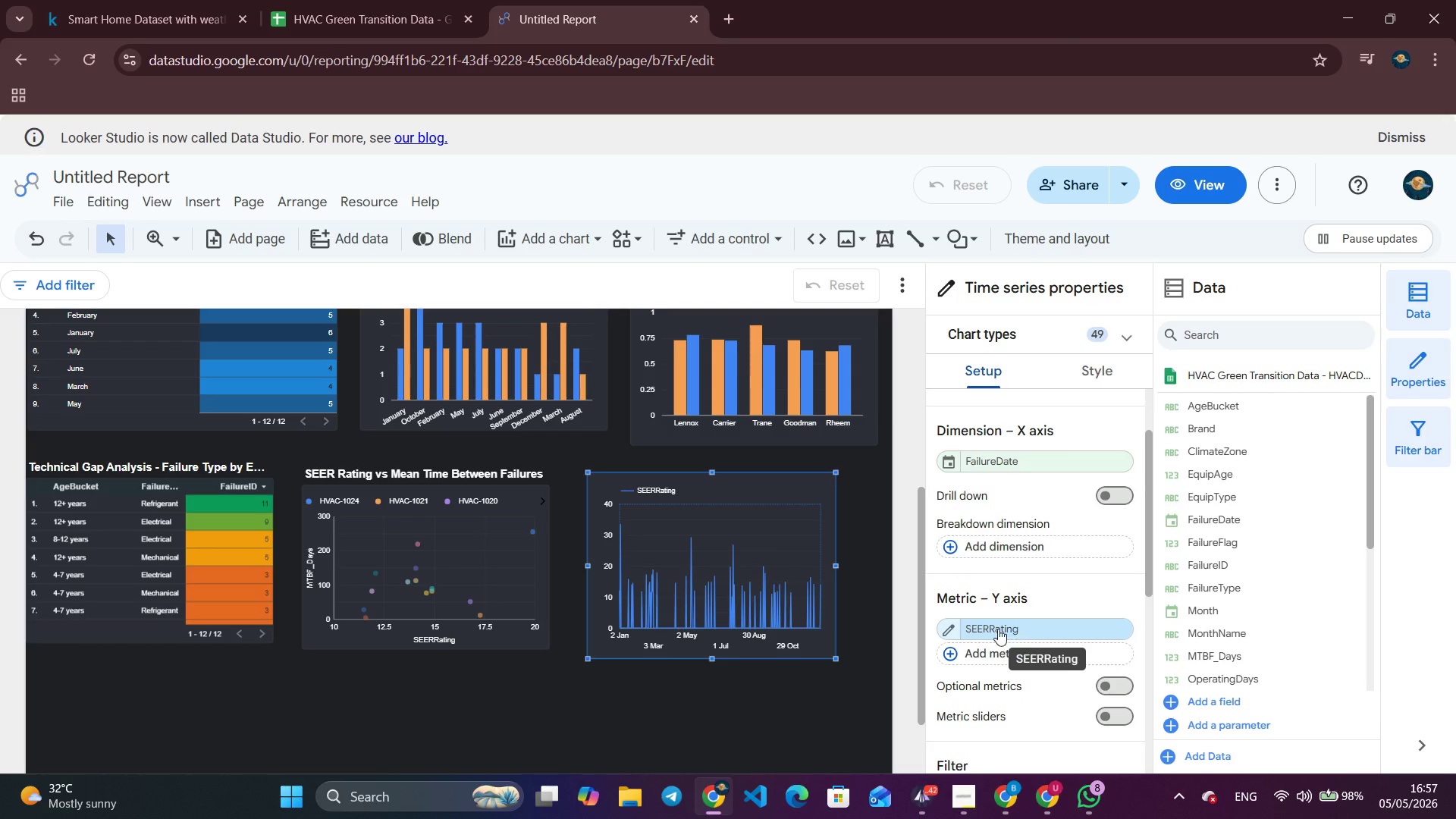 
left_click([1009, 628])
 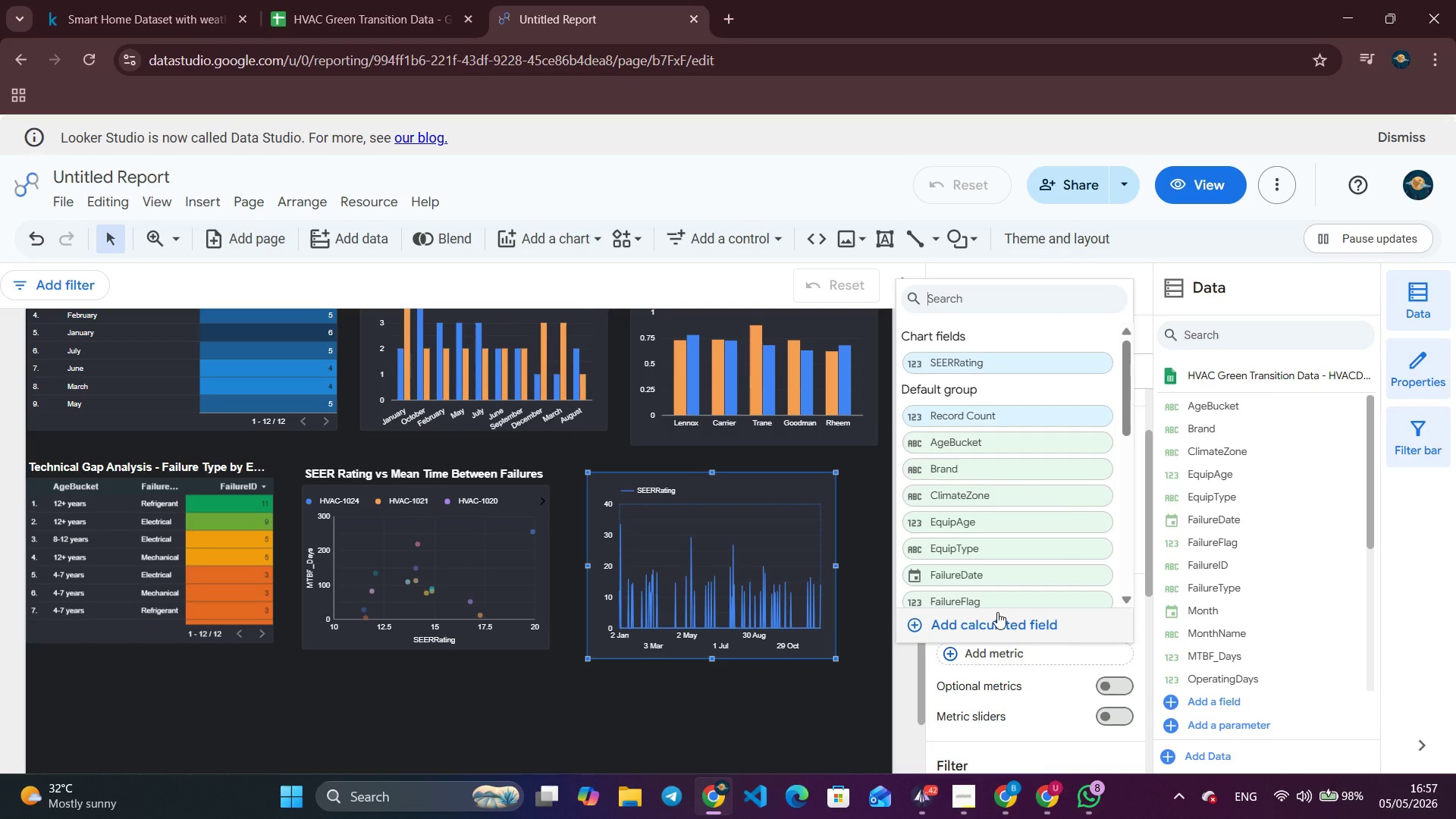 
wait(7.42)
 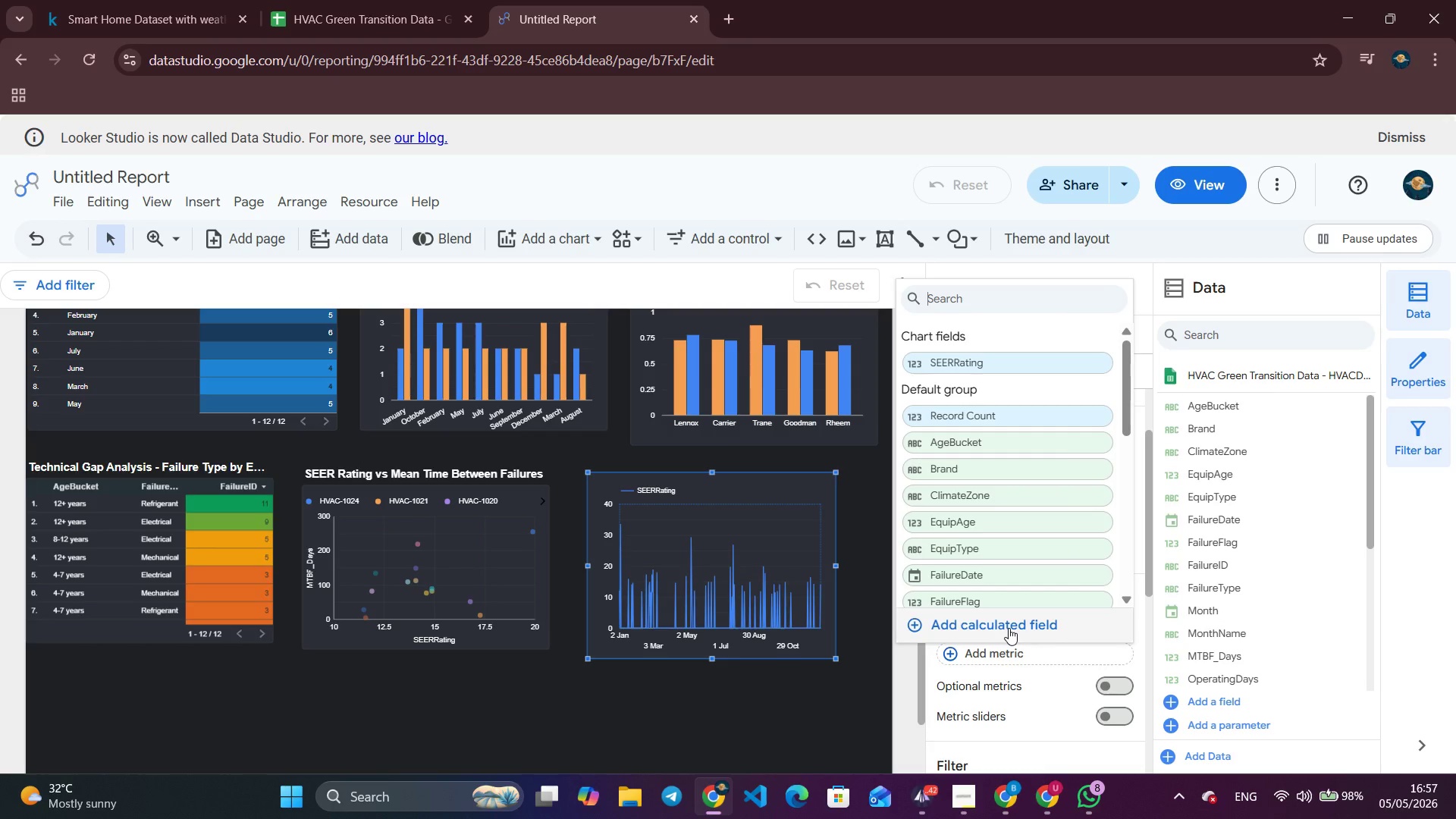 
scroll: coordinate [984, 444], scroll_direction: down, amount: 8.0
 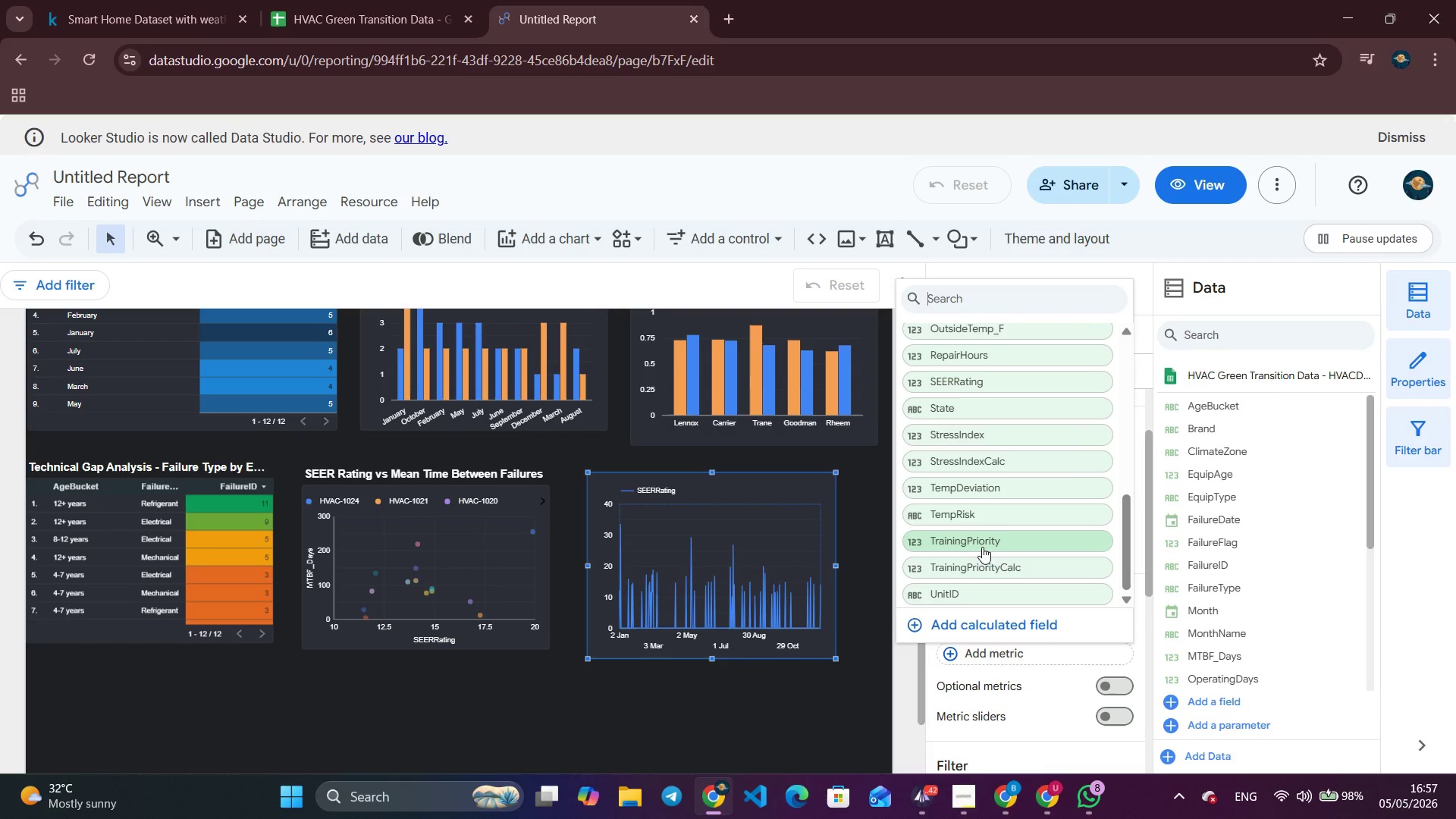 
scroll: coordinate [977, 555], scroll_direction: up, amount: 1.0
 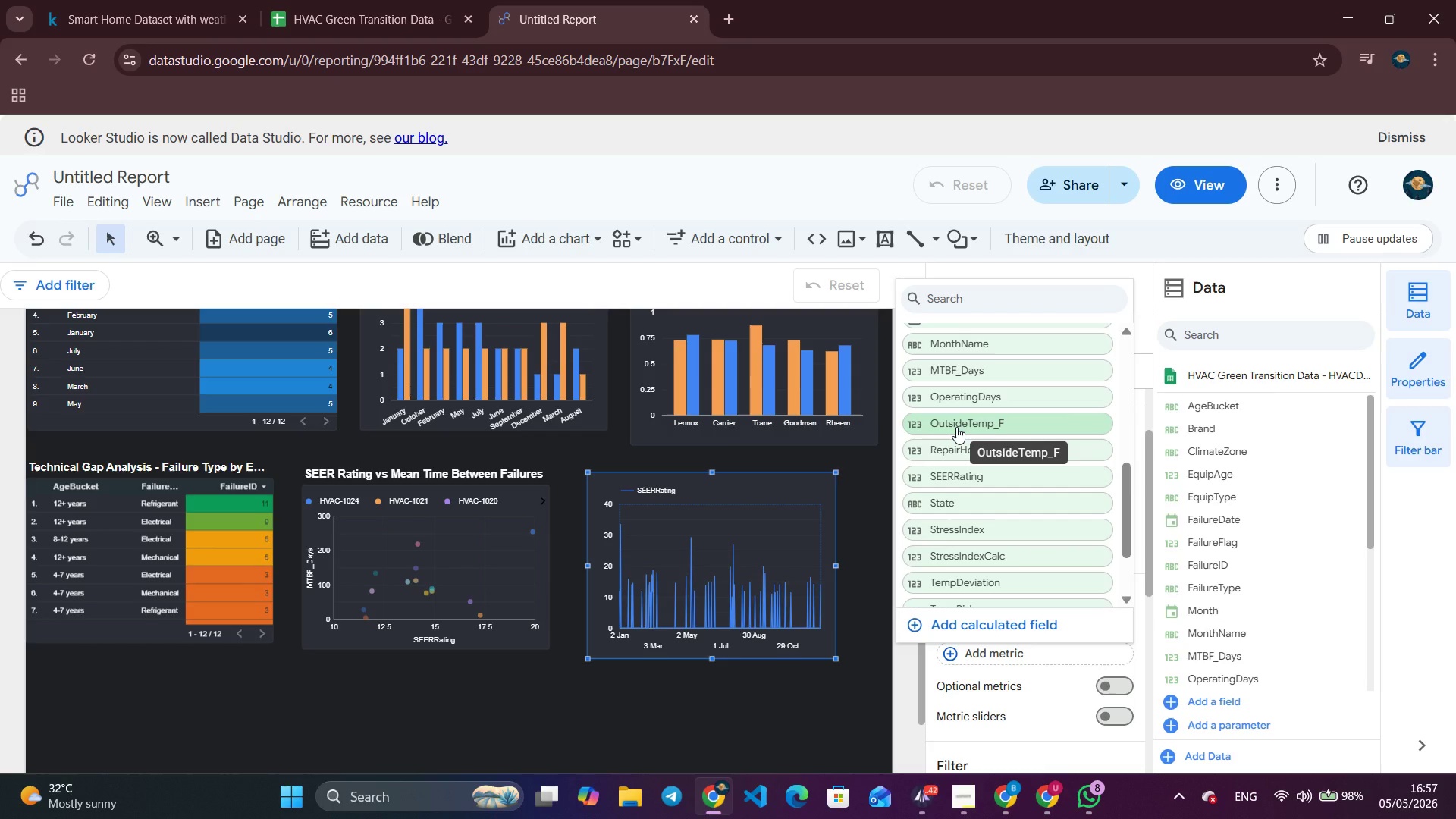 
left_click([956, 427])
 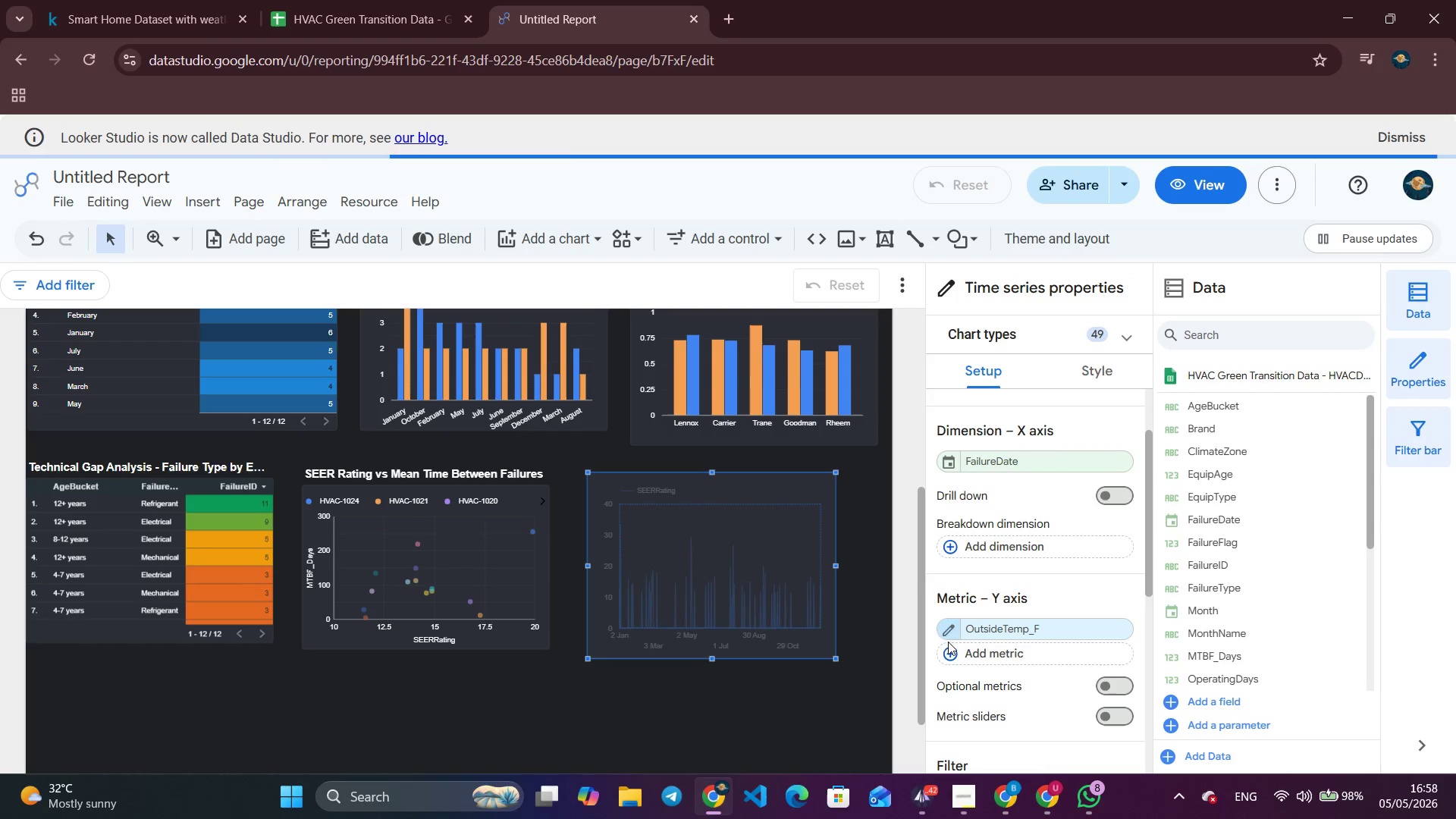 
left_click([940, 629])
 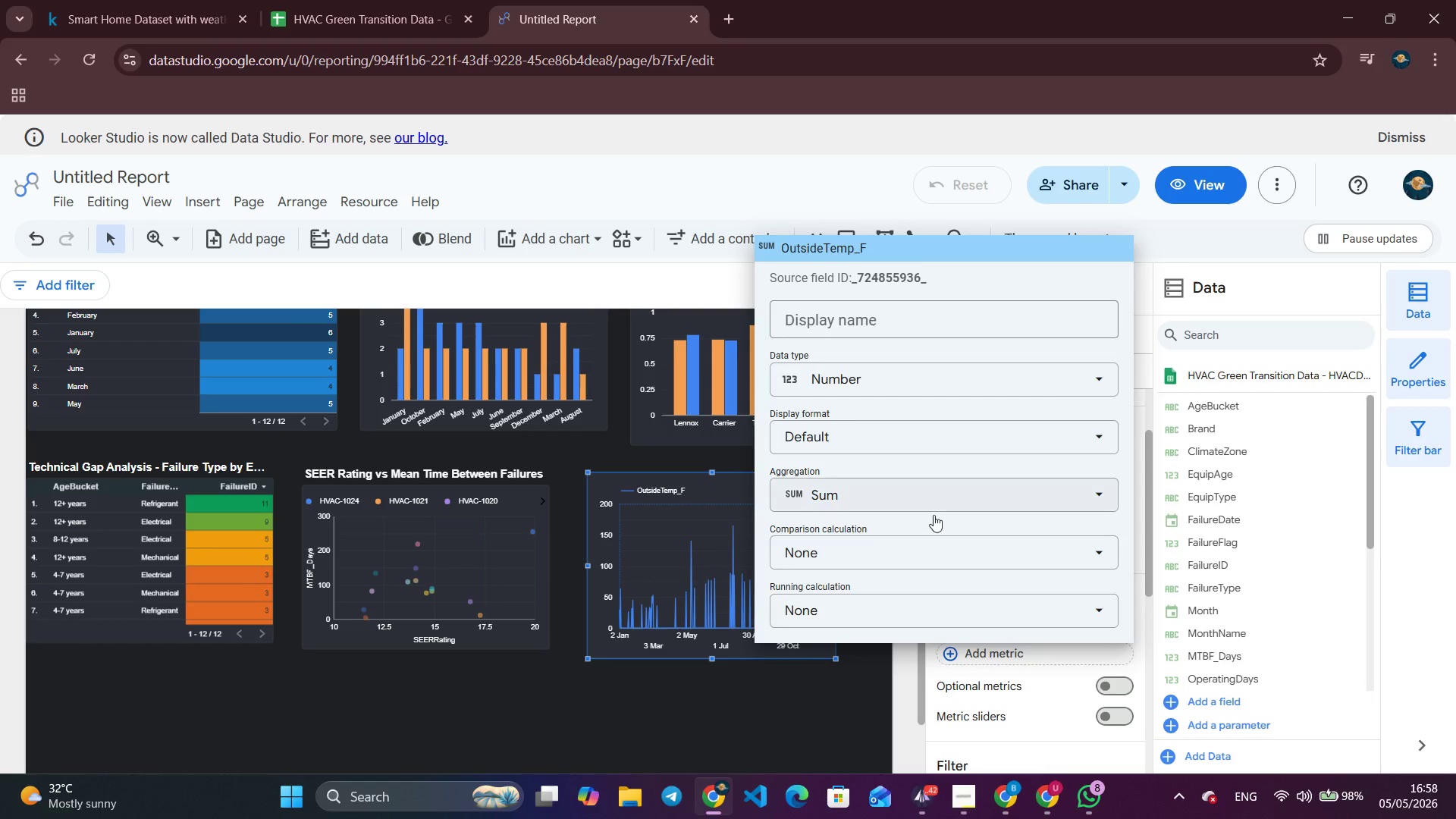 
left_click([944, 496])
 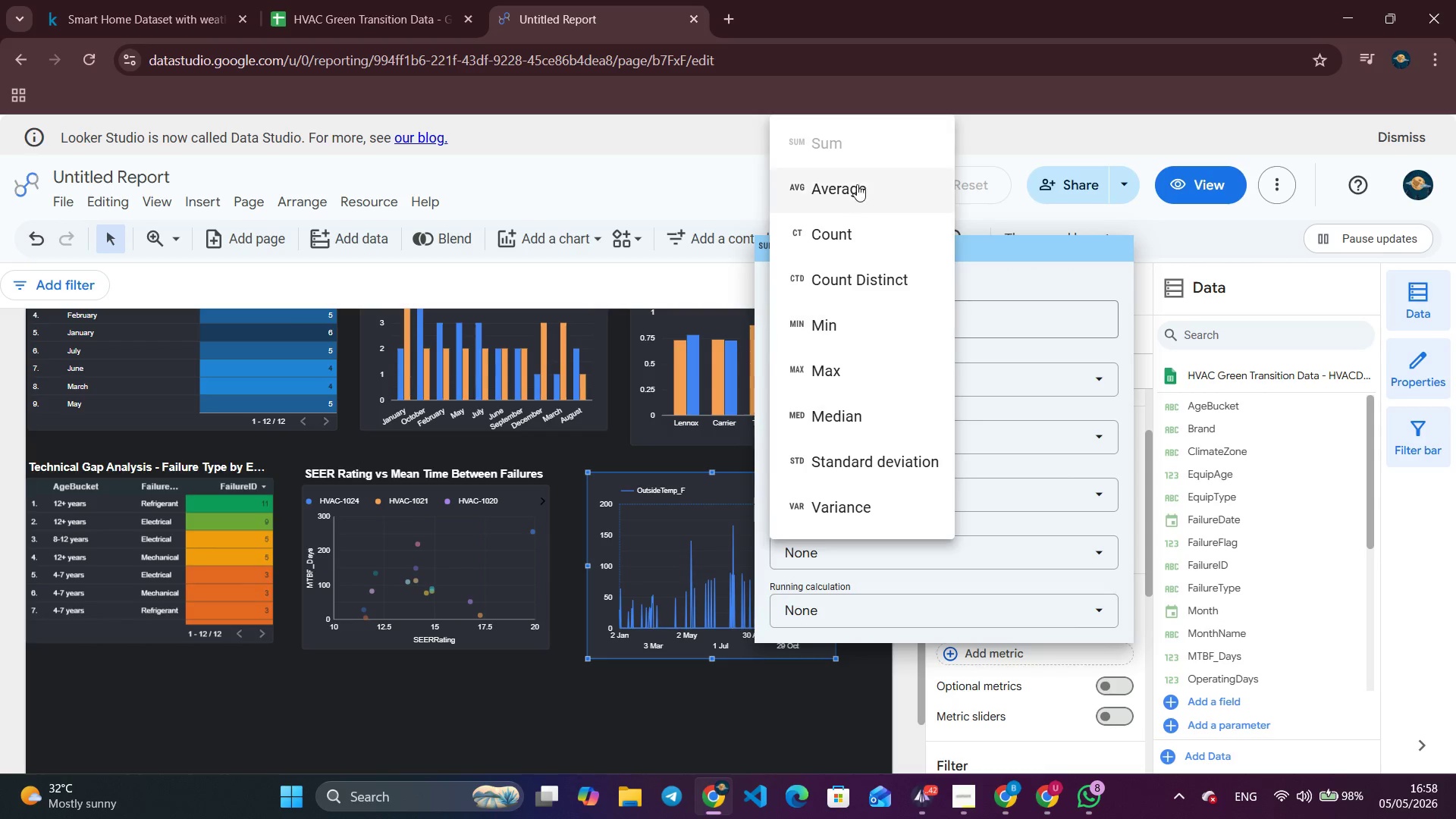 
left_click([857, 183])
 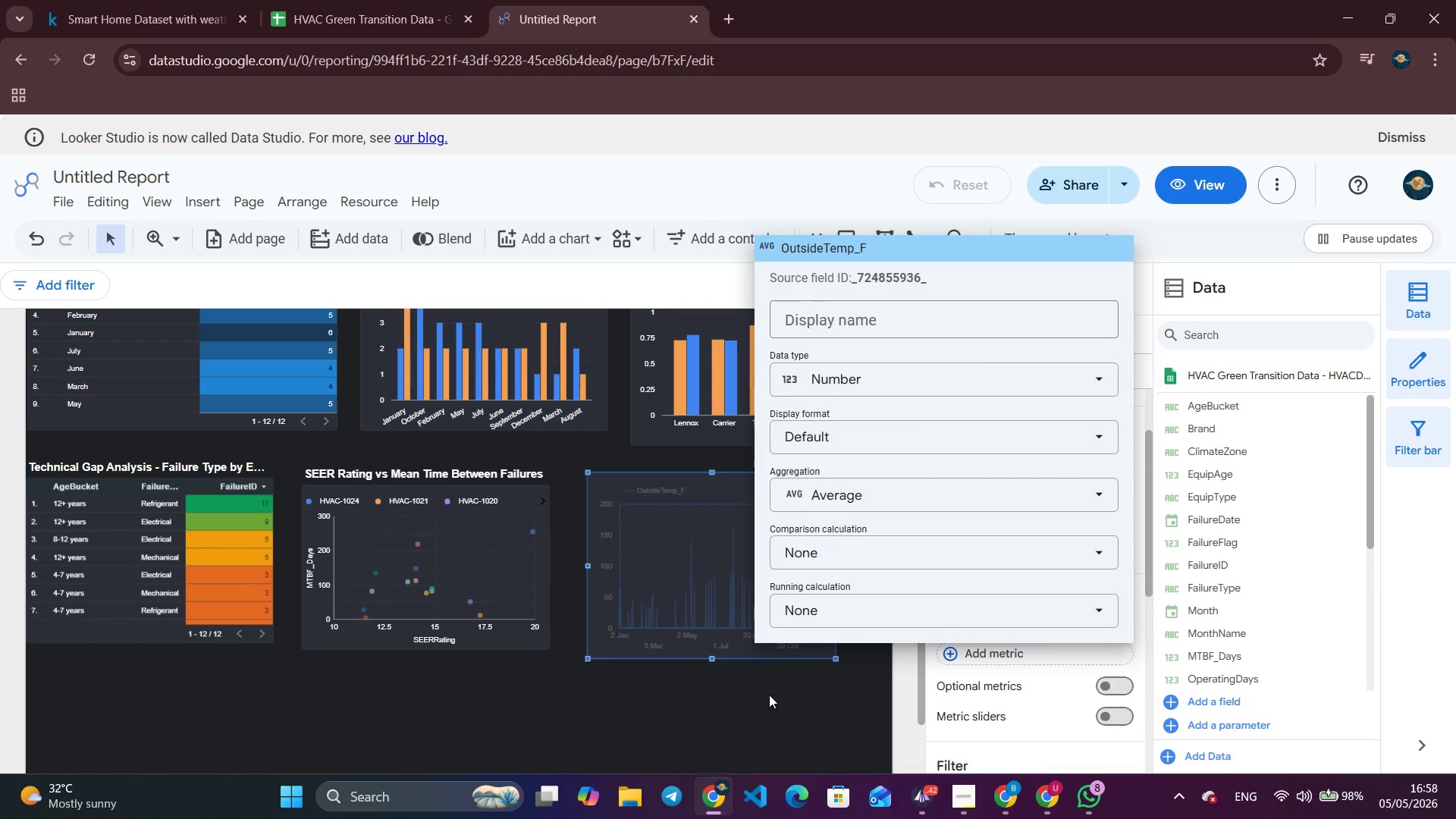 
left_click([782, 717])
 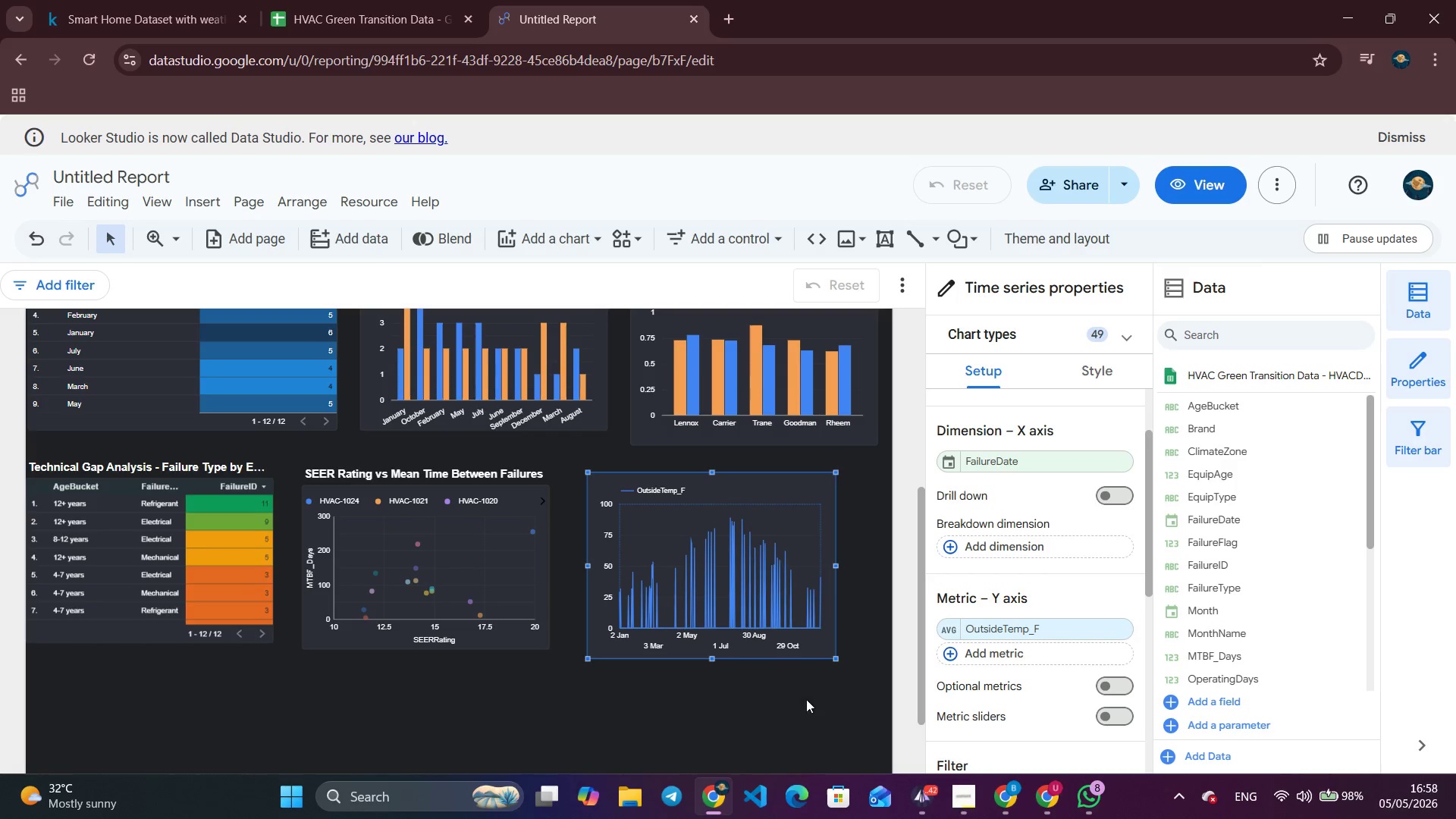 
wait(5.41)
 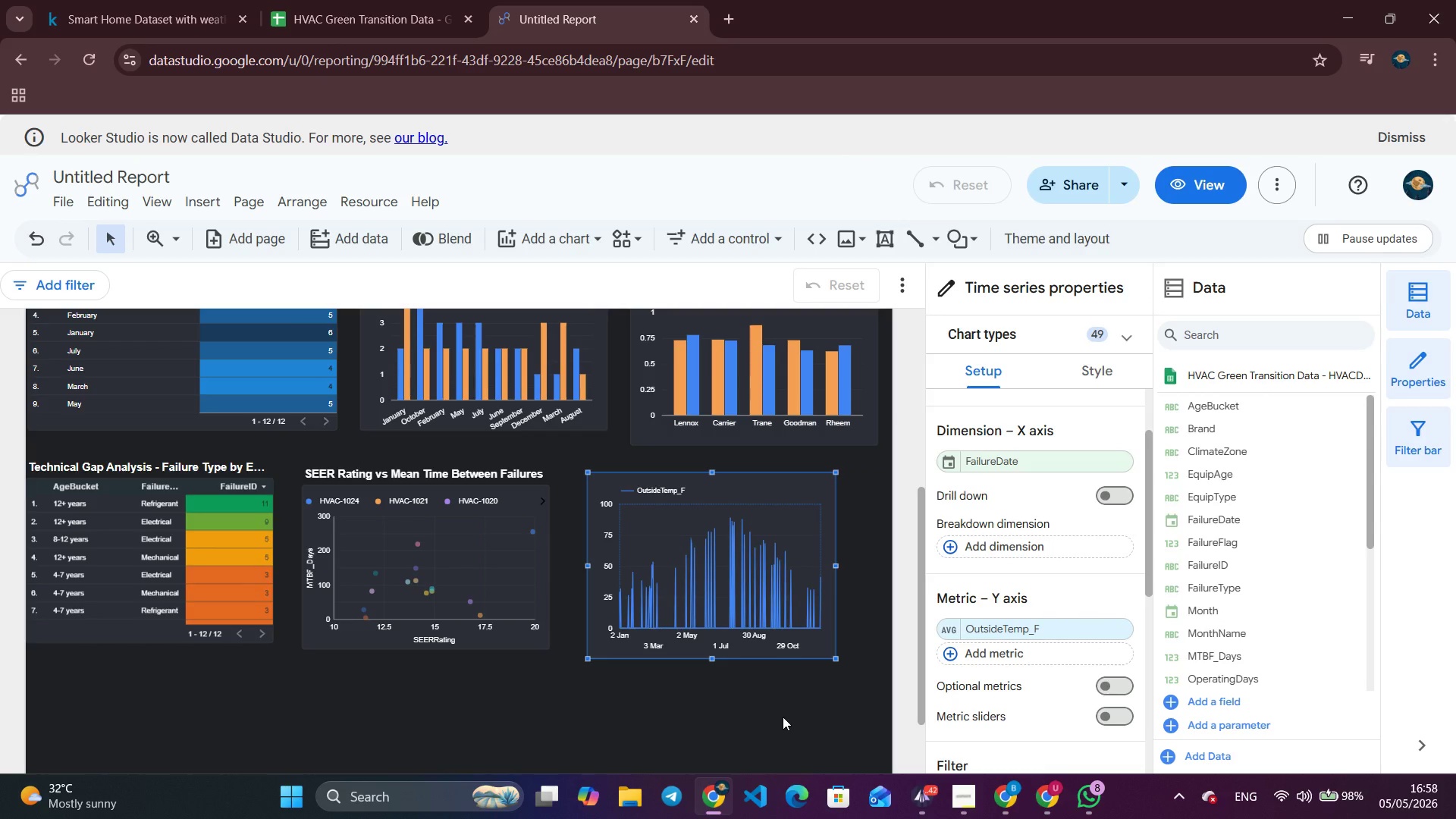 
left_click([998, 655])
 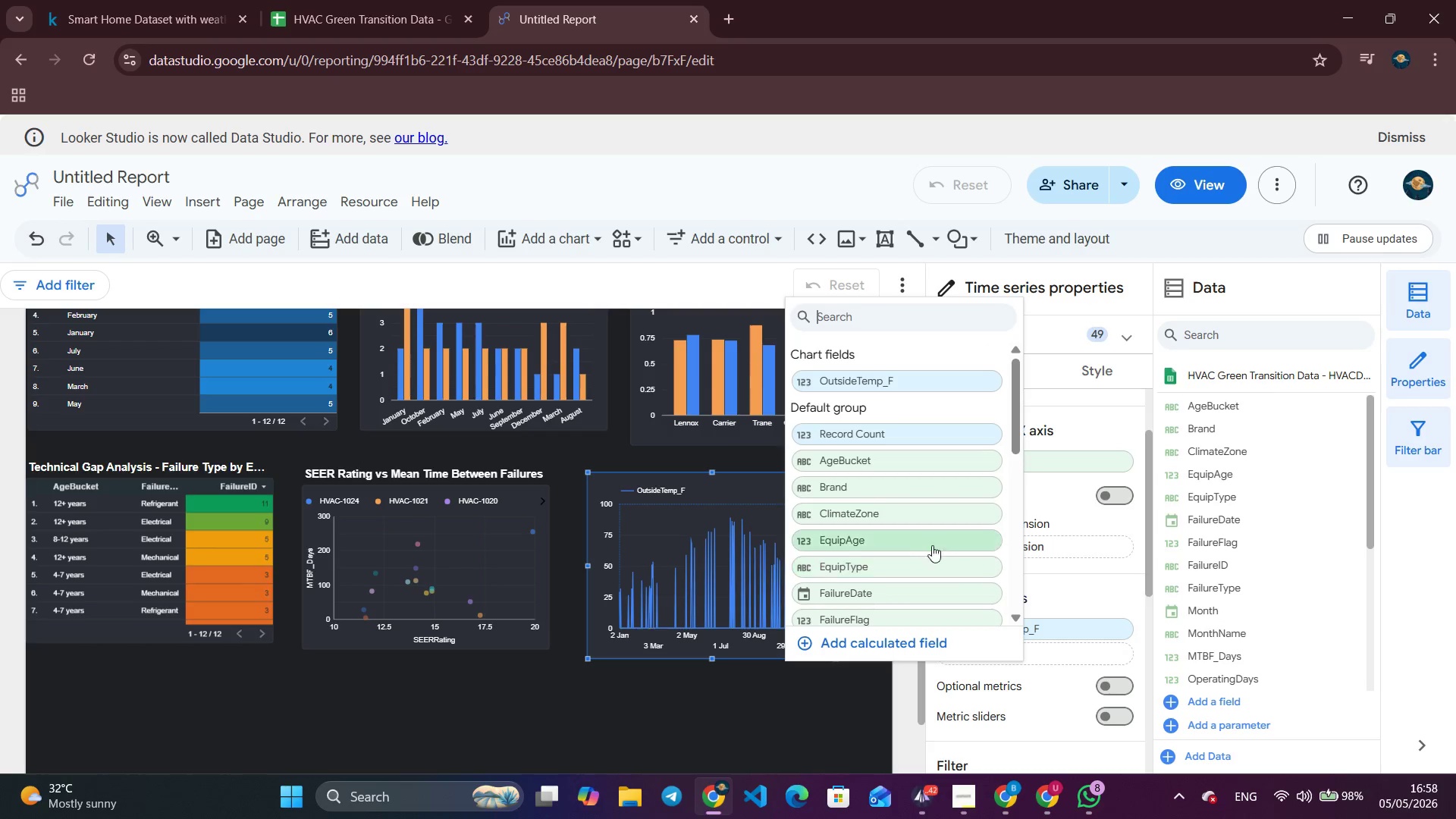 
scroll: coordinate [905, 463], scroll_direction: down, amount: 3.0
 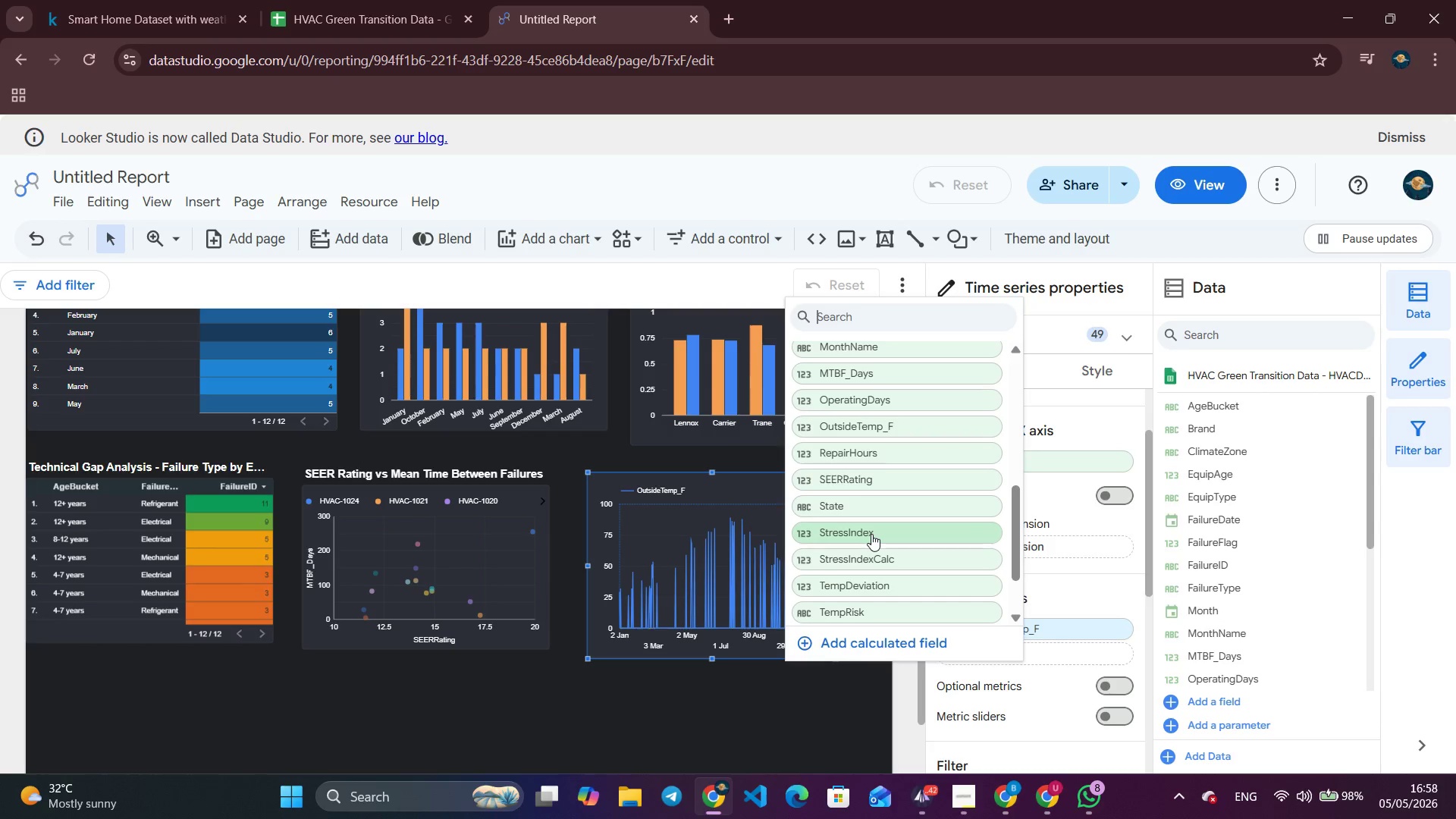 
left_click([871, 534])
 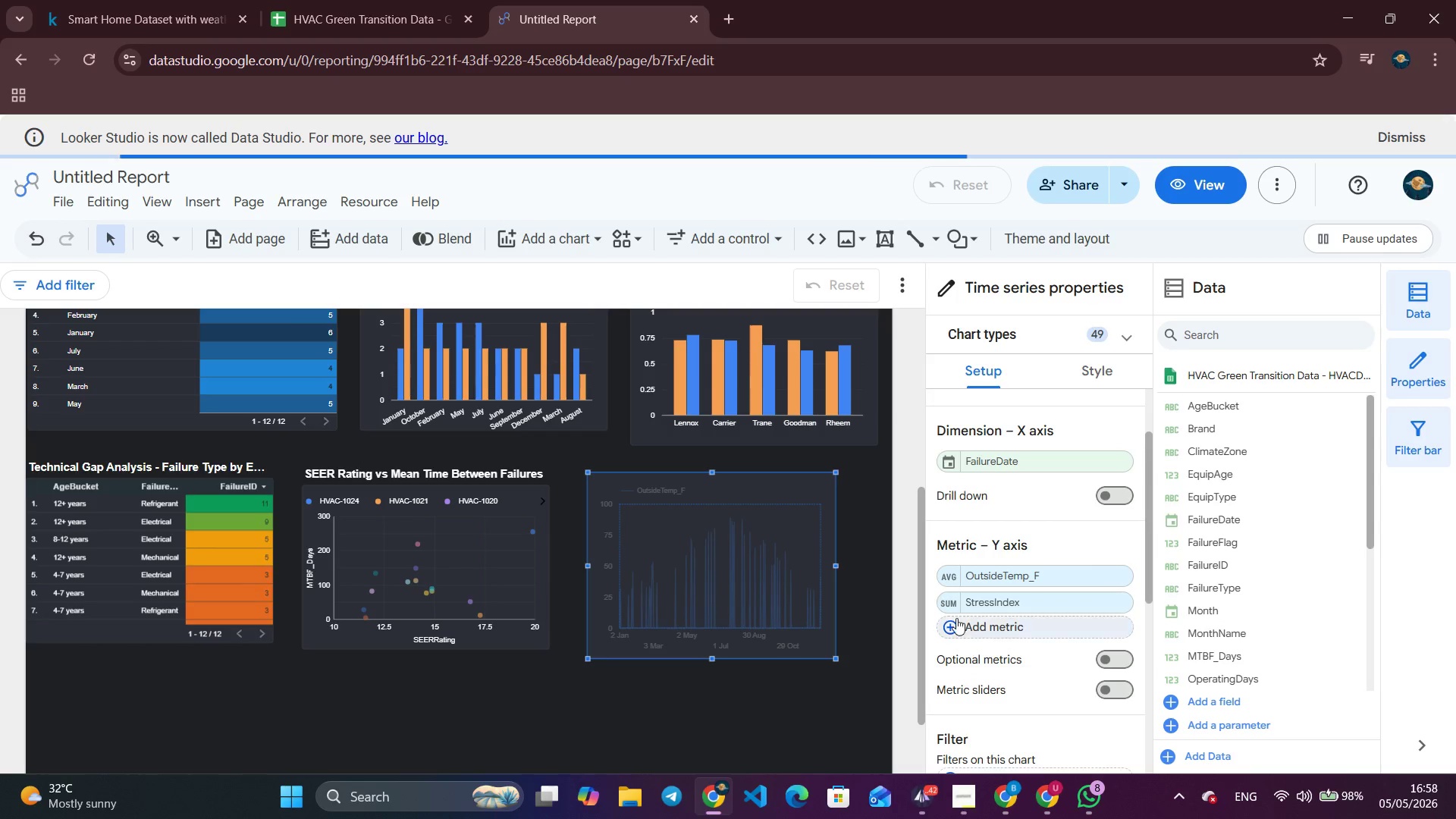 
left_click([943, 601])
 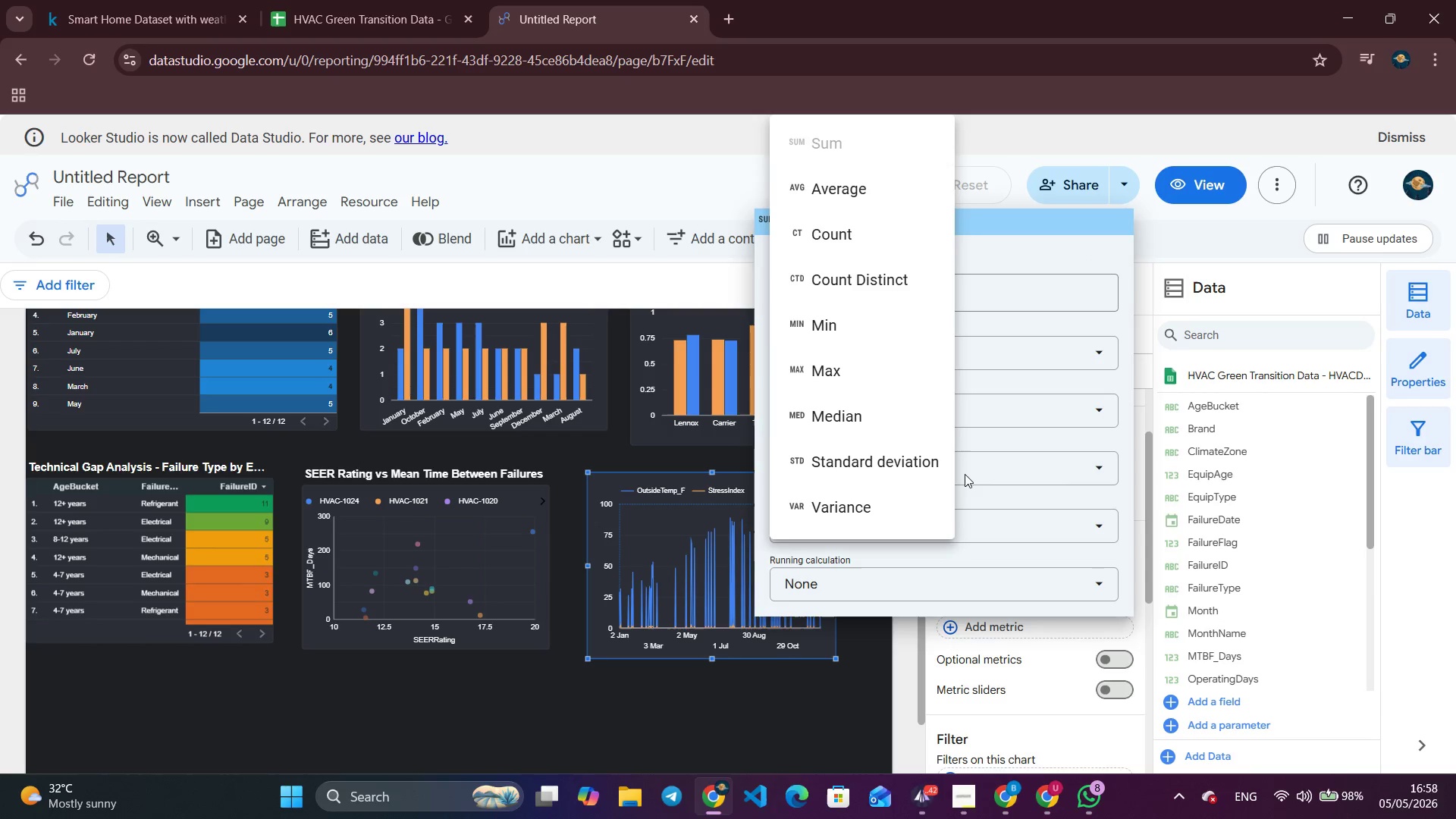 
left_click([836, 181])
 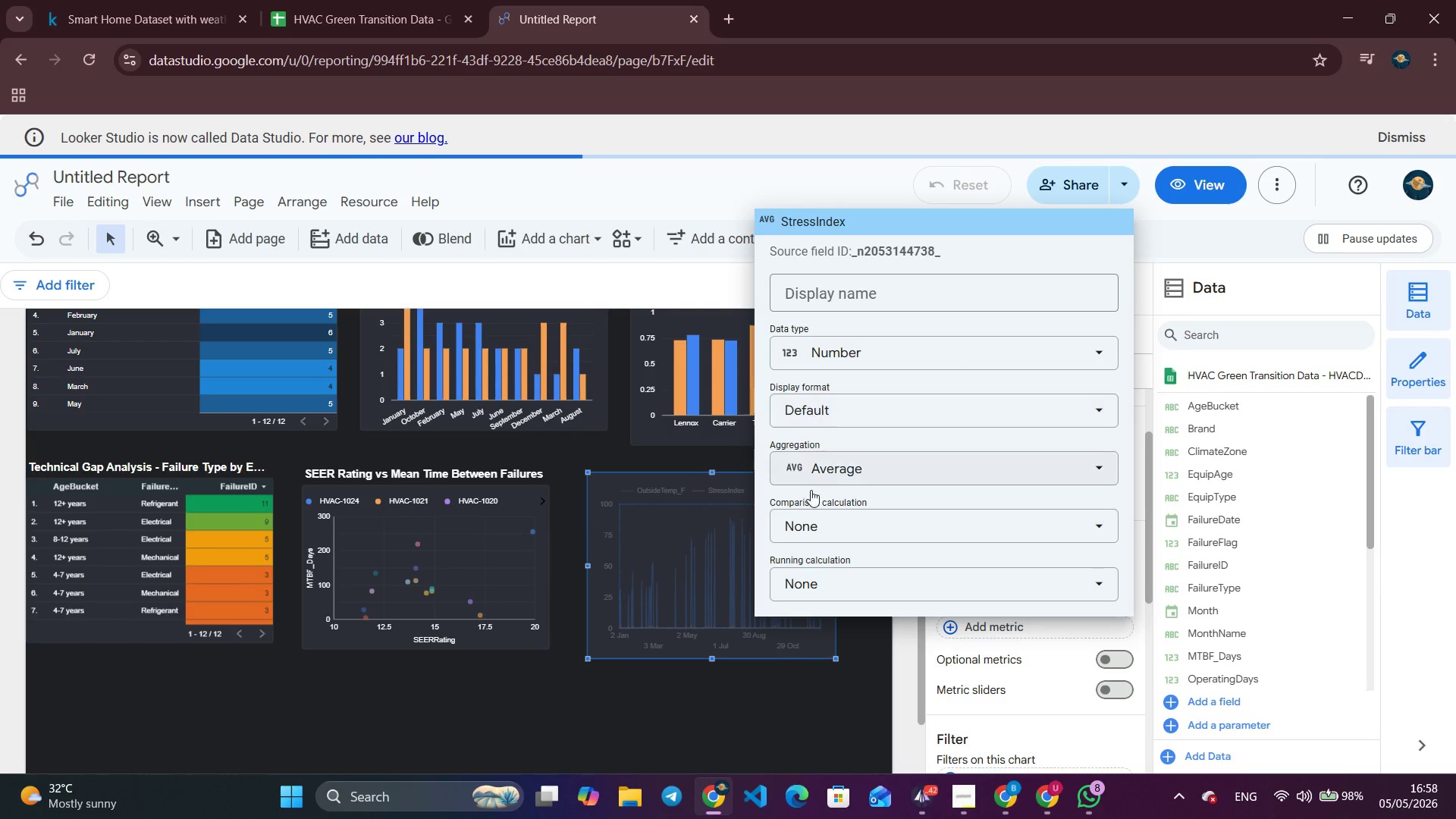 
mouse_move([794, 579])
 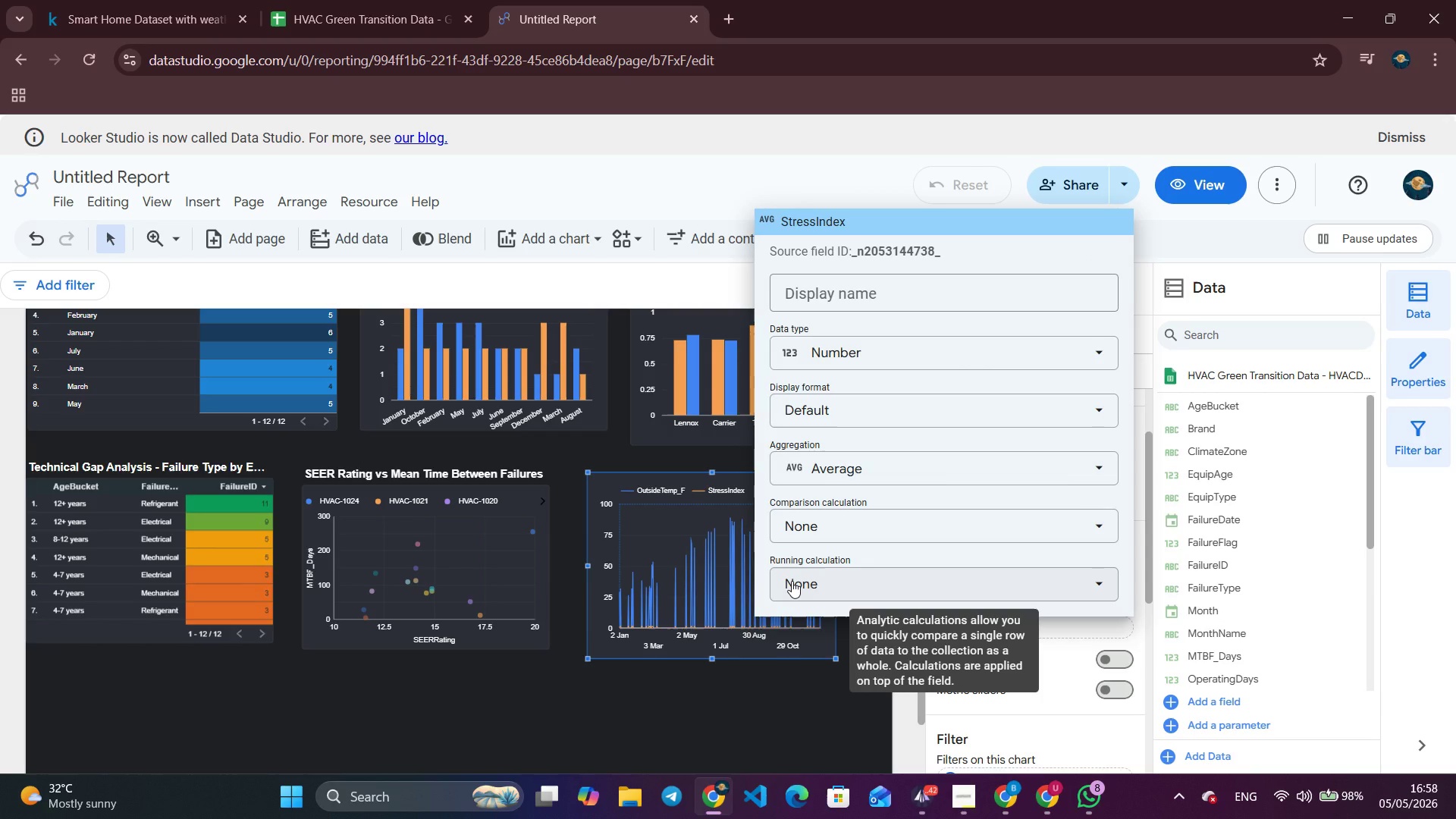 
wait(15.91)
 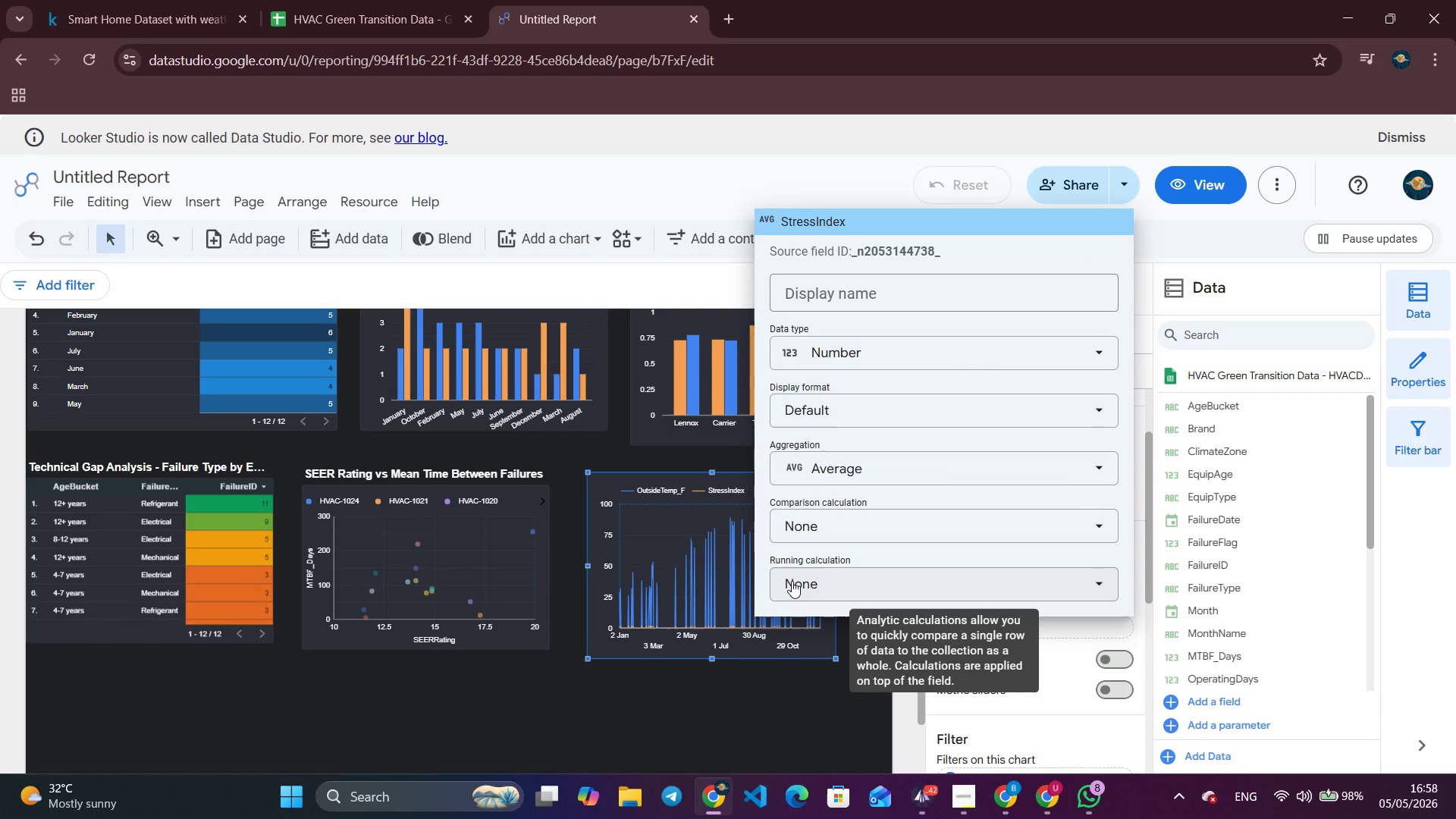 
left_click([651, 699])
 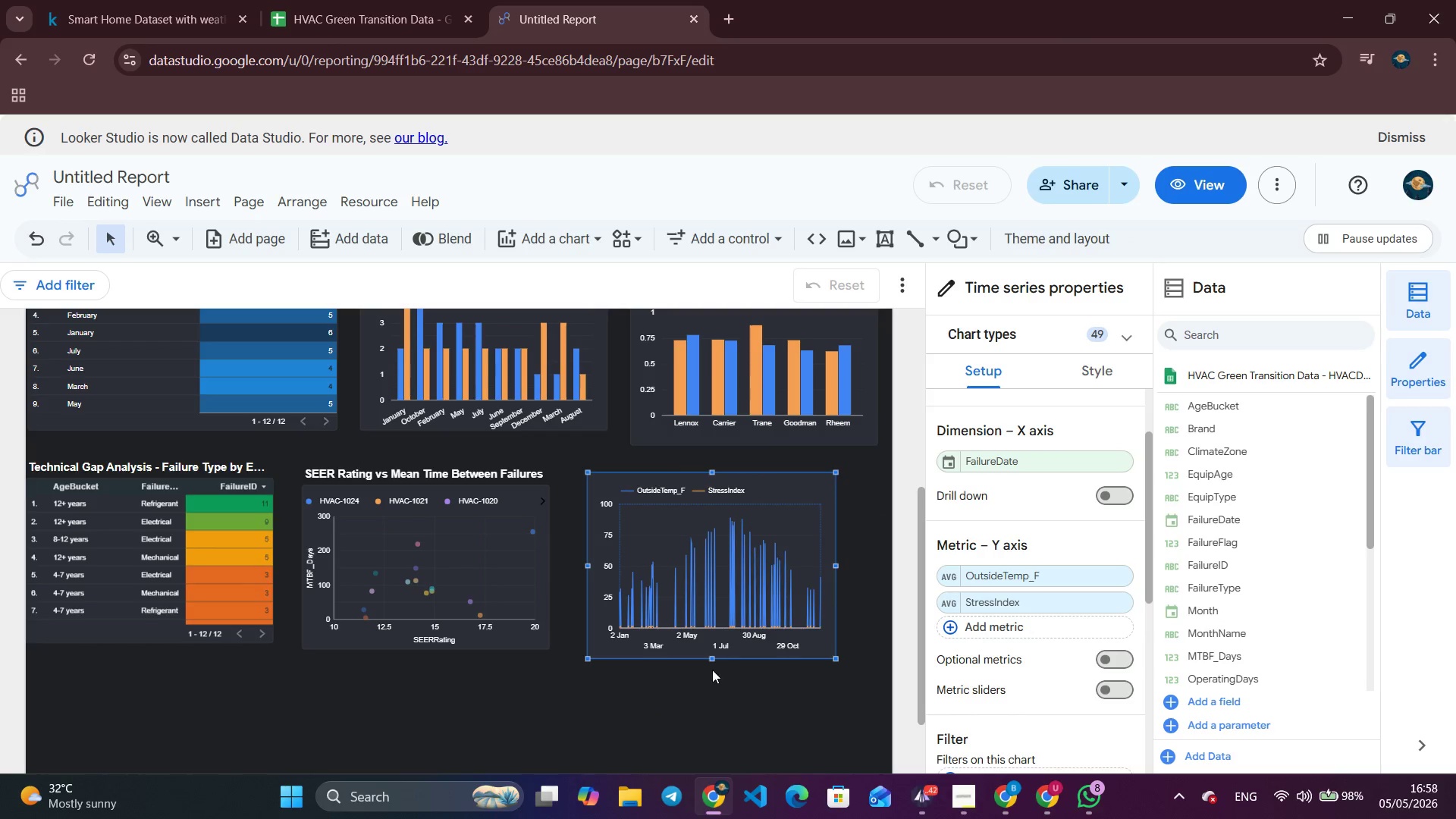 
mouse_move([725, 620])
 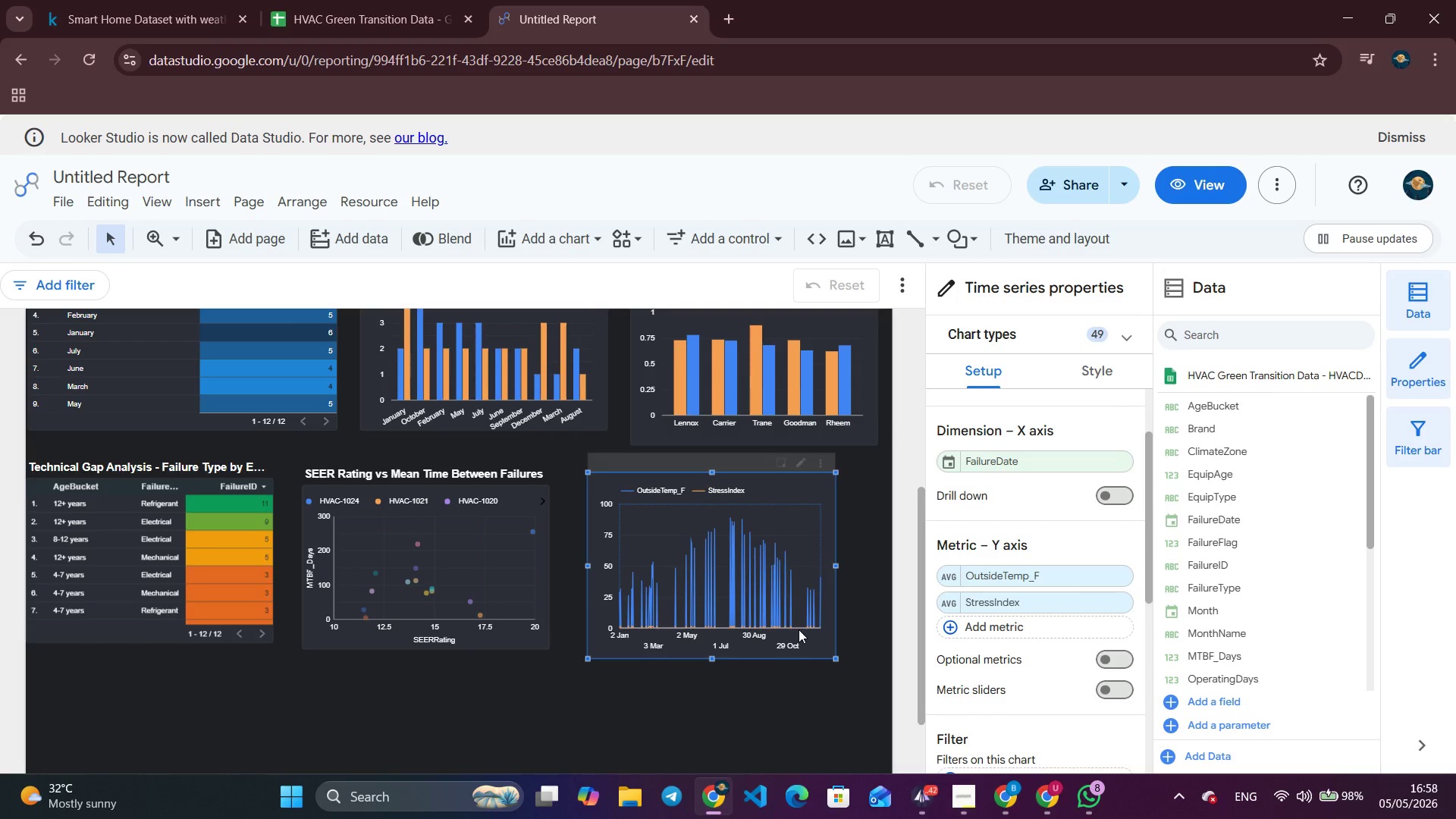 
mouse_move([756, 623])
 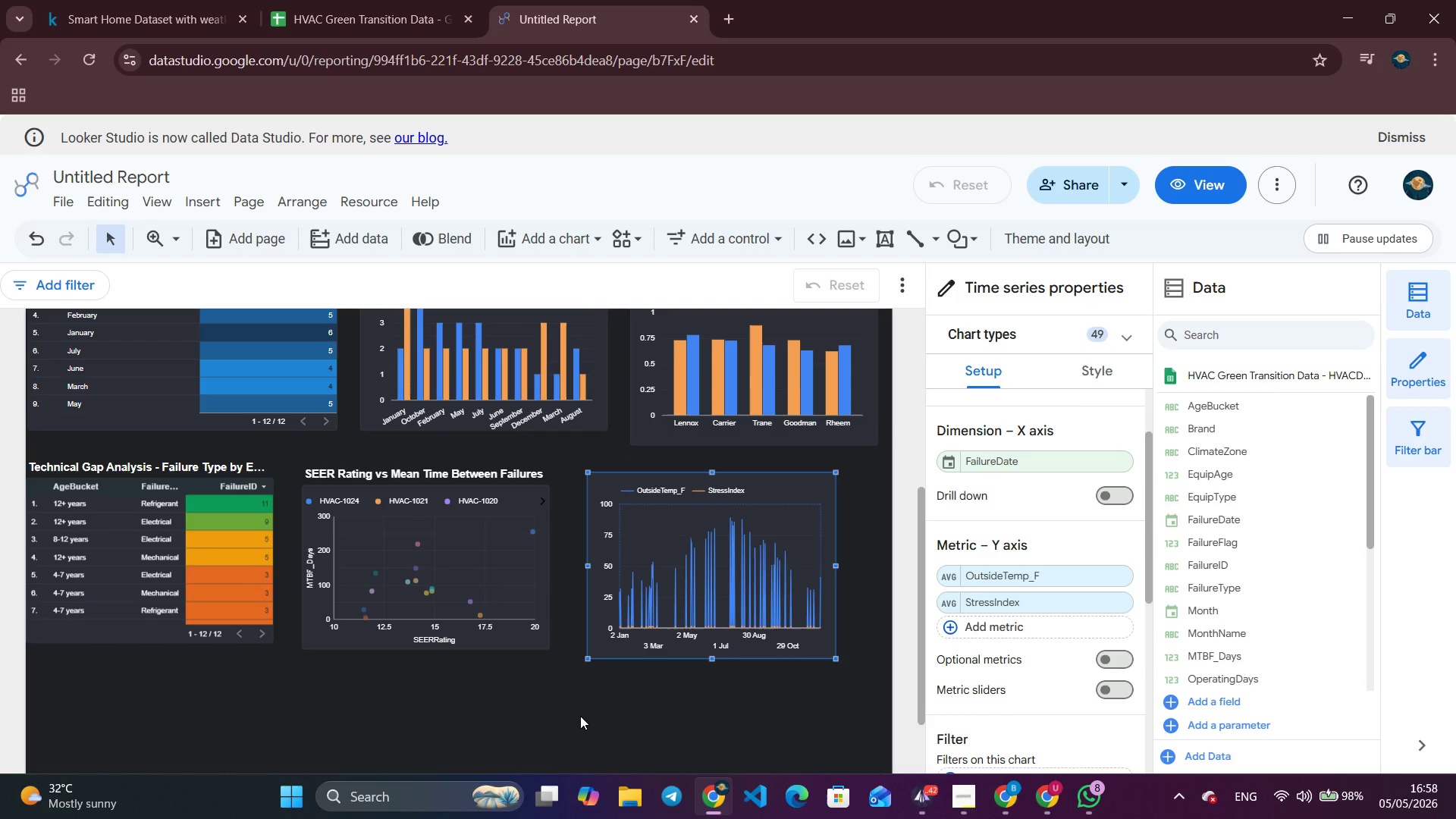 
wait(11.76)
 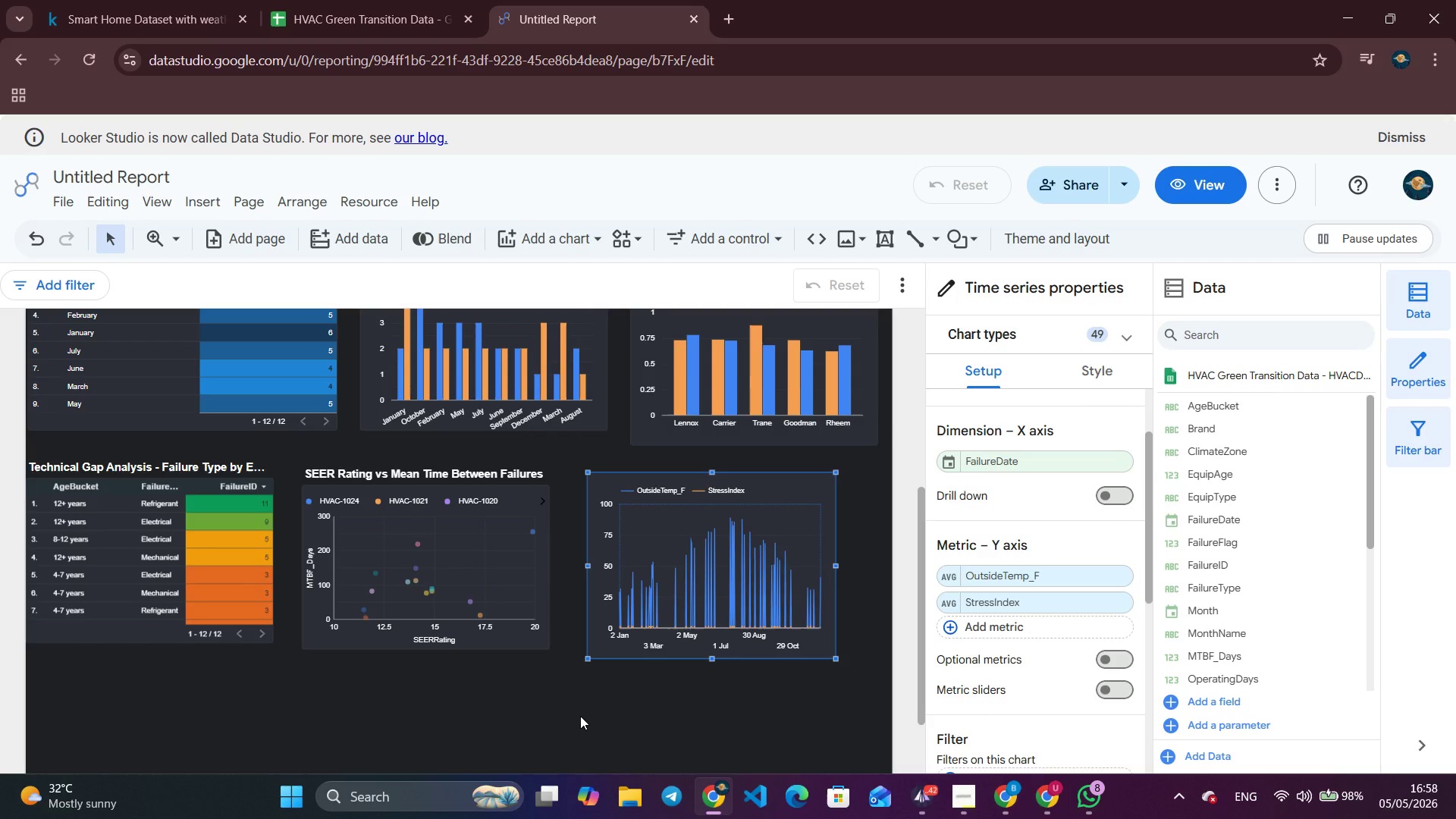 
left_click([1094, 356])
 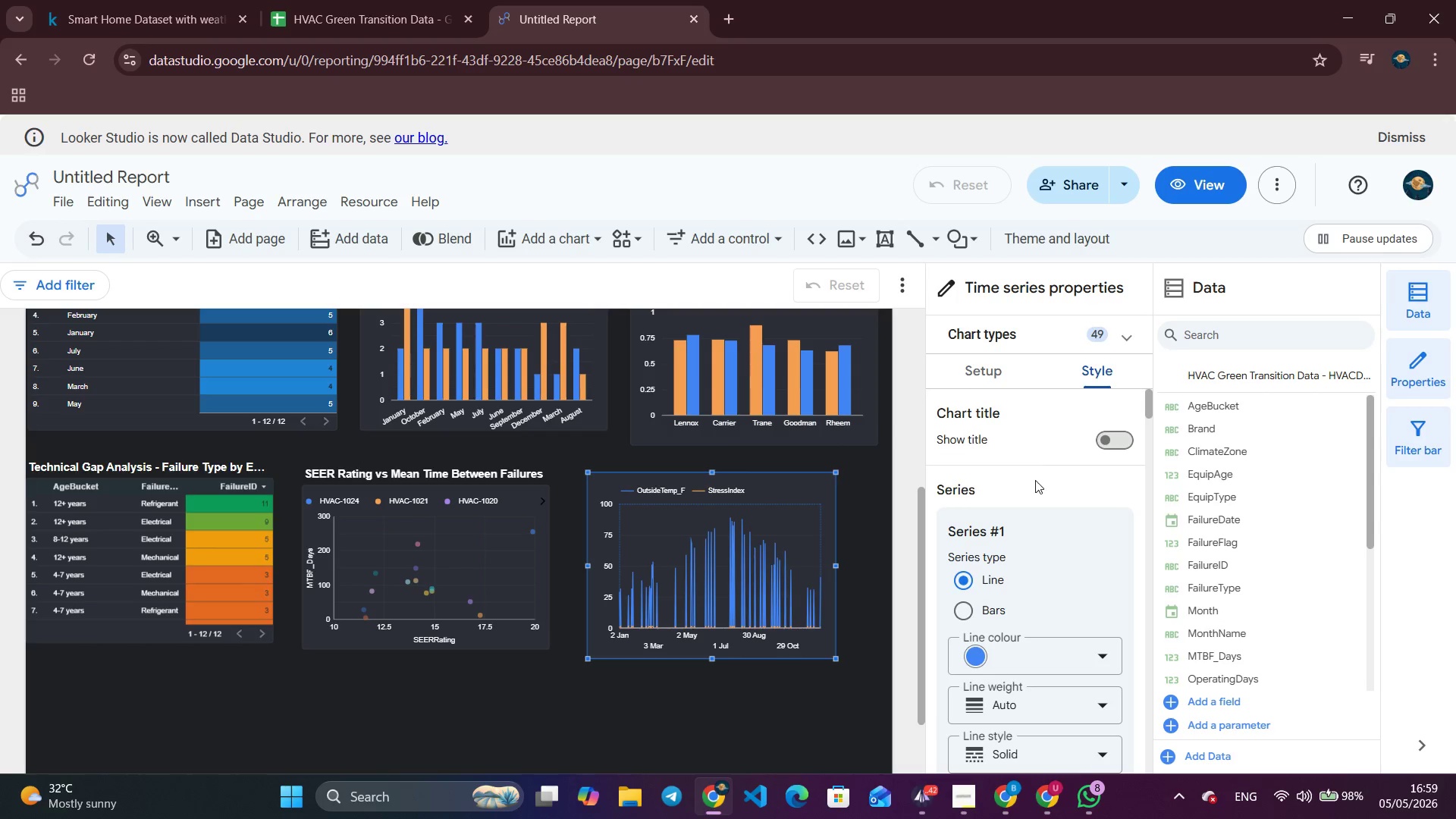 
scroll: coordinate [1047, 482], scroll_direction: down, amount: 3.0
 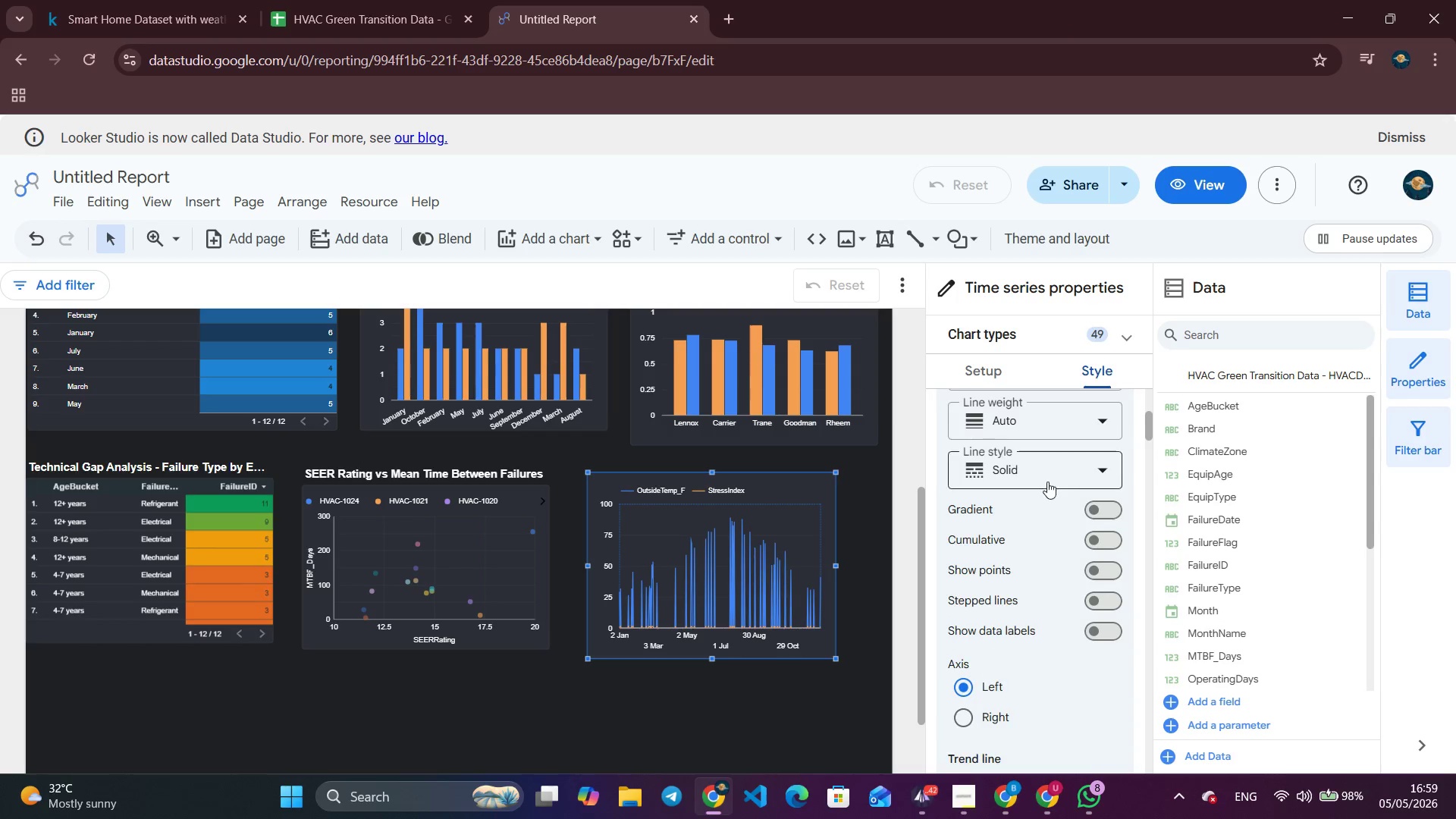 
scroll: coordinate [1047, 482], scroll_direction: up, amount: 2.0
 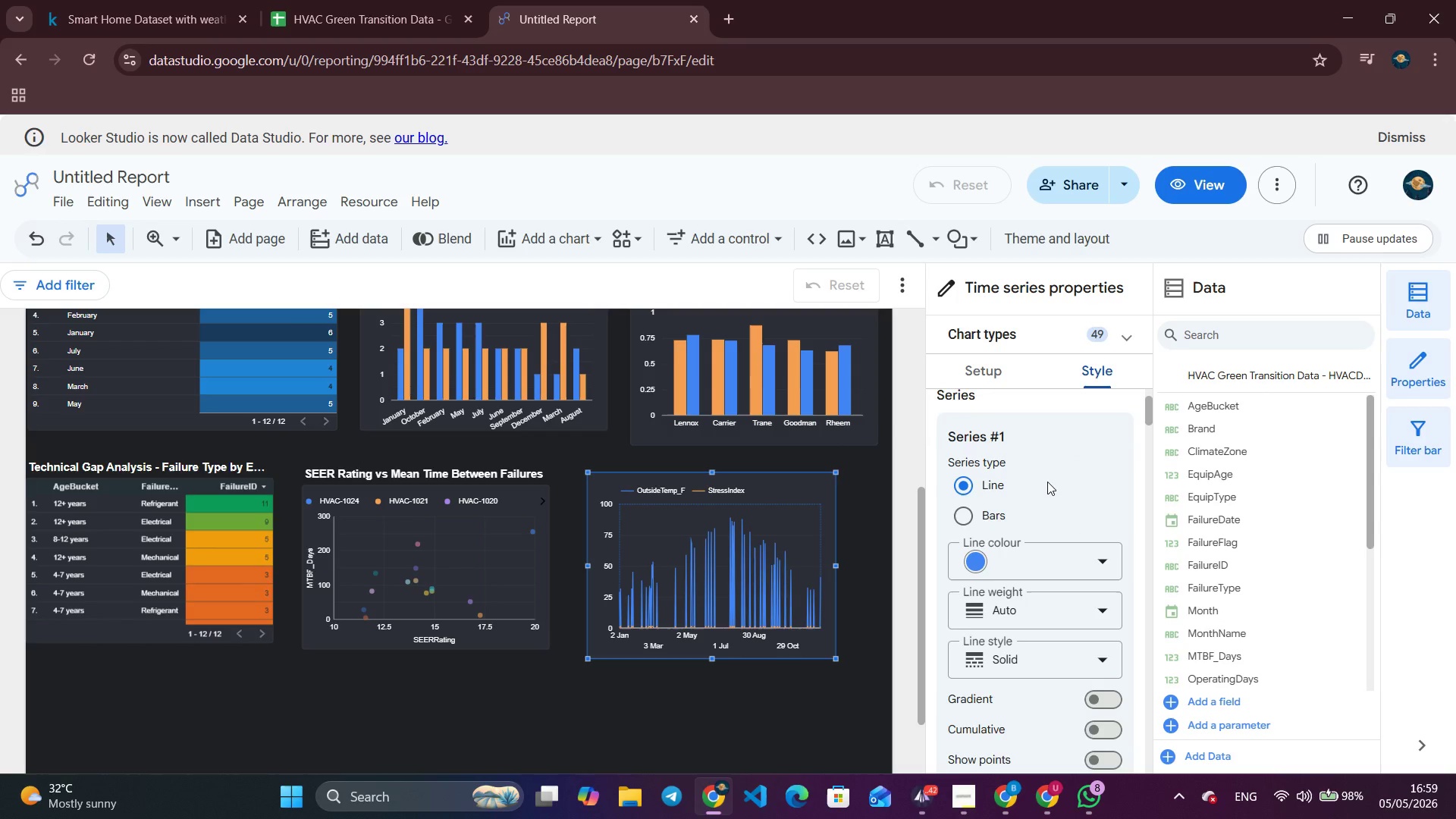 
scroll: coordinate [1047, 482], scroll_direction: down, amount: 5.0
 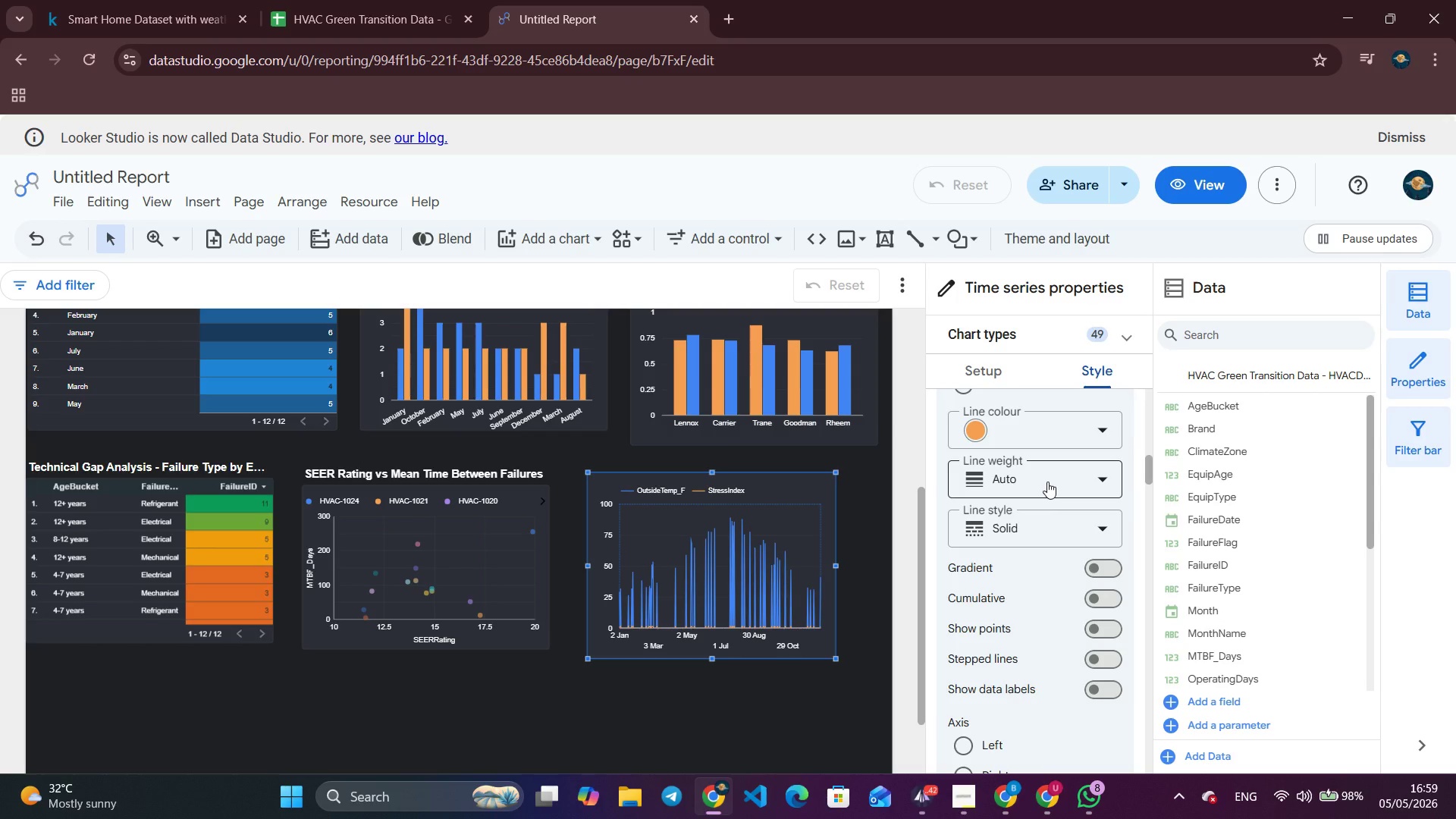 
wait(6.86)
 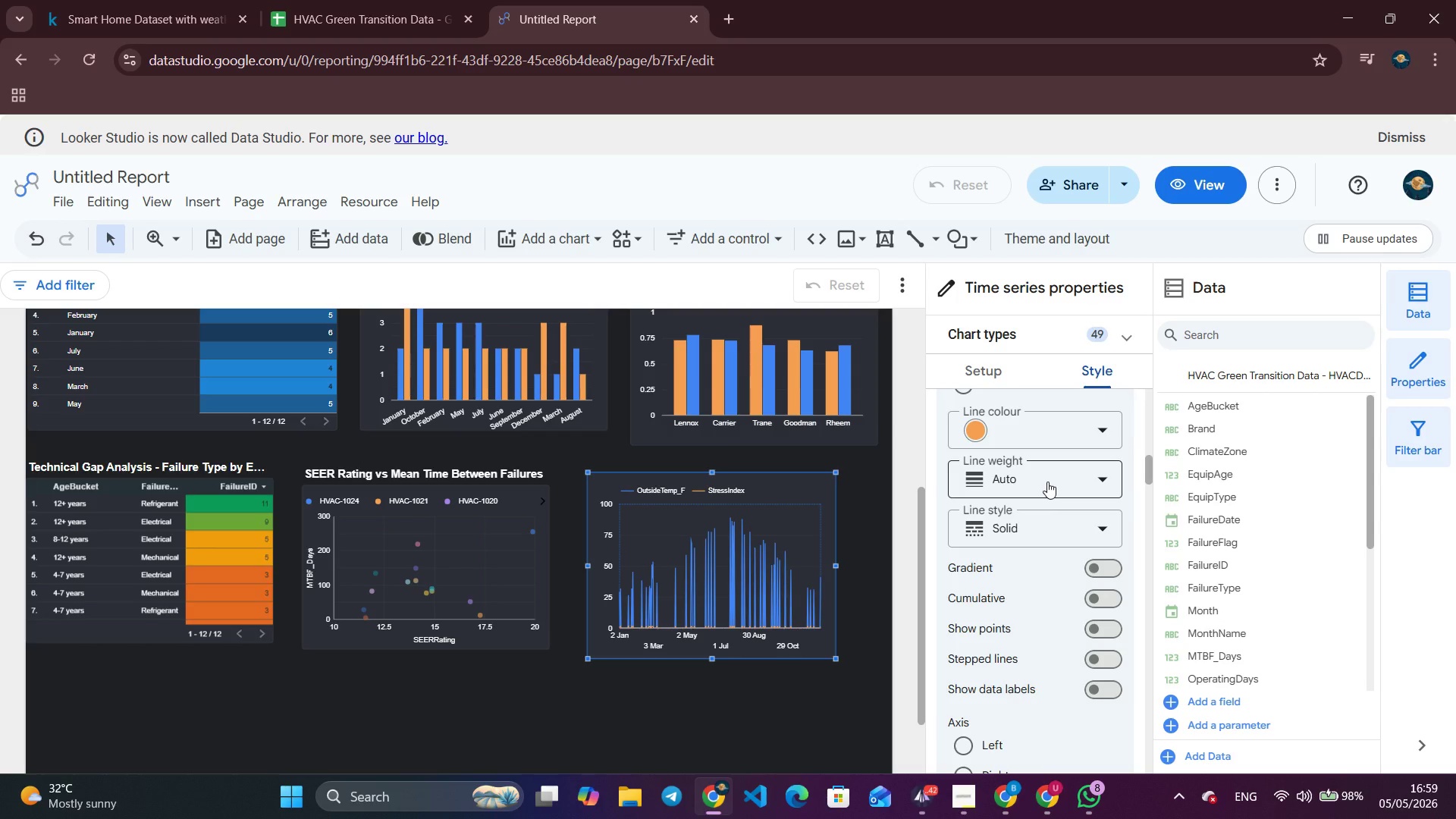 
scroll: coordinate [1047, 482], scroll_direction: down, amount: 1.0
 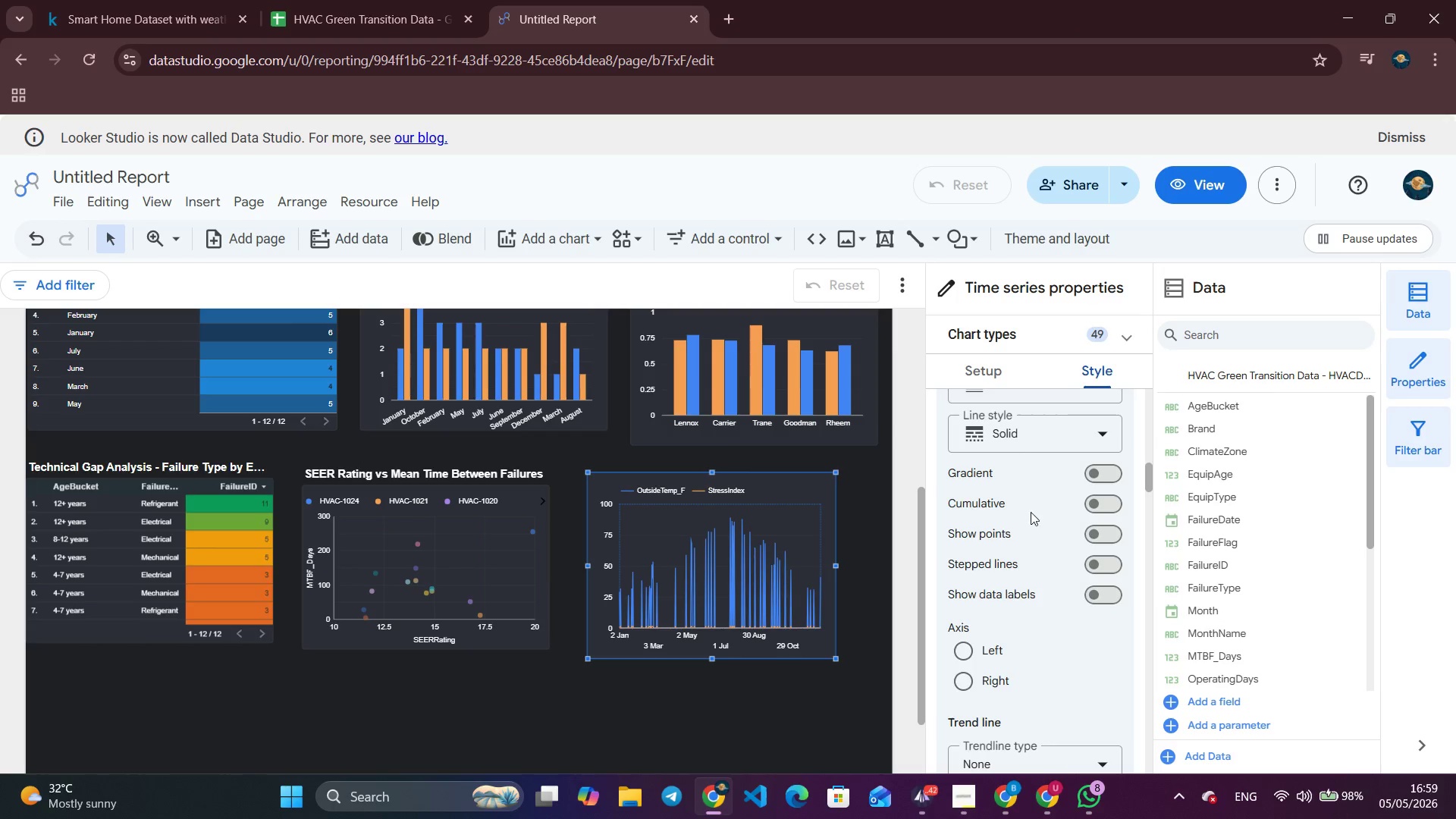 
left_click([962, 682])
 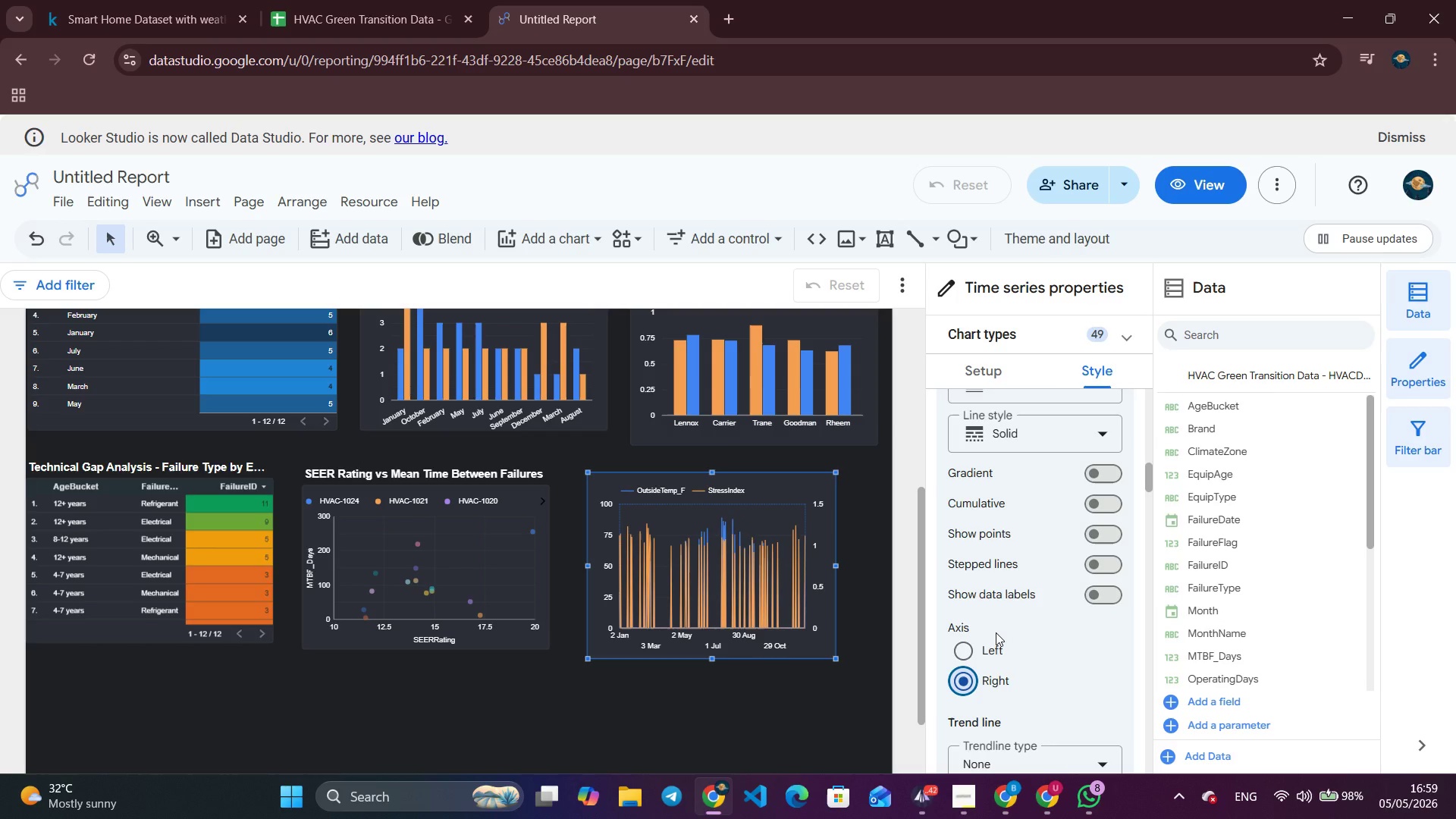 
scroll: coordinate [996, 632], scroll_direction: up, amount: 2.0
 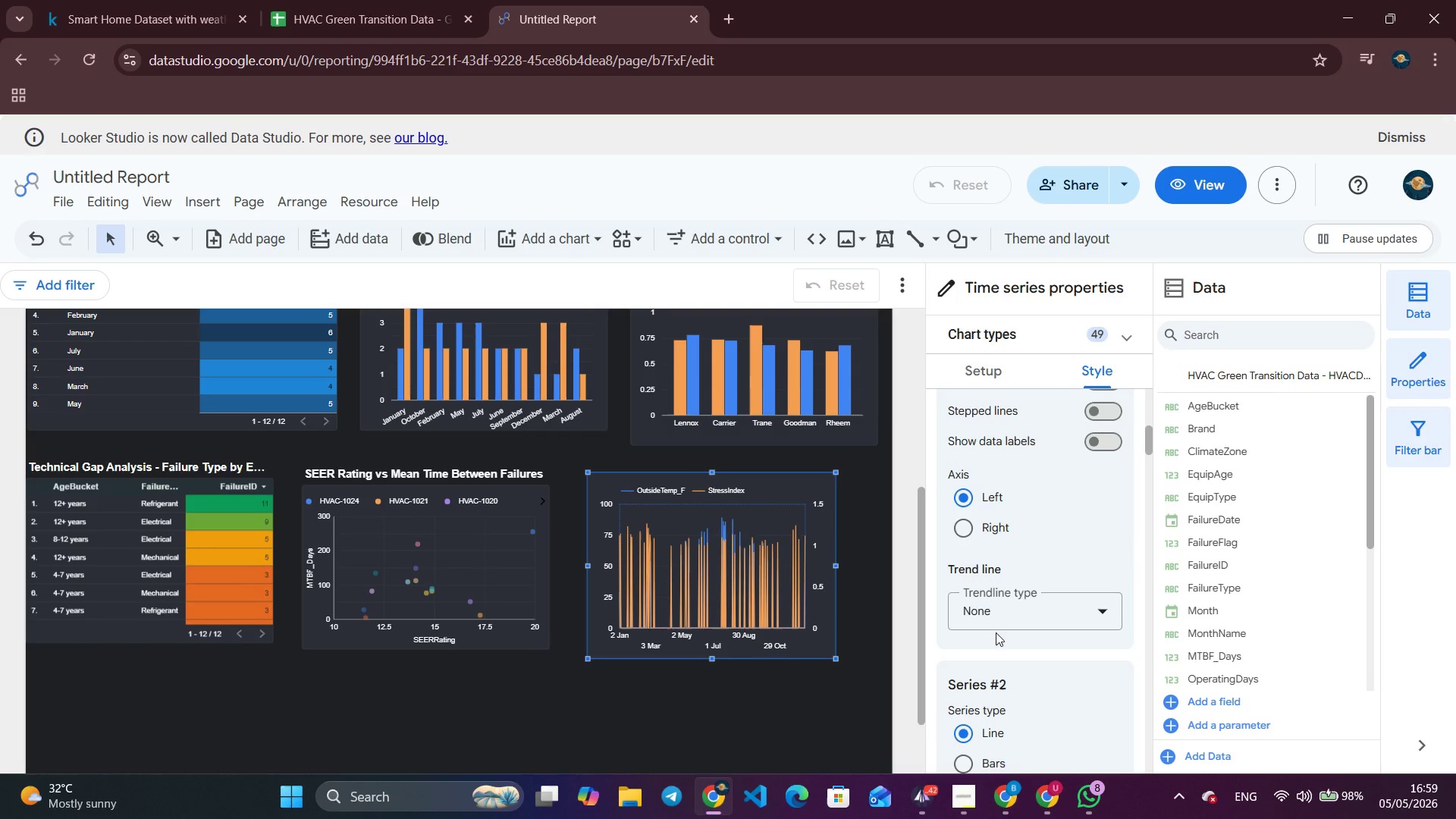 
scroll: coordinate [995, 629], scroll_direction: down, amount: 4.0
 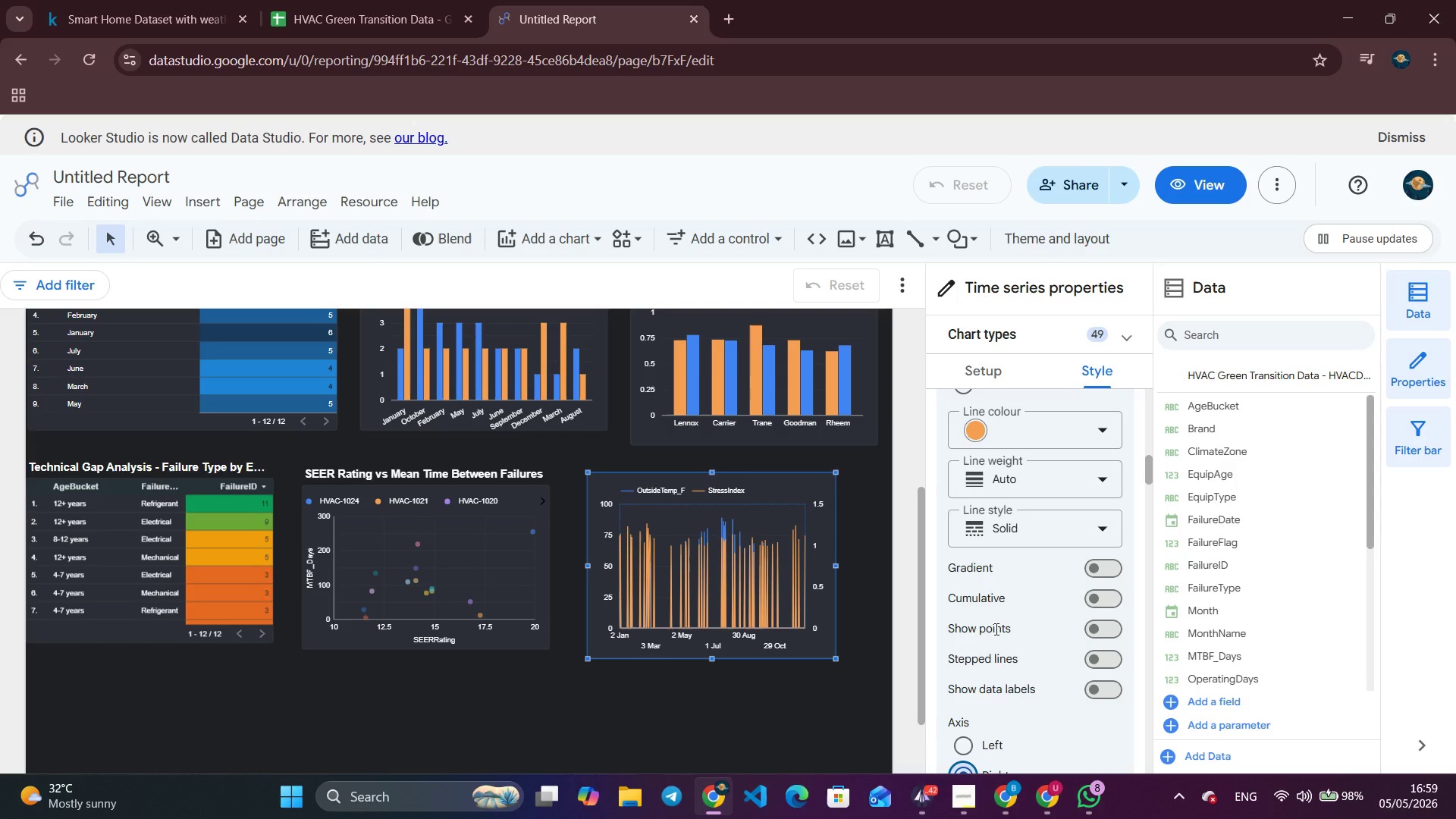 
wait(7.08)
 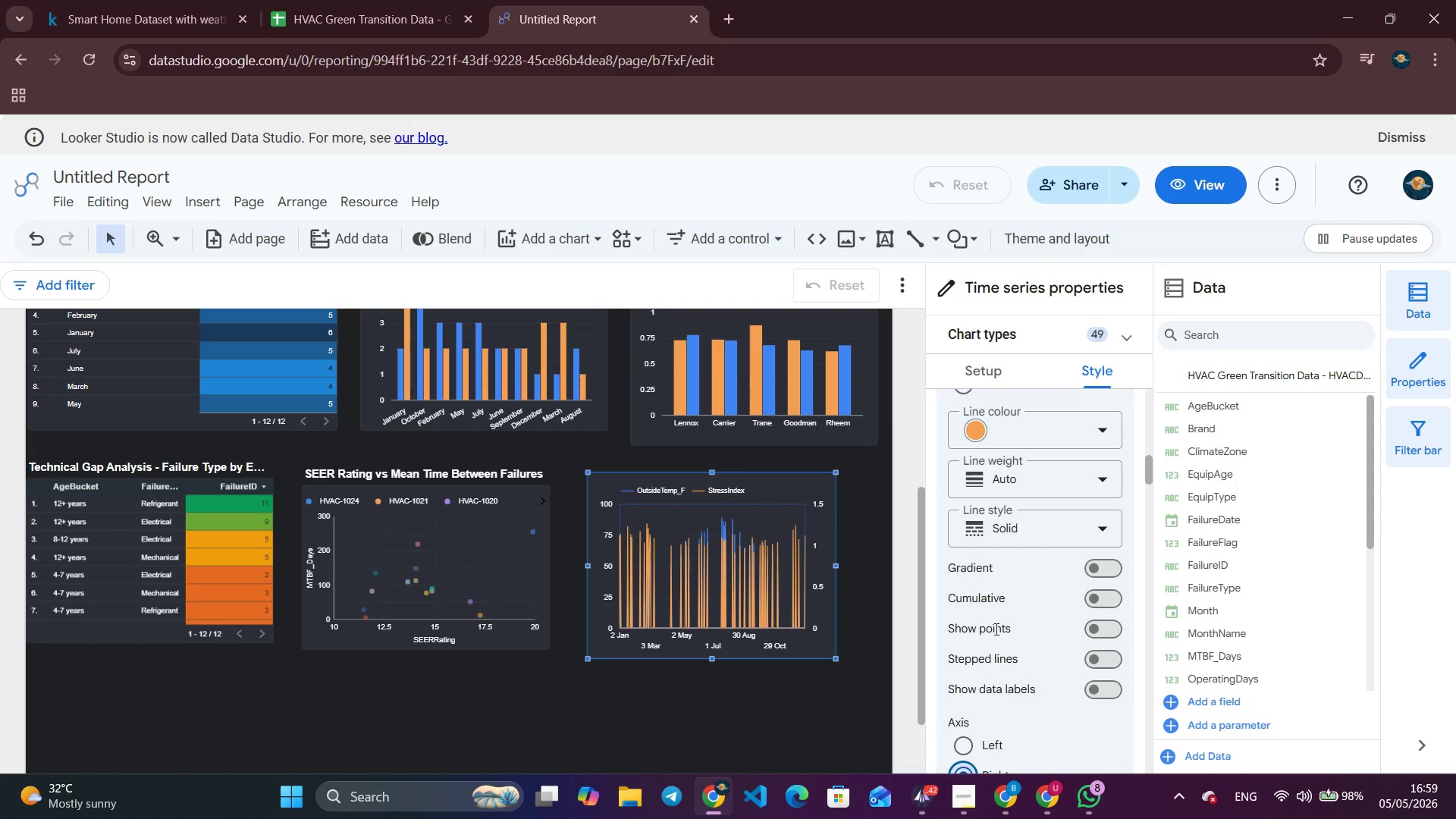 
scroll: coordinate [1039, 507], scroll_direction: up, amount: 11.0
 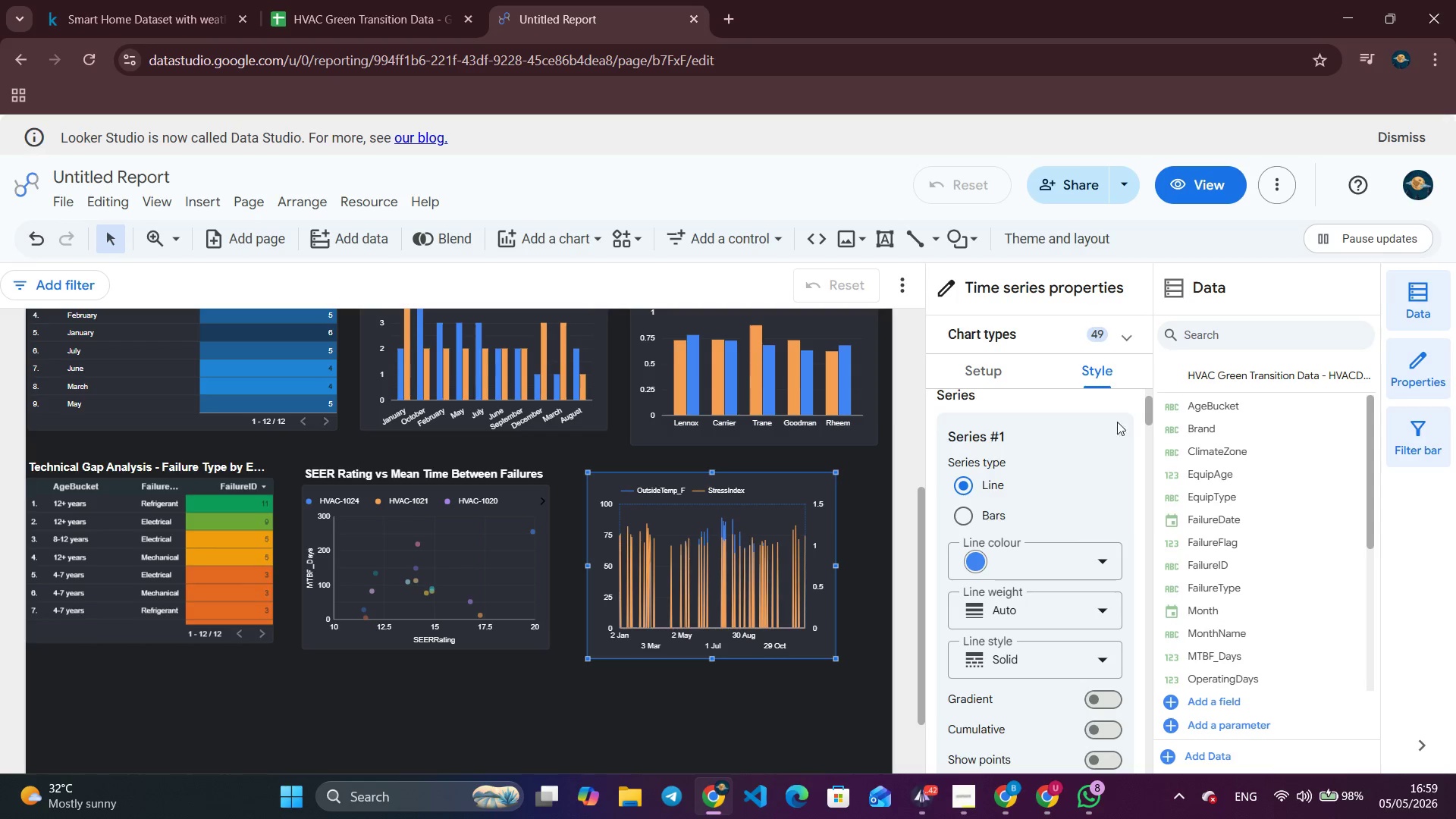 
left_click([1112, 431])
 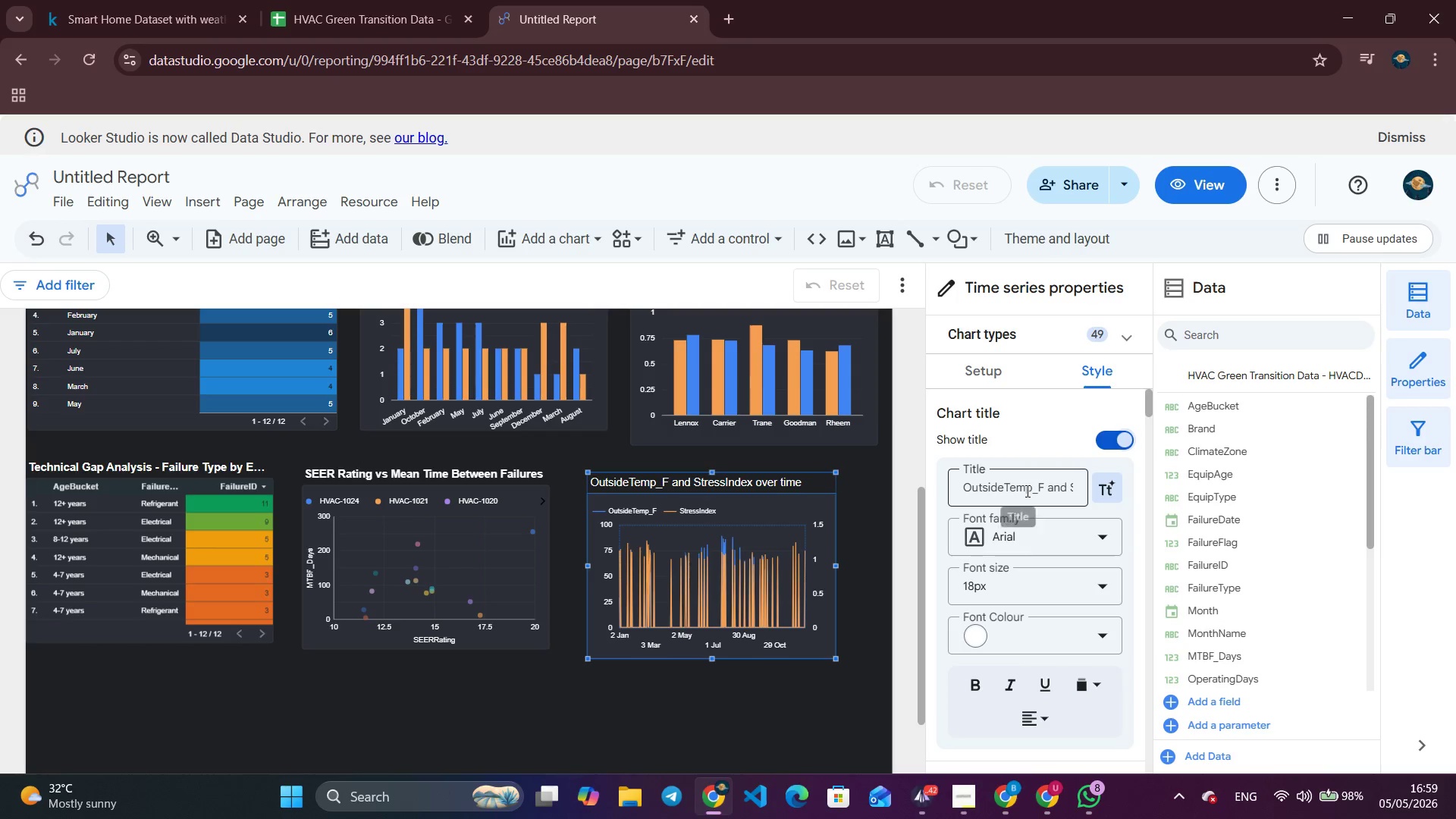 
scroll: coordinate [1106, 473], scroll_direction: up, amount: 7.0
 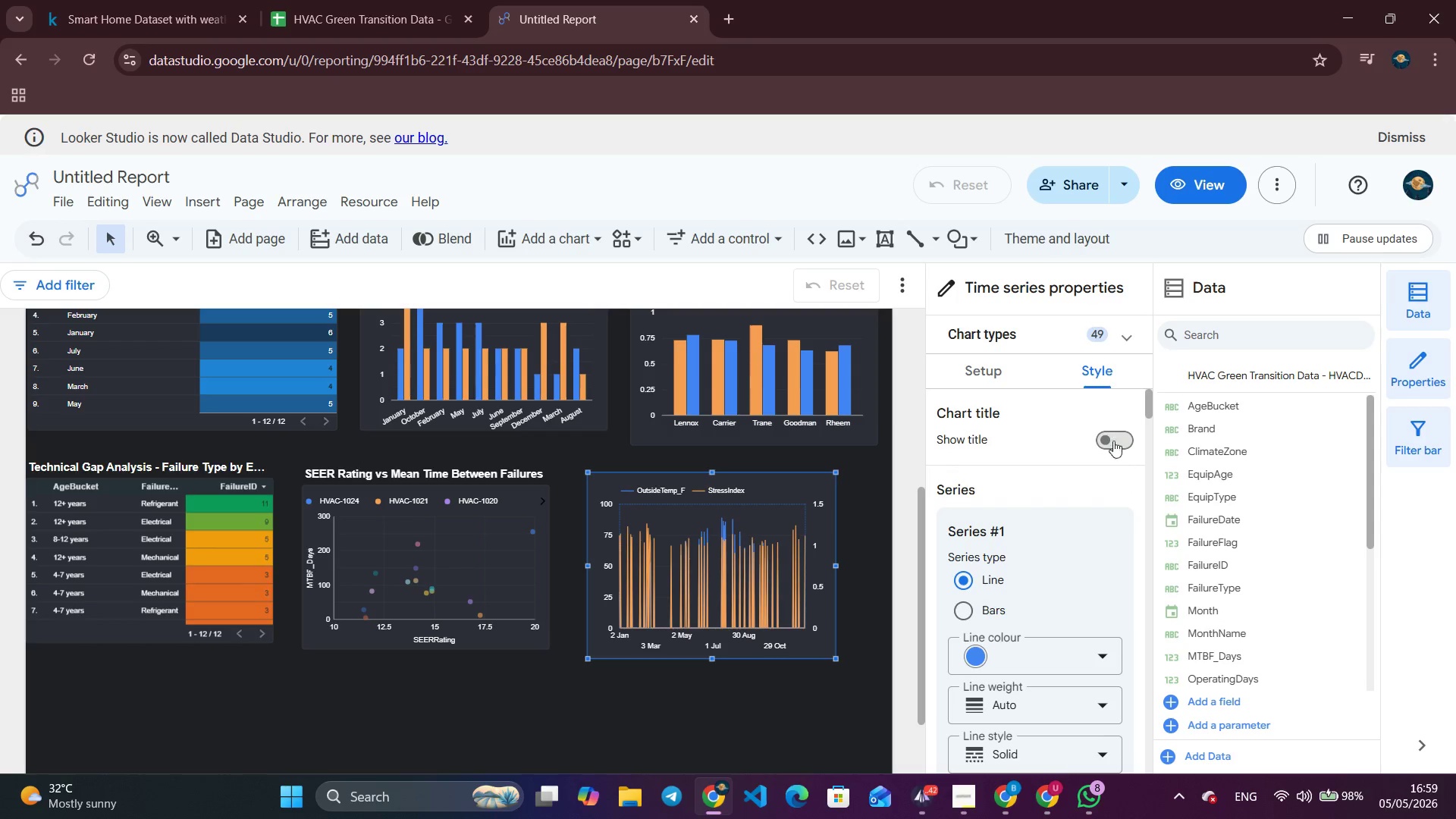 
double_click([1026, 491])
 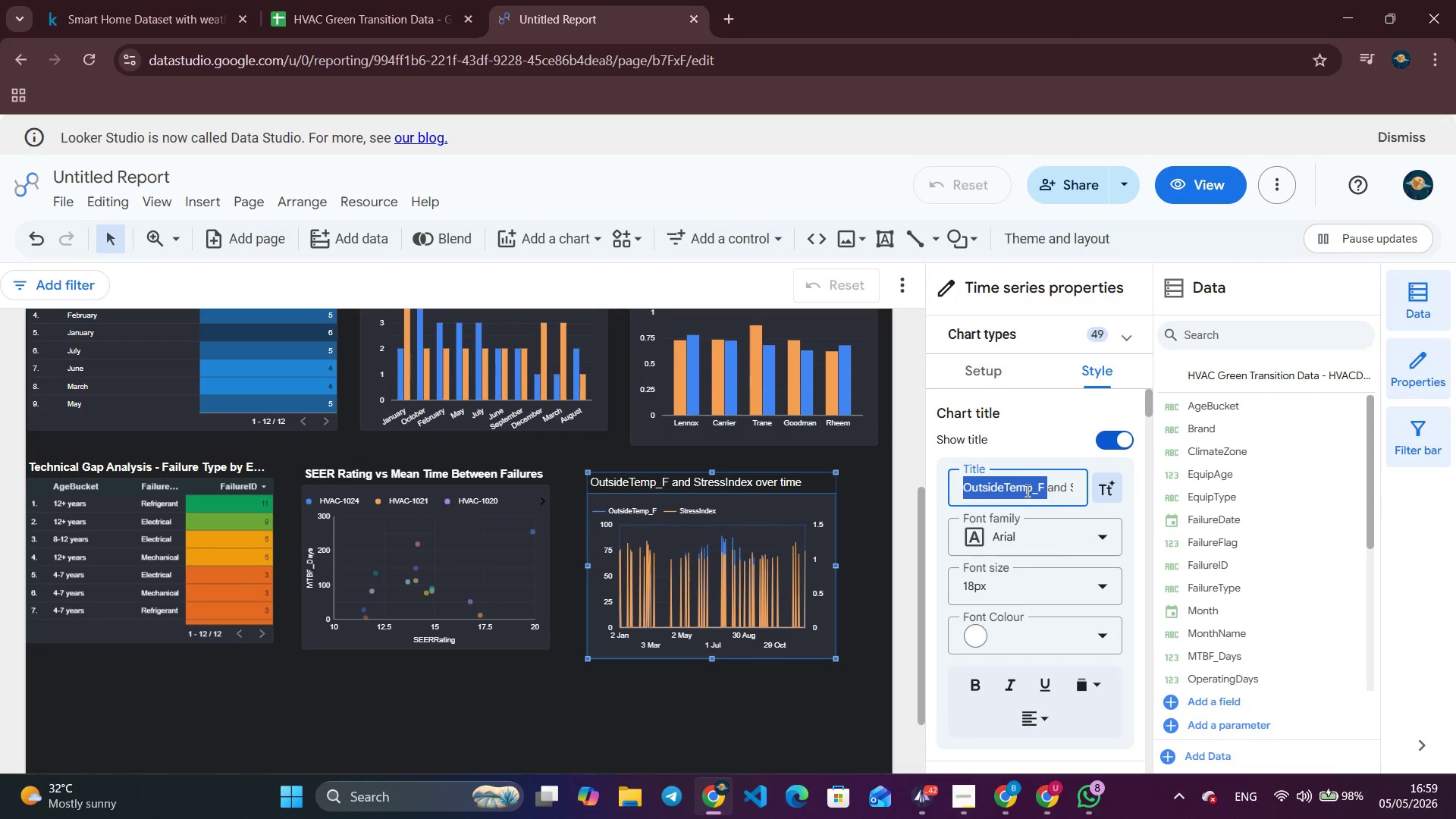 
triple_click([1026, 491])
 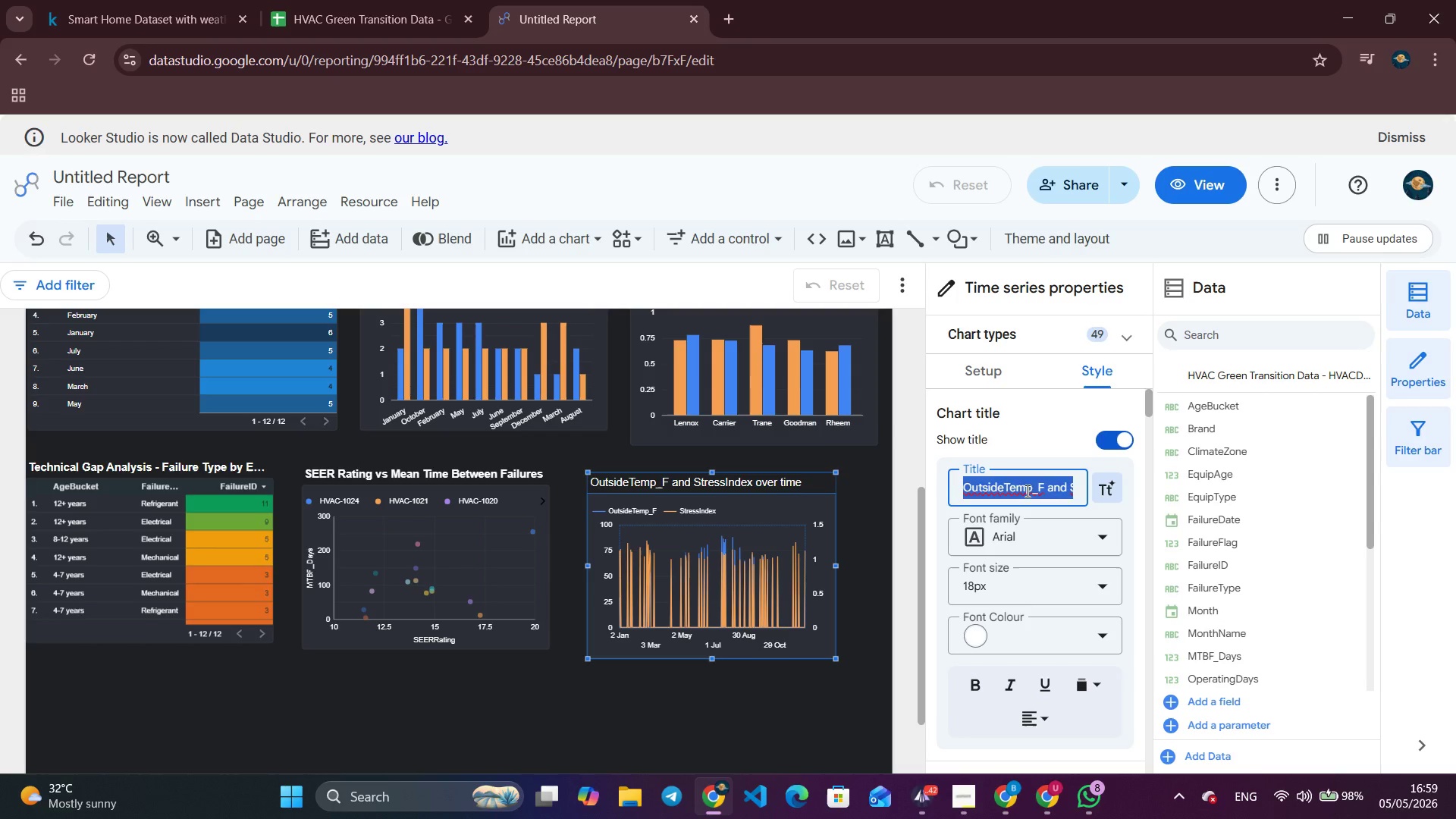 
key(Backspace)
type(OUtside TempeOUt)
key(Backspace)
key(Backspace)
type(utside Temperature vs Stress Index Over Time)
 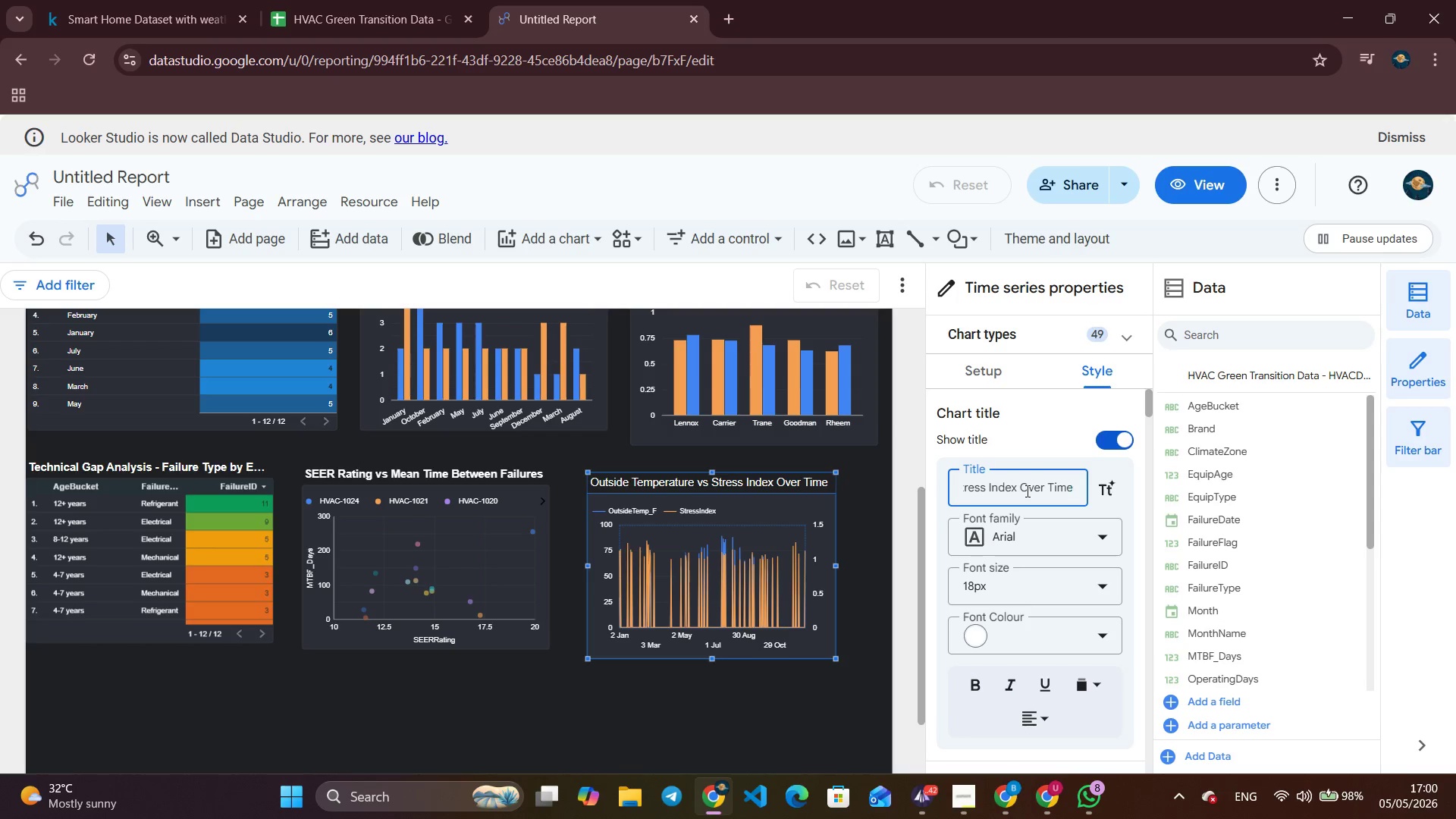 
left_click([974, 693])
 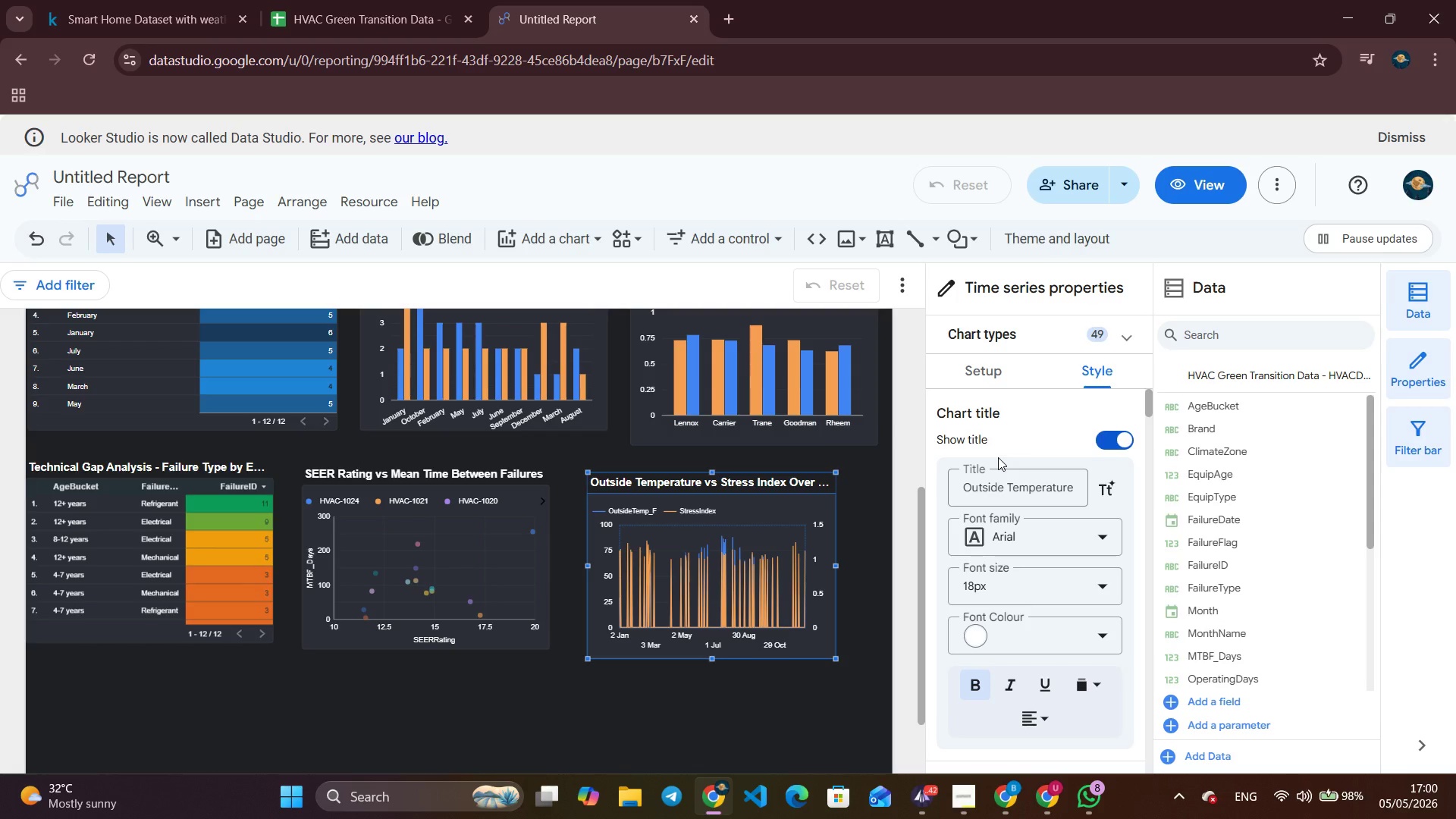 
wait(20.59)
 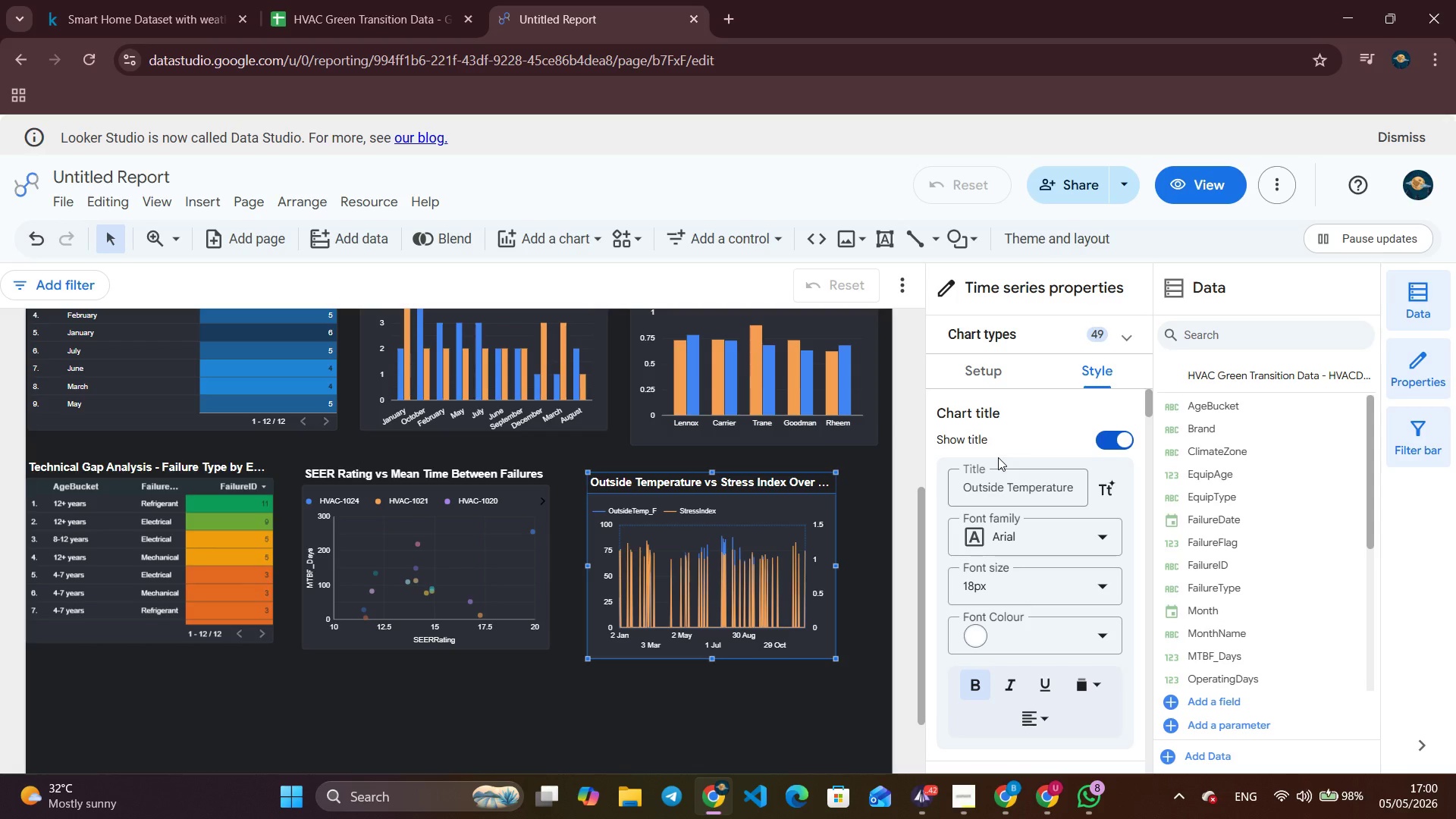 
scroll: coordinate [966, 497], scroll_direction: down, amount: 2.0
 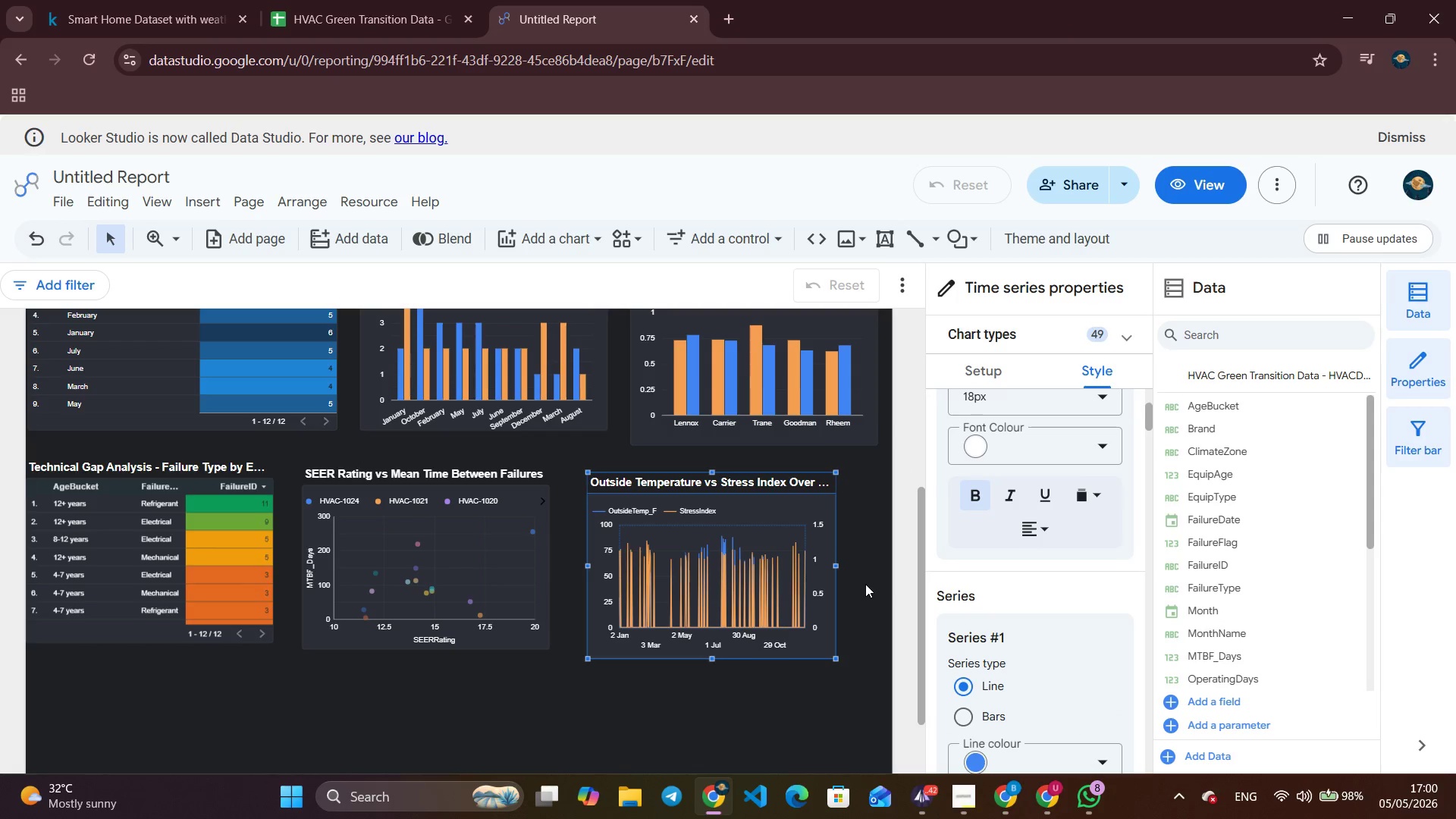 
scroll: coordinate [865, 562], scroll_direction: up, amount: 13.0
 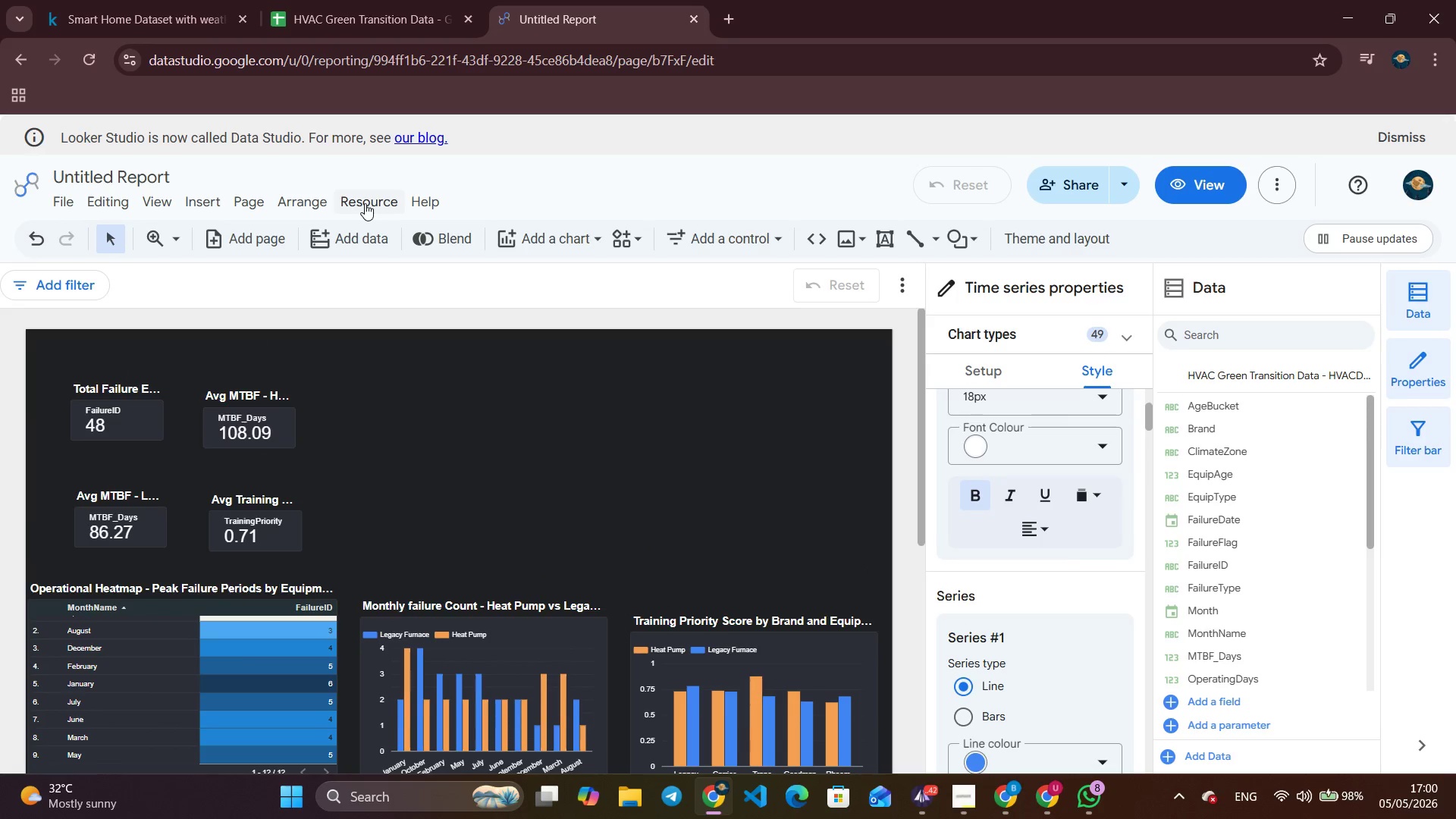 
wait(5.31)
 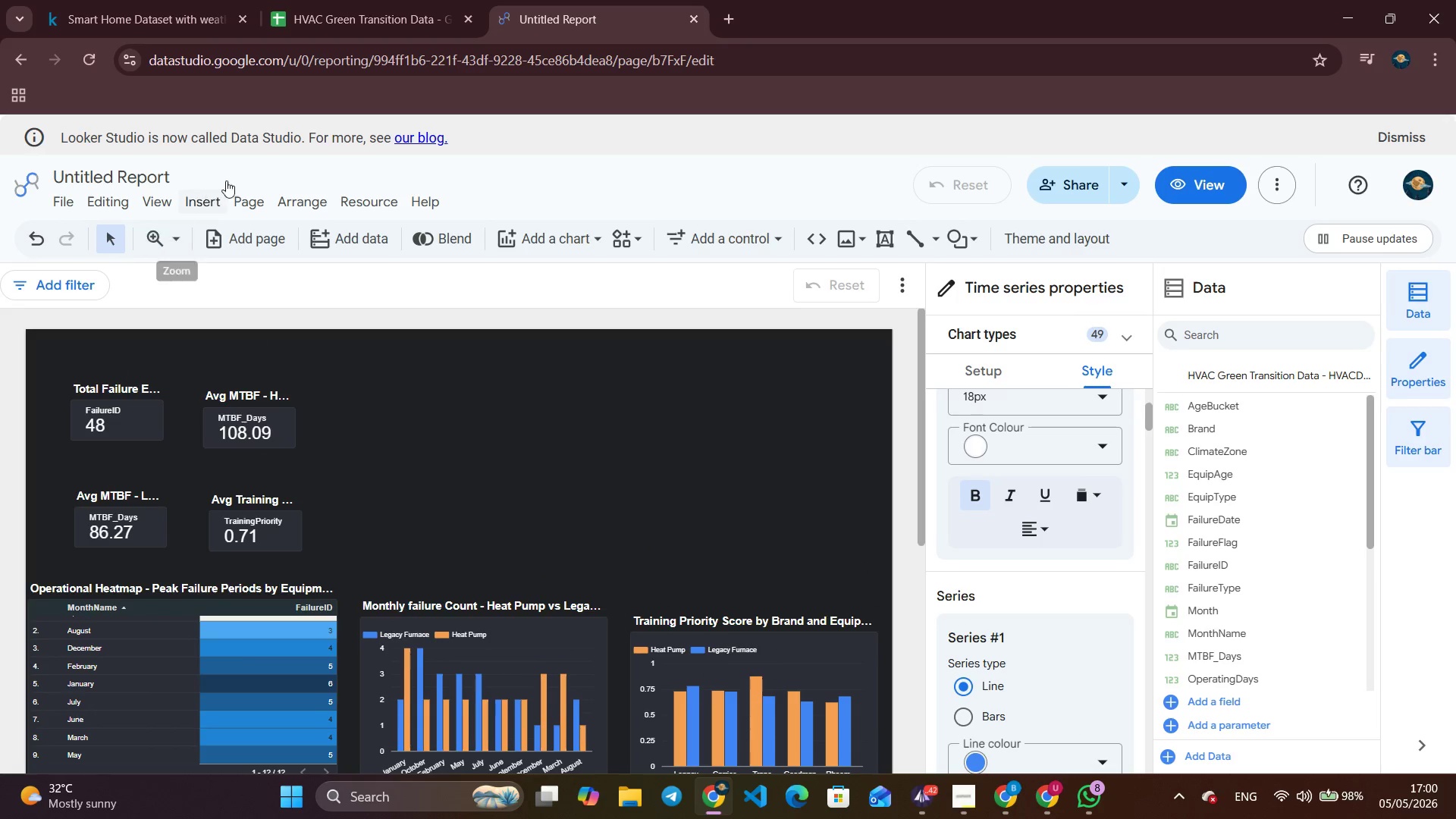 
left_click([752, 249])
 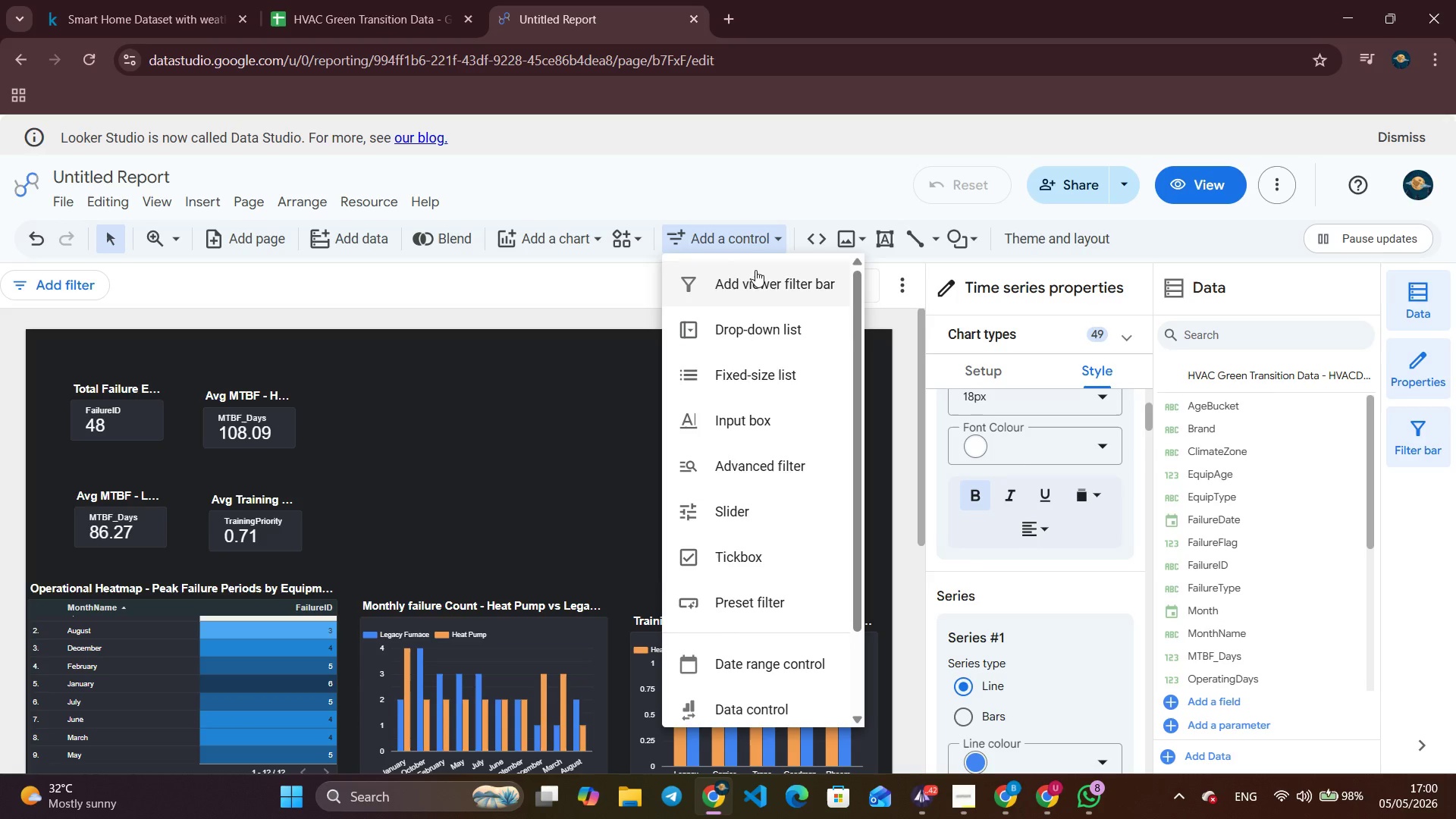 
left_click([760, 328])
 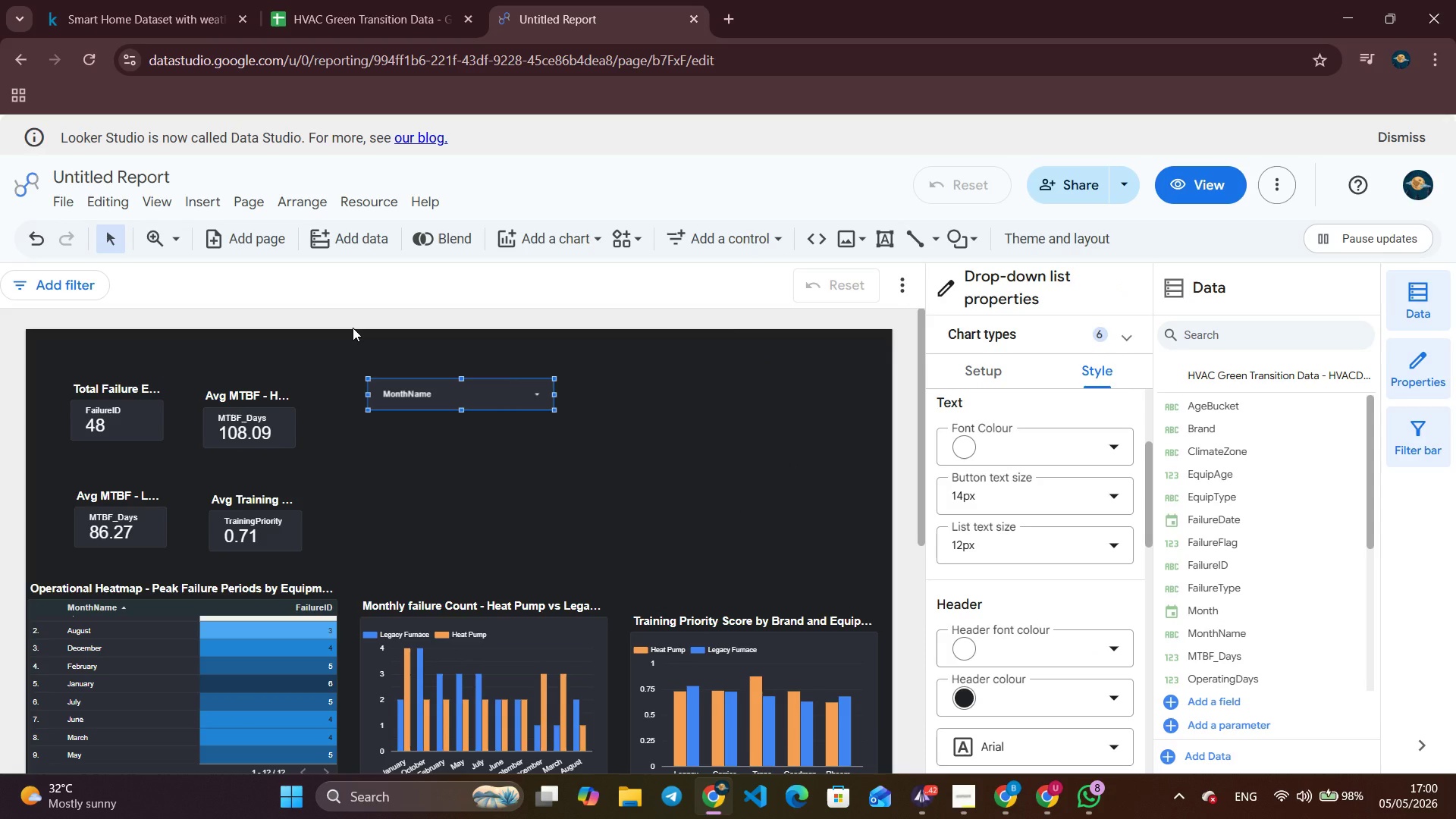 
wait(6.88)
 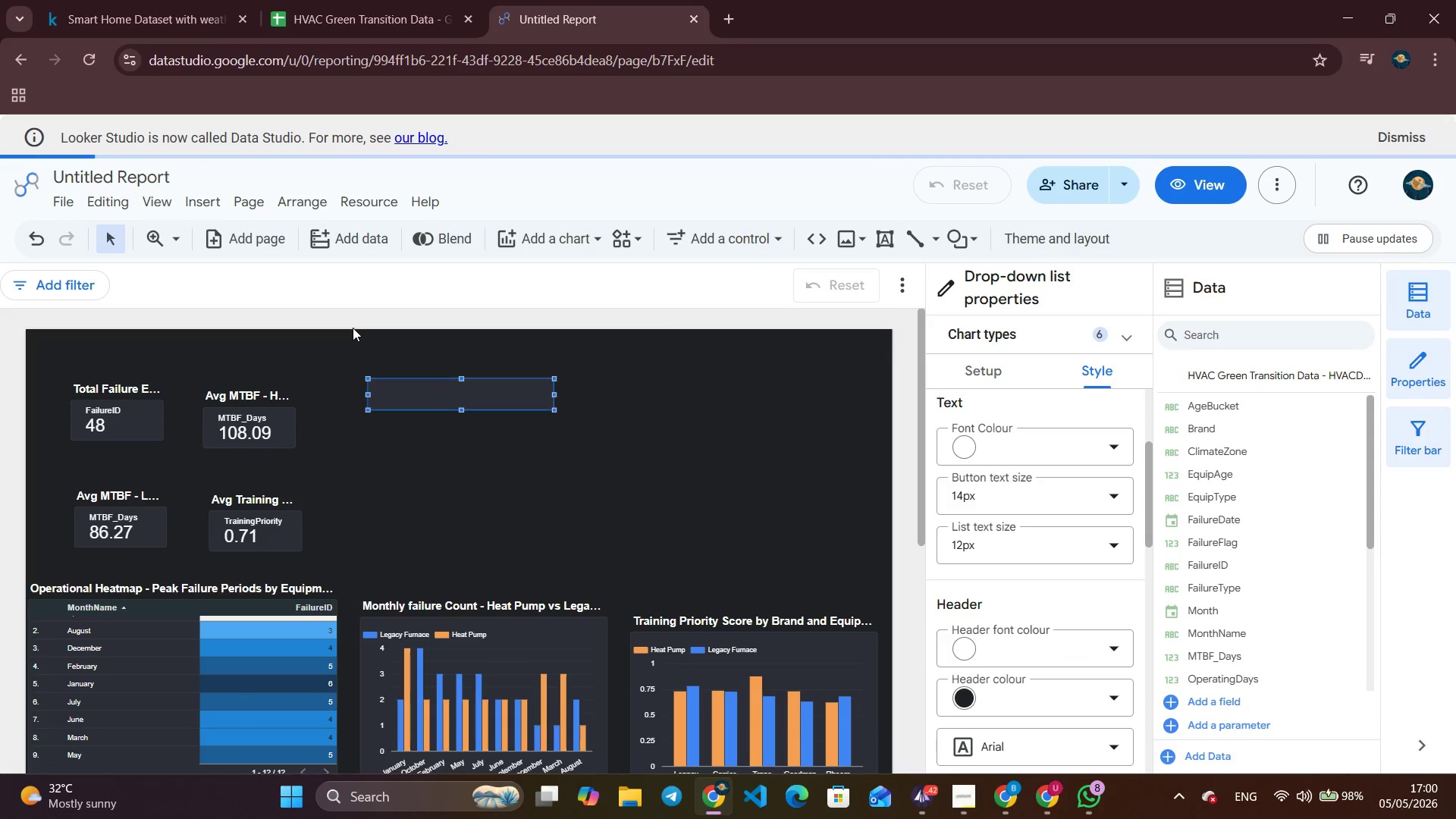 
left_click([991, 377])
 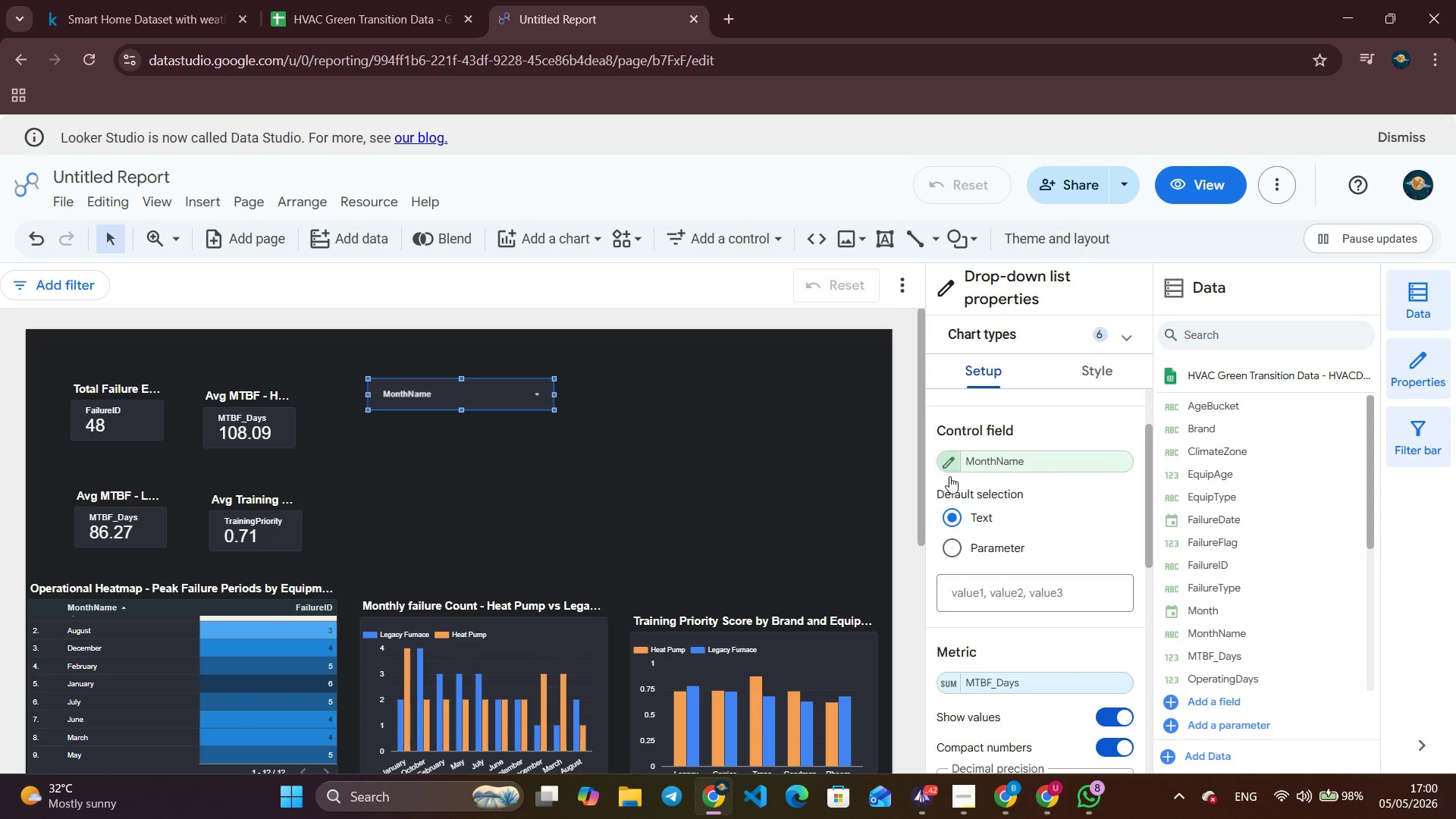 
scroll: coordinate [959, 511], scroll_direction: up, amount: 3.0
 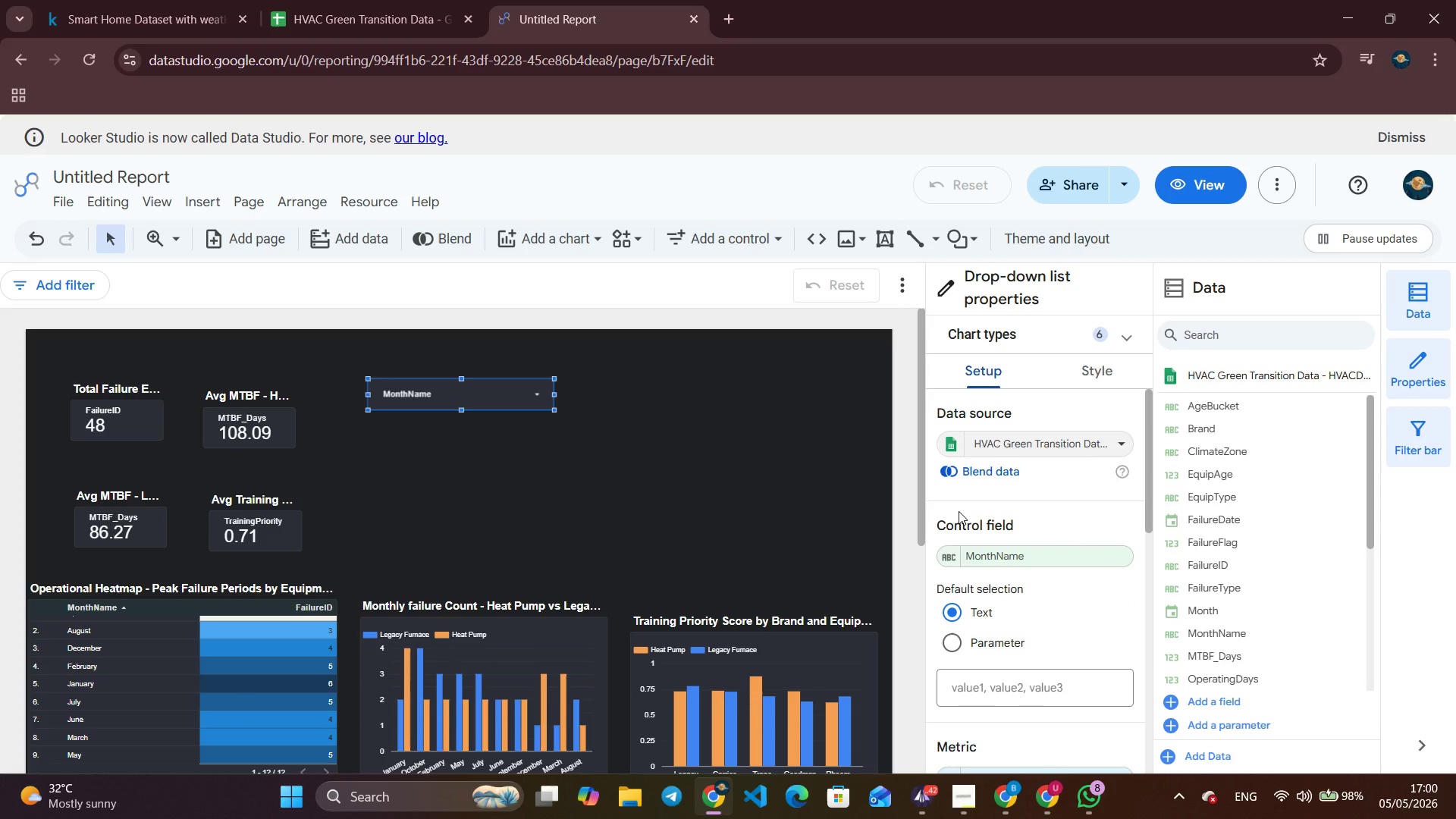 
wait(14.08)
 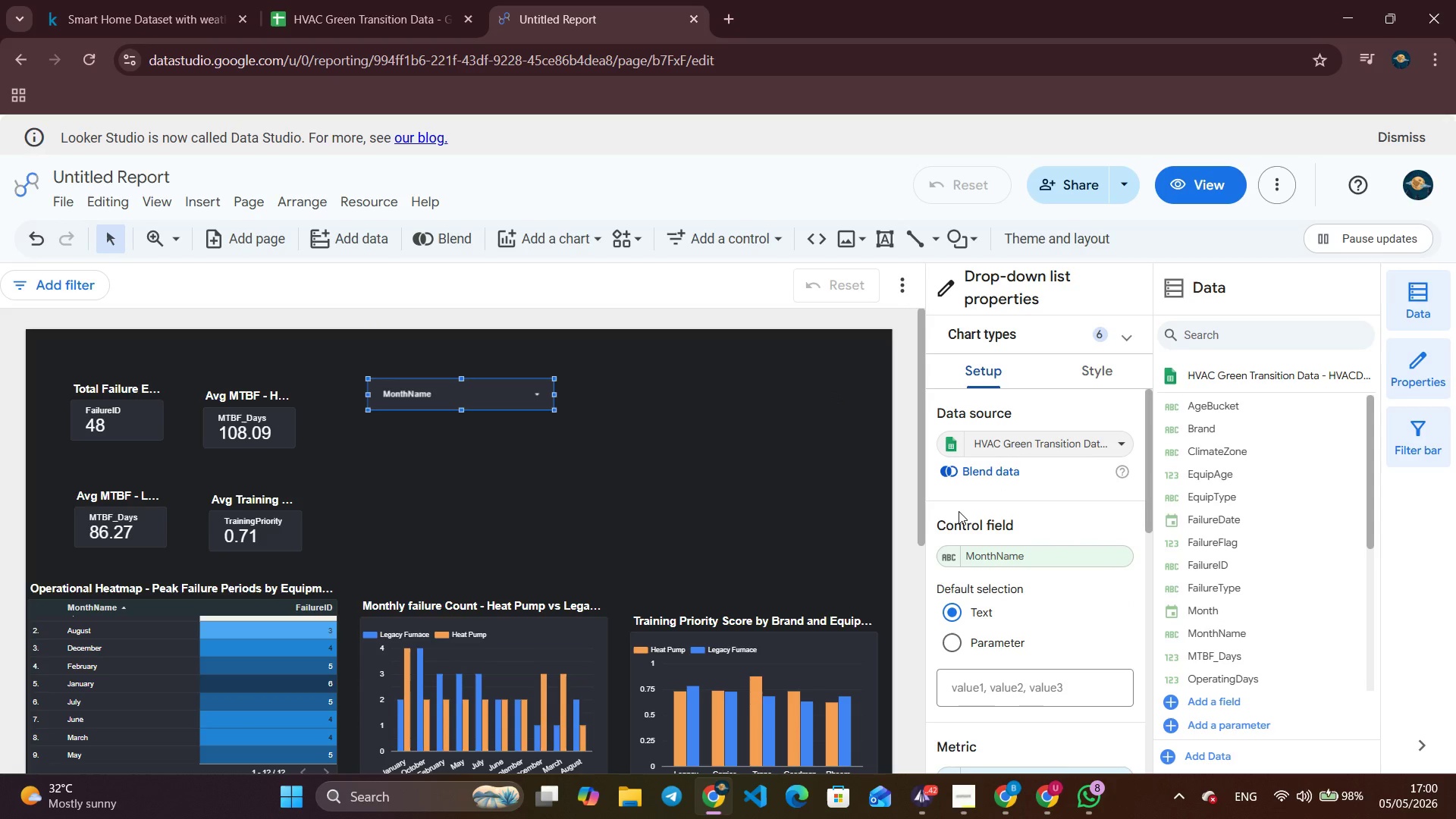 
left_click([1021, 558])
 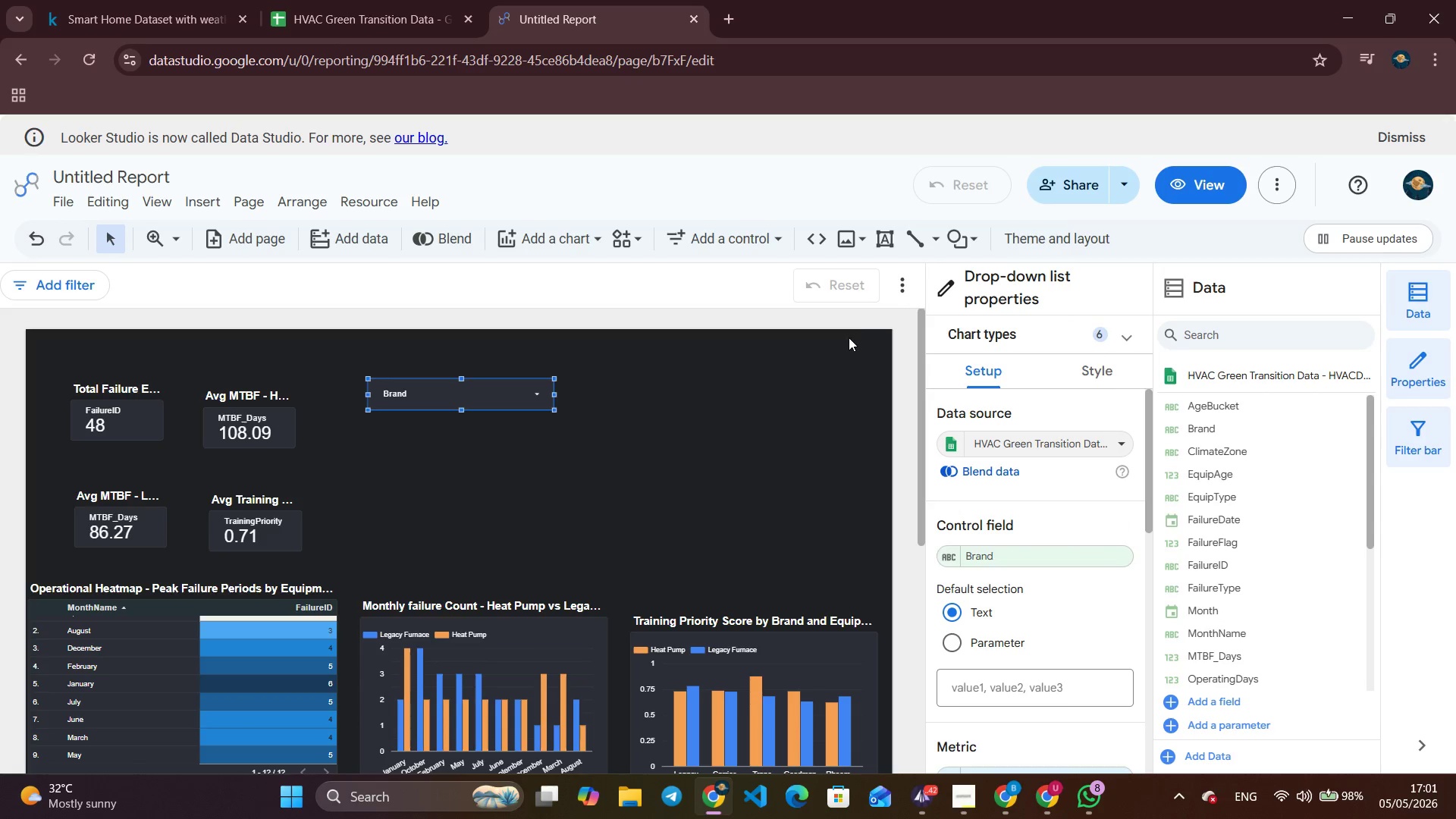 
left_click([742, 236])
 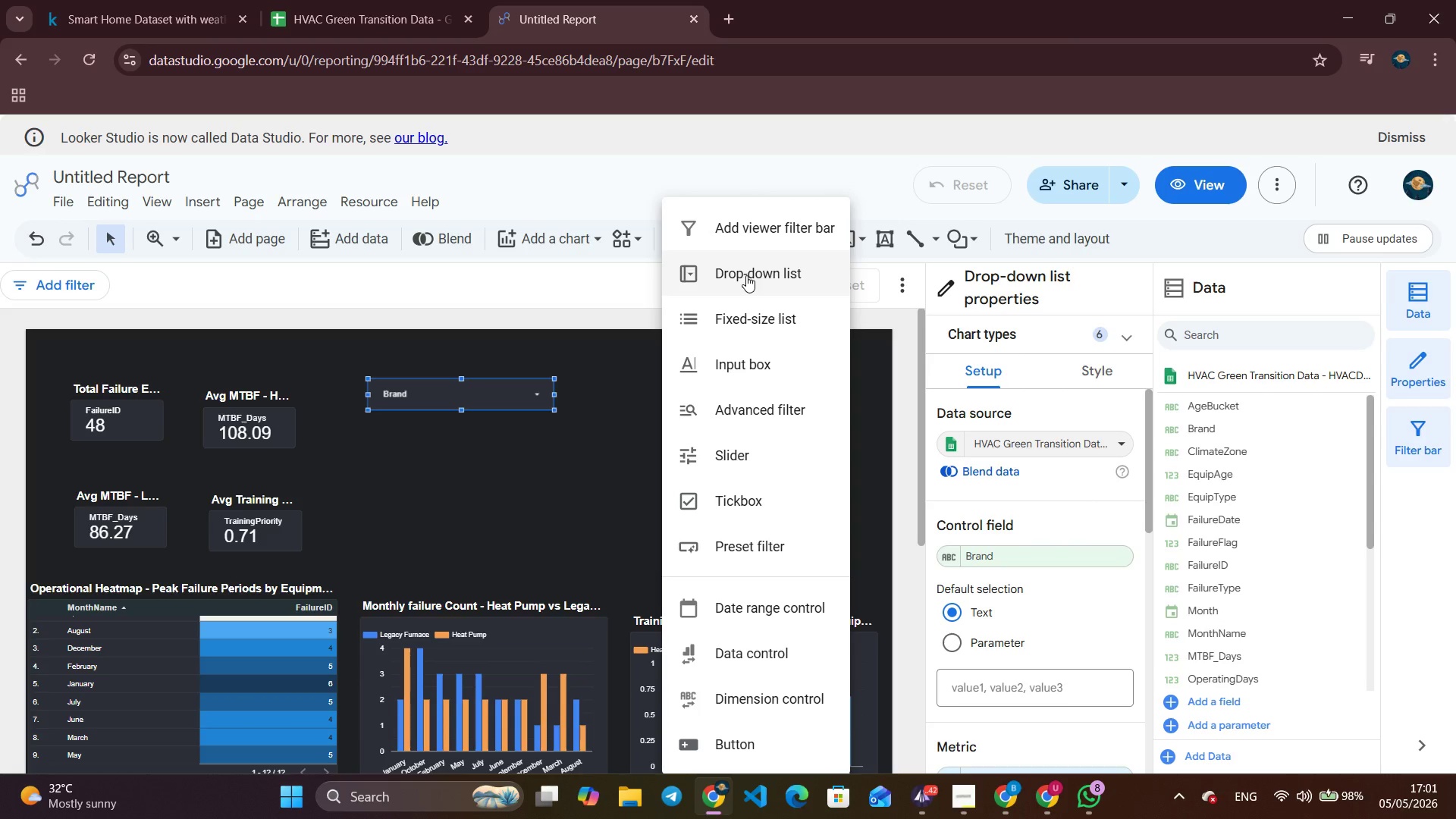 
left_click([746, 275])
 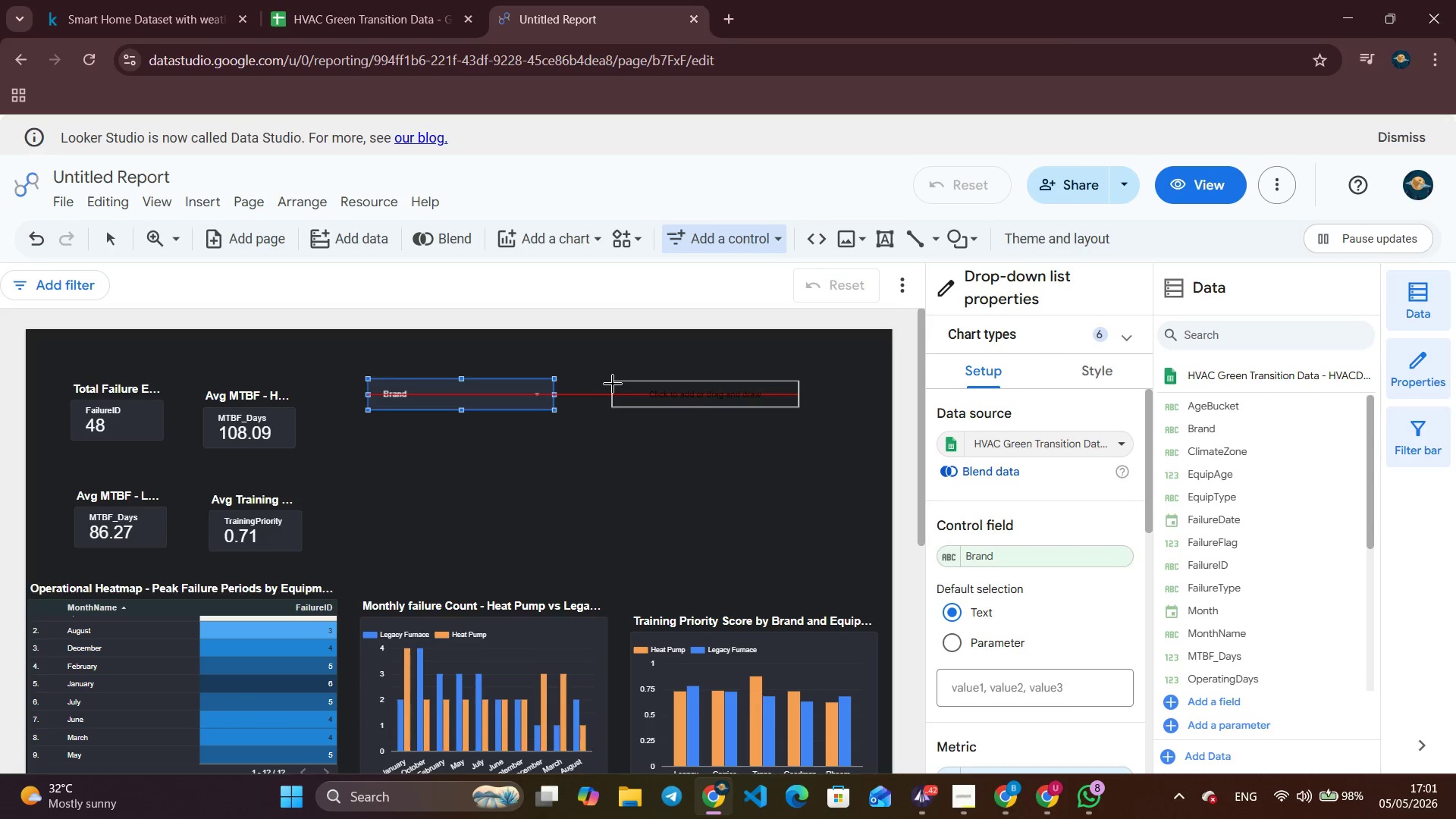 
left_click([611, 384])
 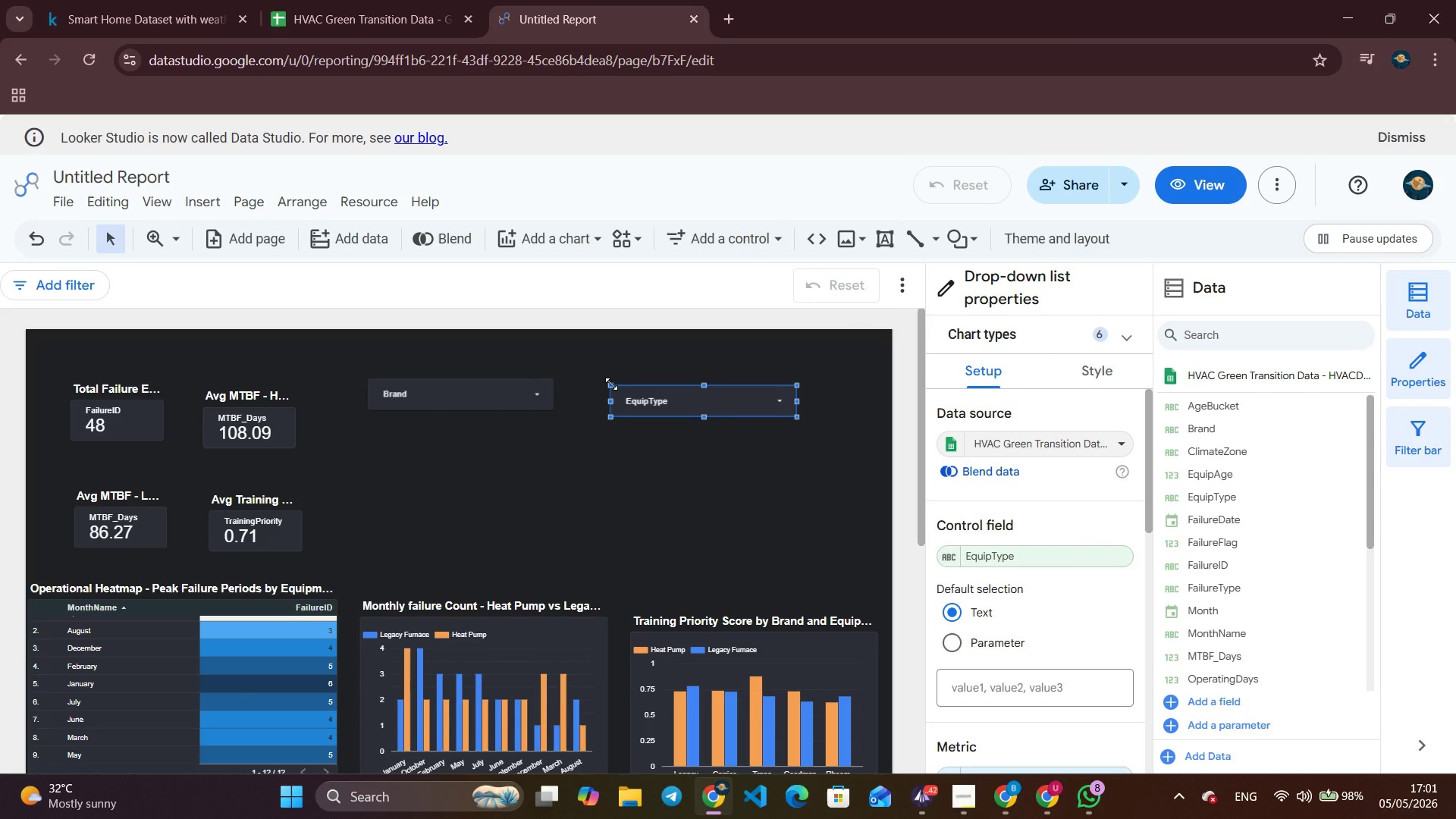 
wait(8.05)
 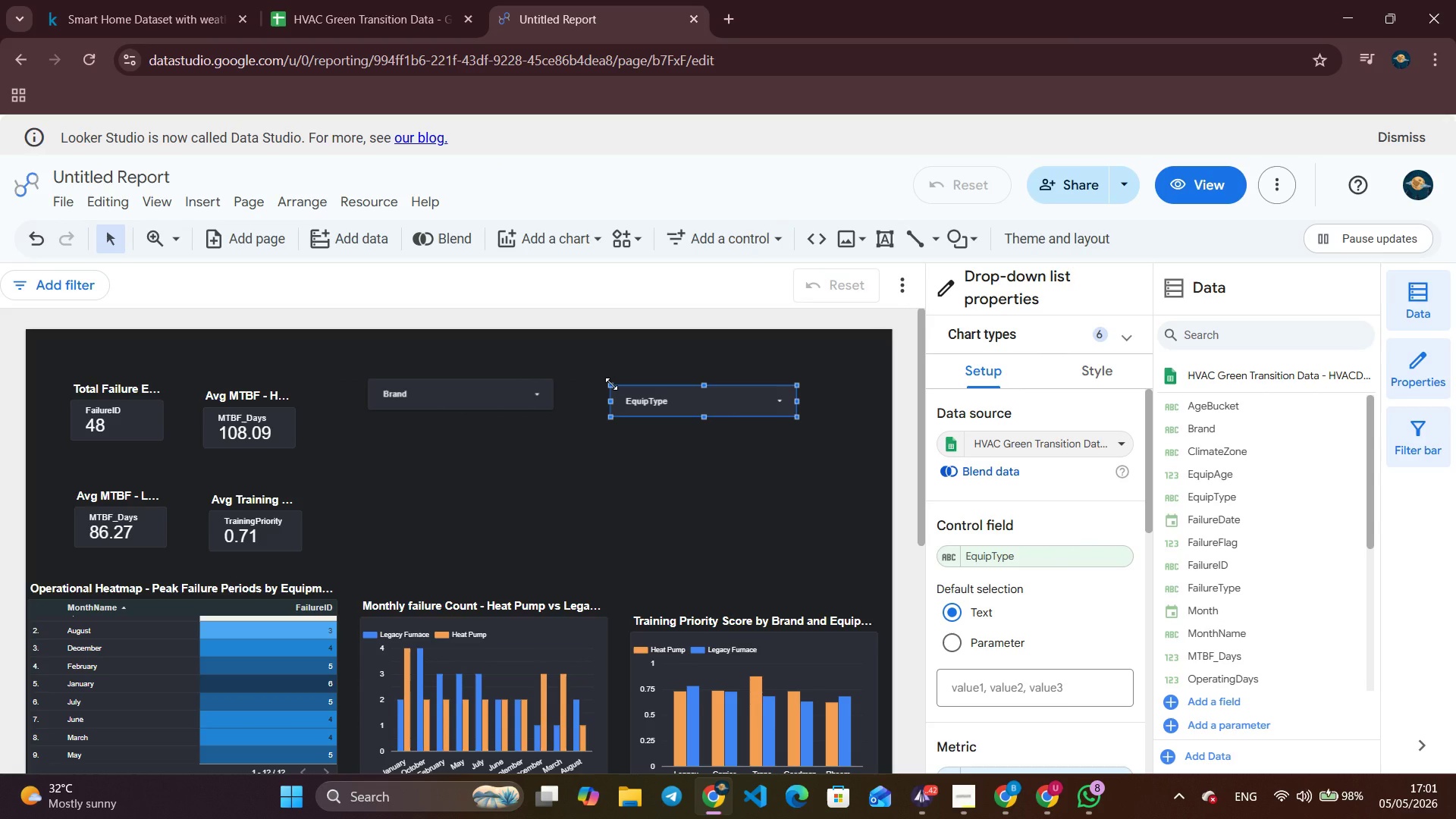 
left_click([725, 227])
 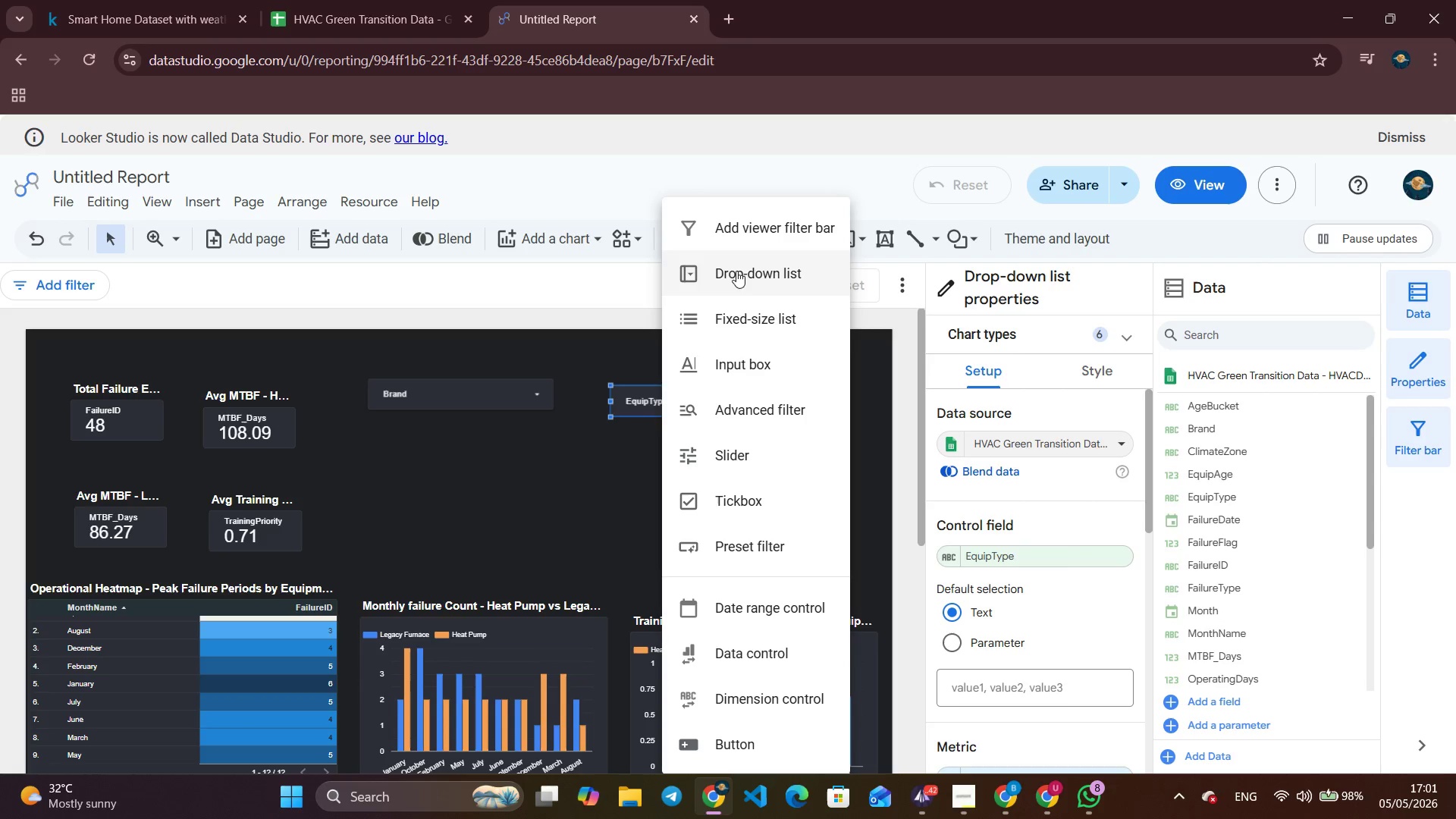 
left_click([736, 271])
 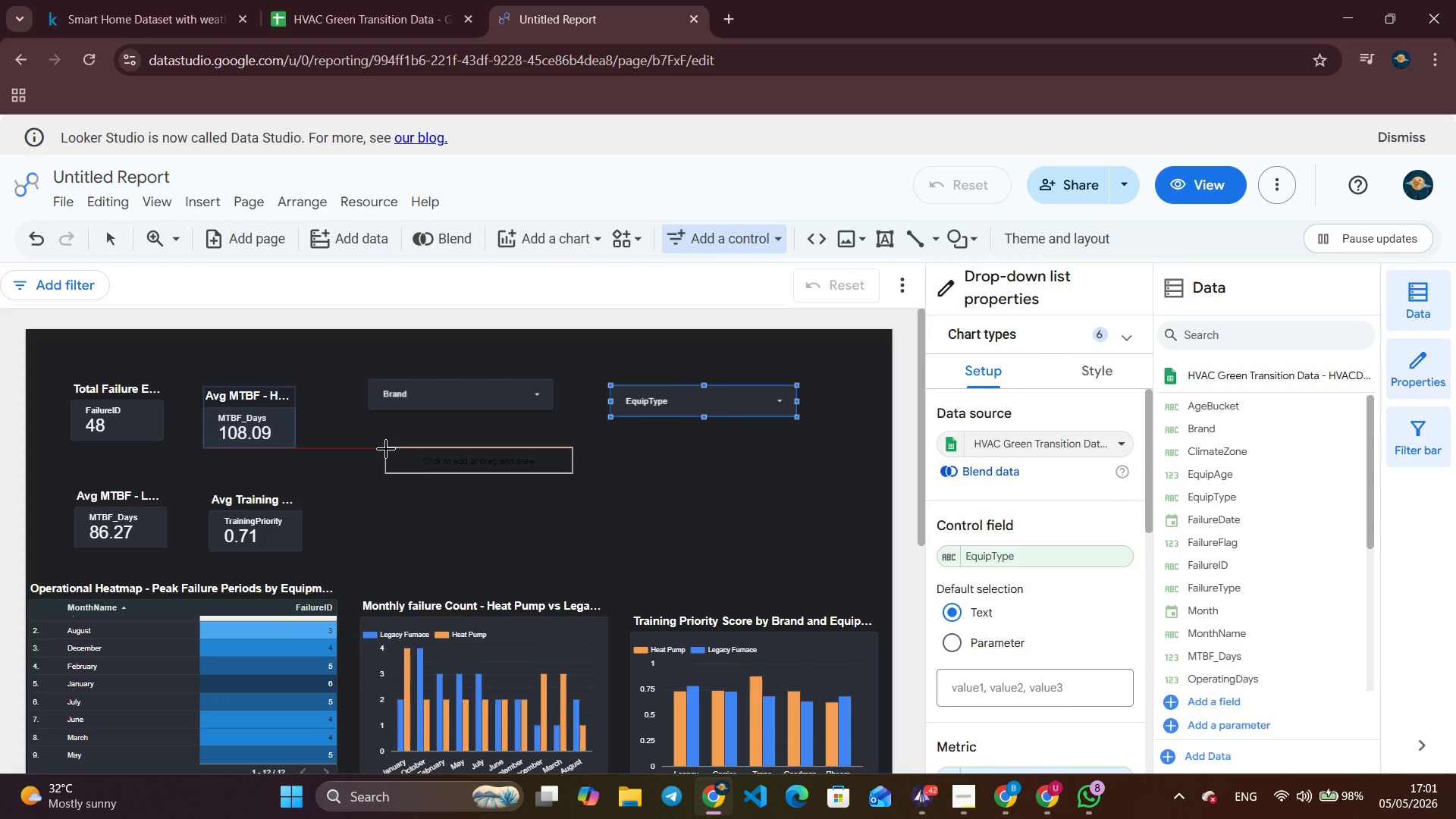 
left_click([386, 449])
 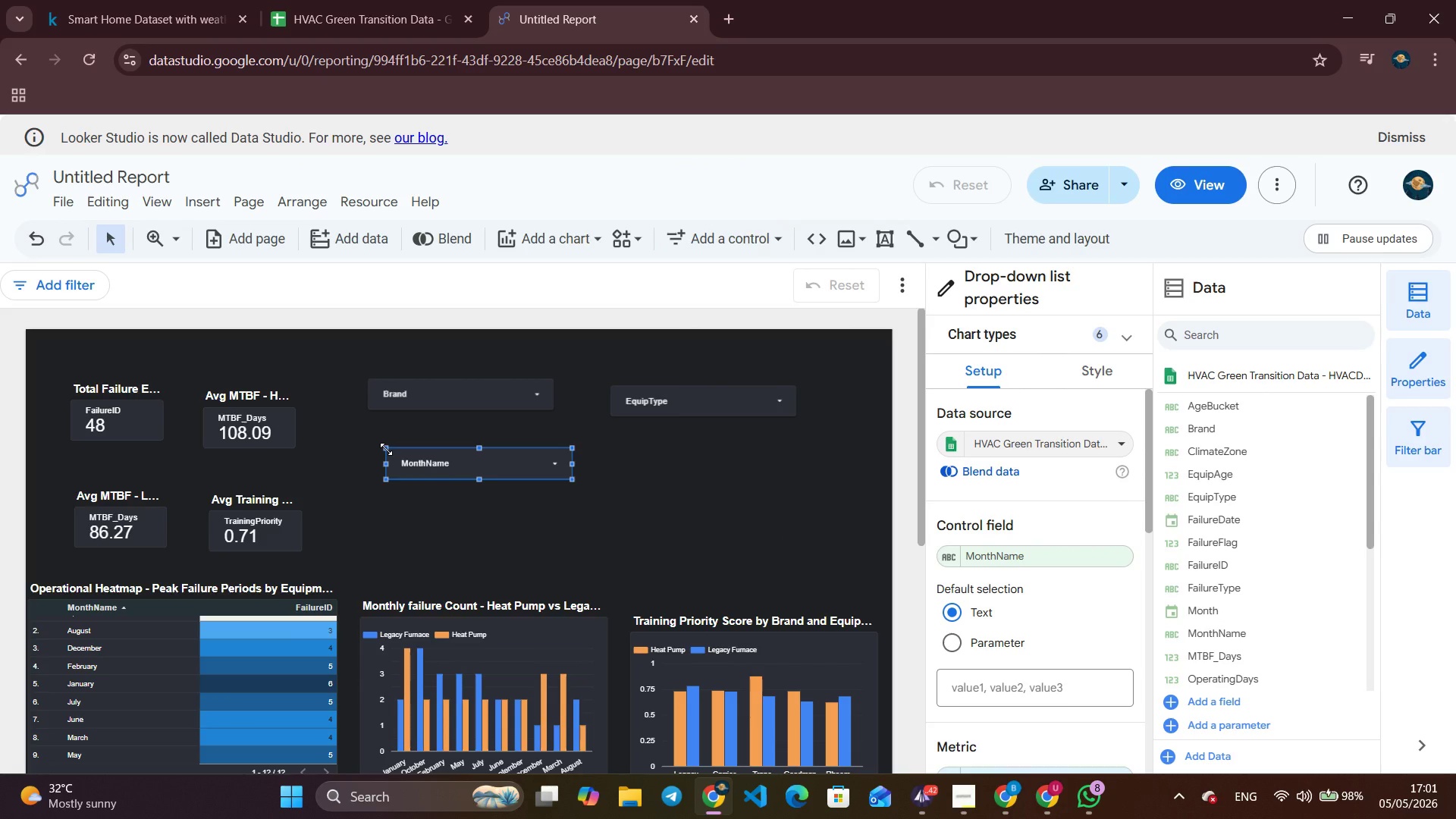 
wait(6.55)
 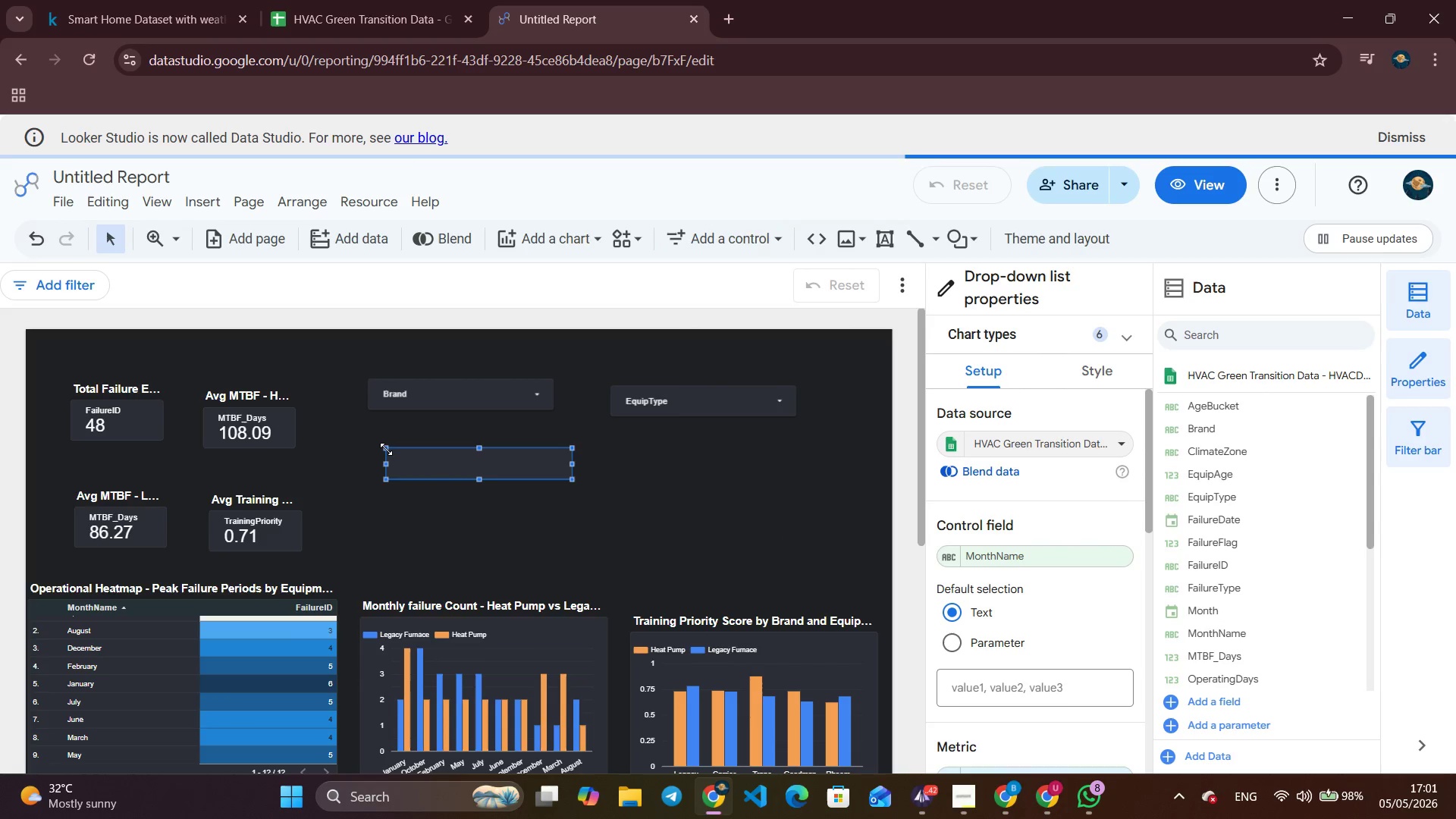 
left_click([982, 564])
 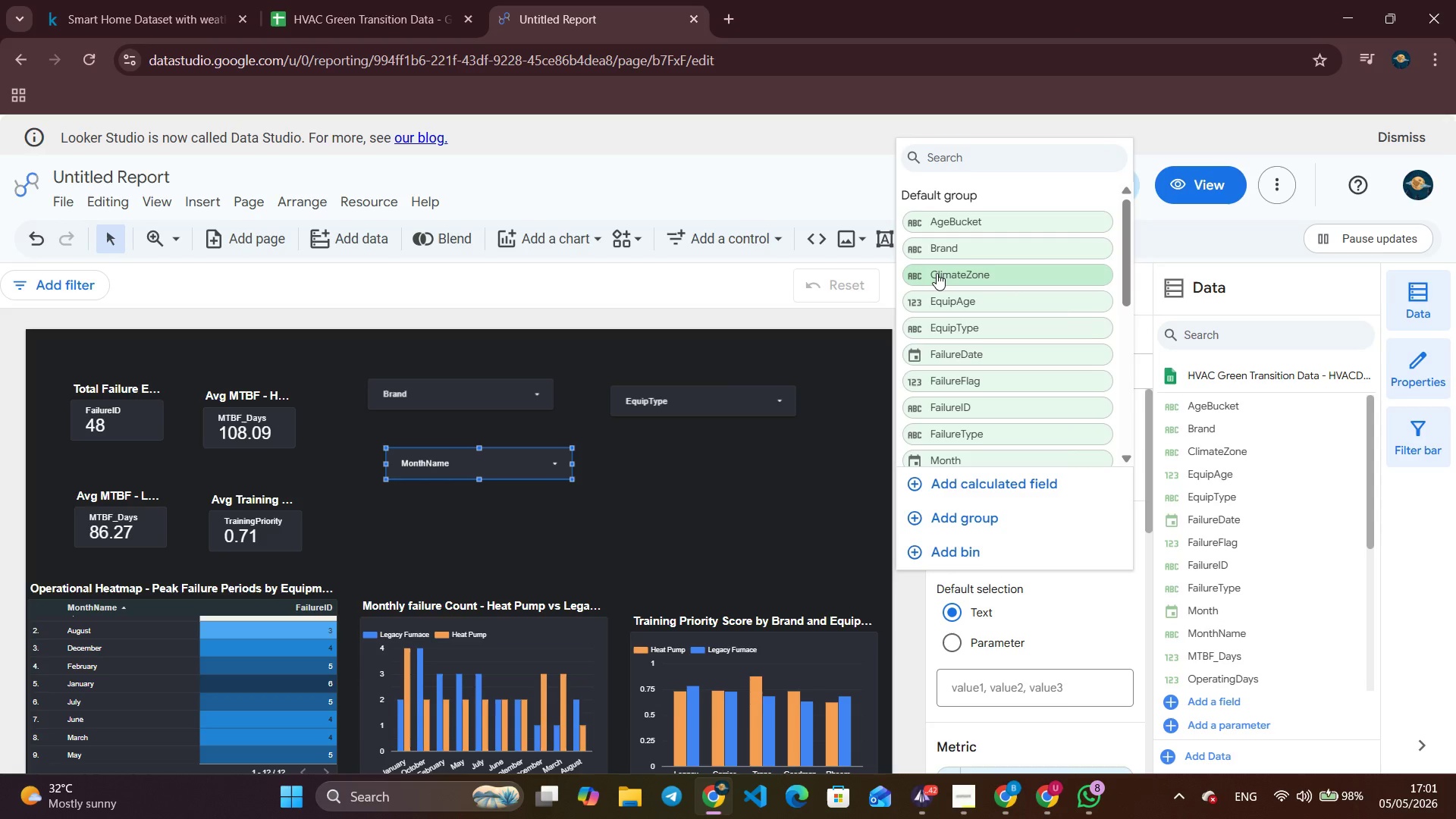 
left_click([937, 271])
 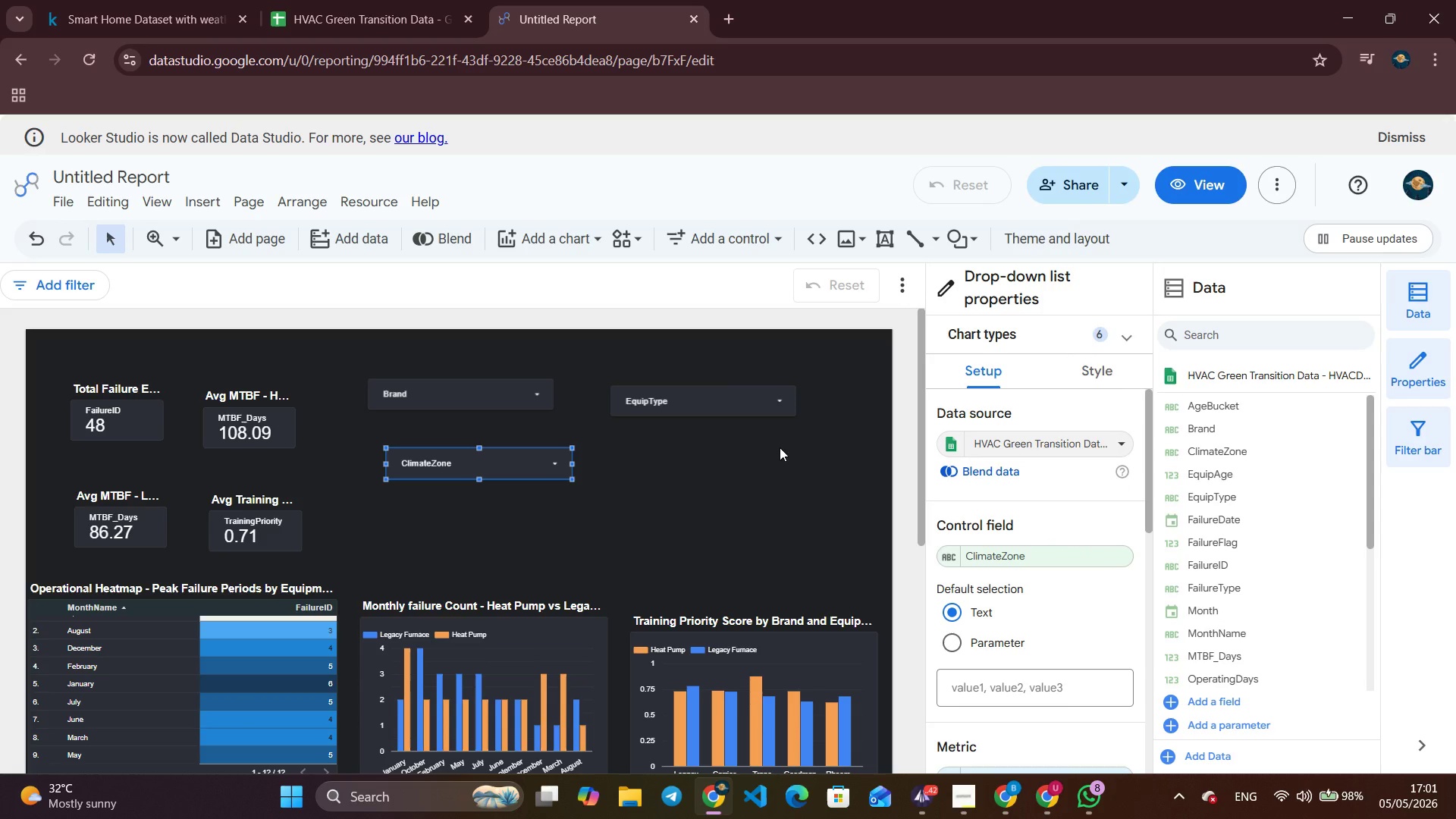 
wait(6.26)
 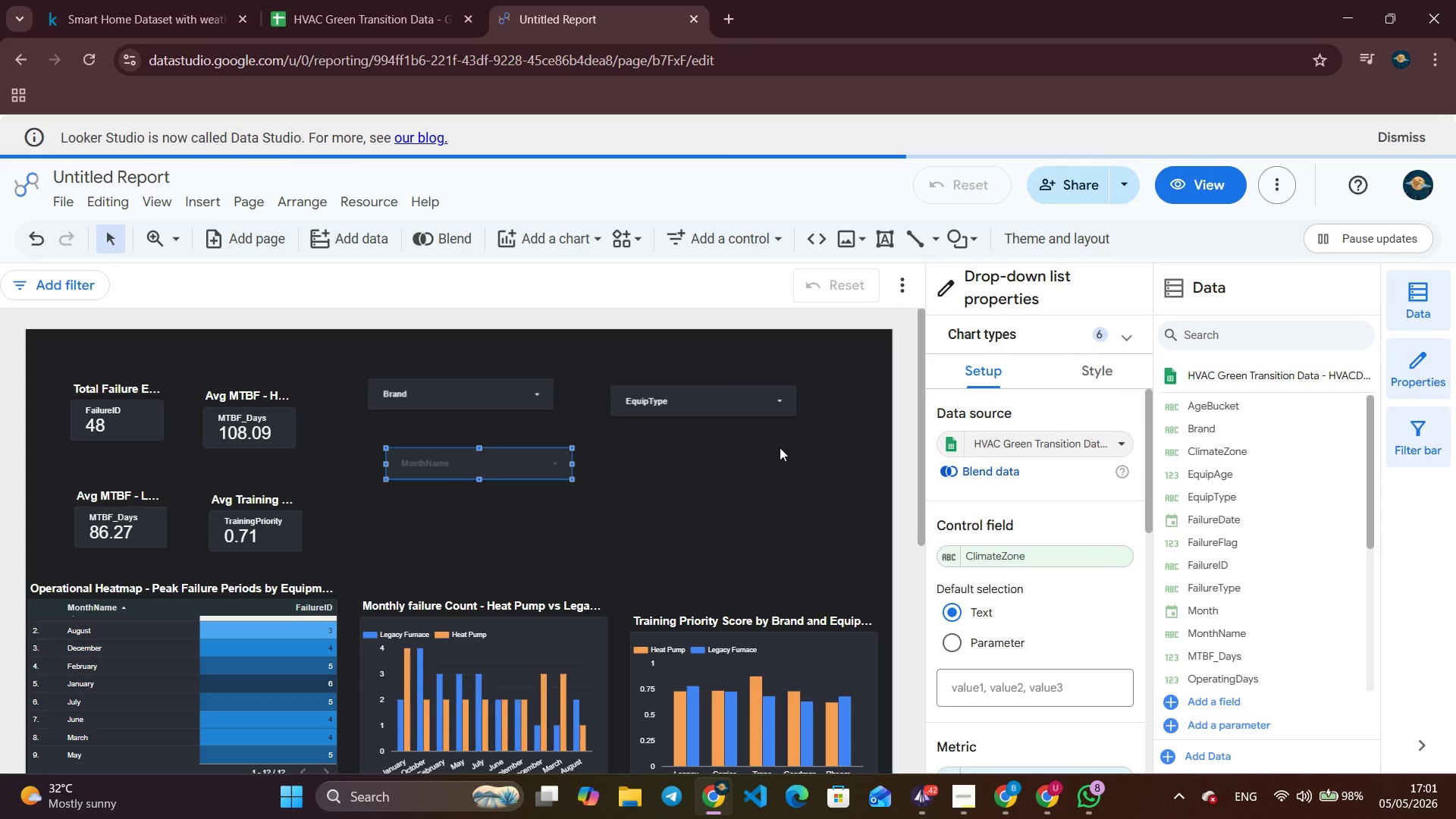 
left_click([760, 237])
 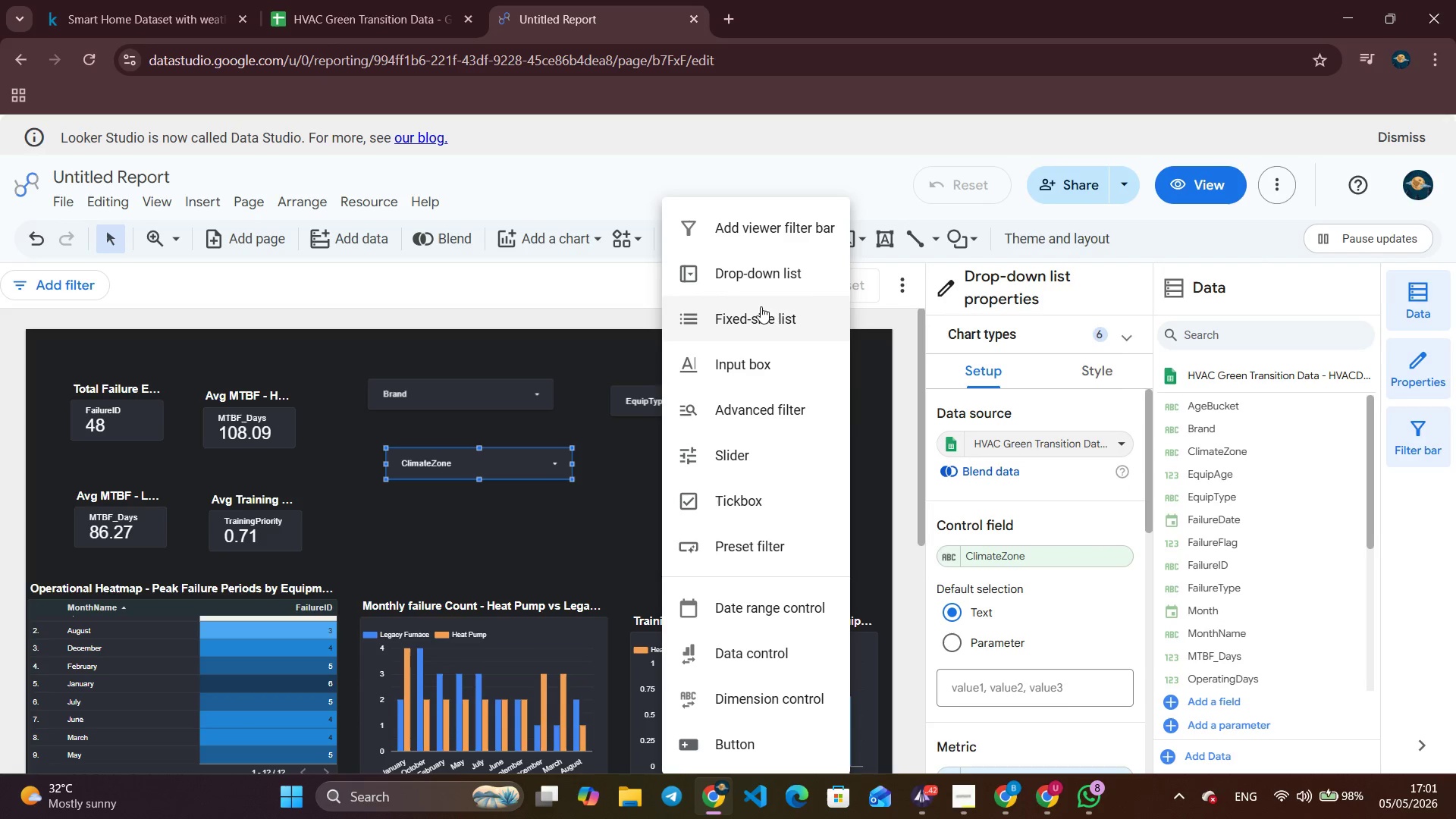 
left_click([765, 278])
 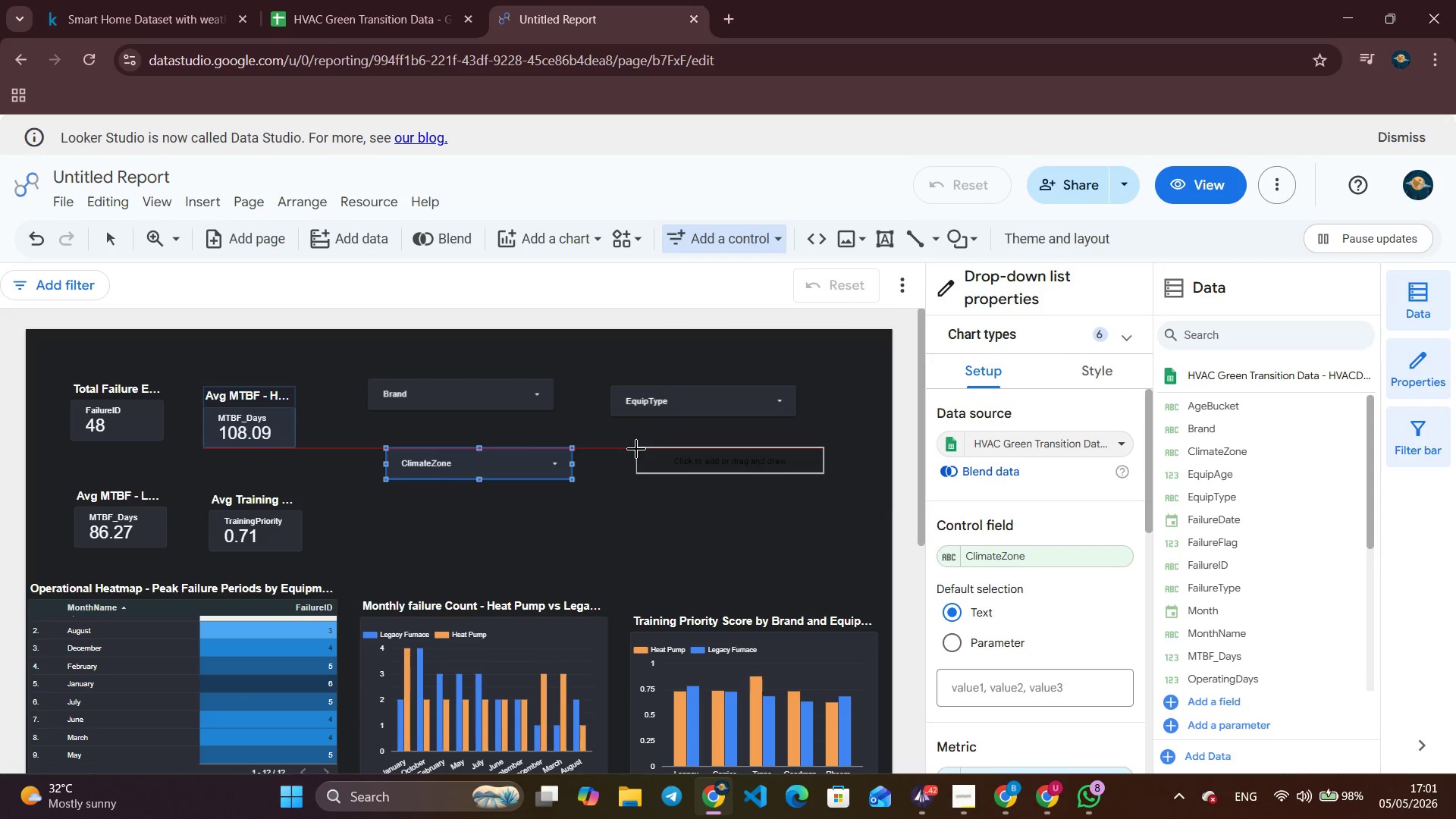 
left_click([632, 452])
 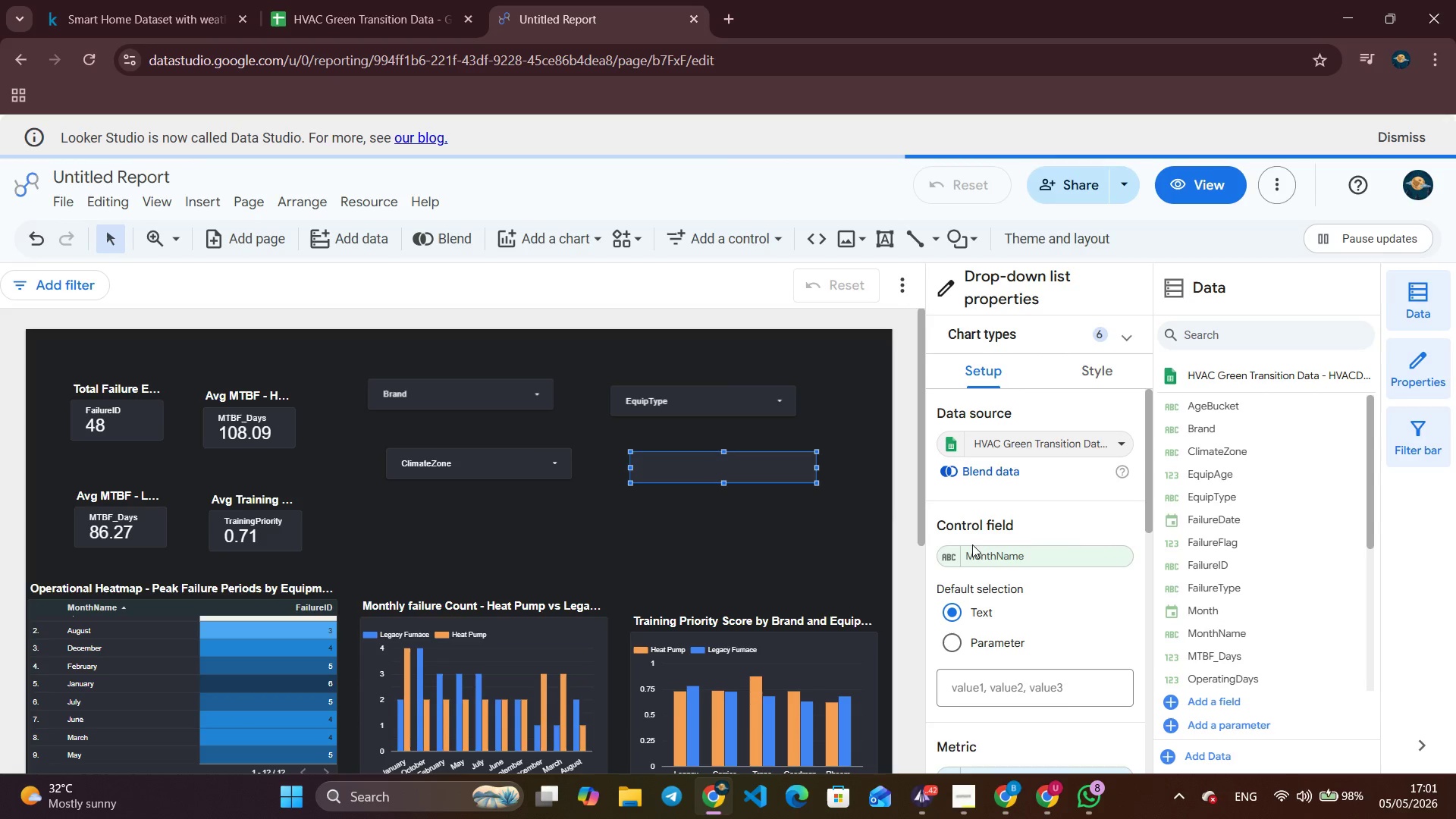 
left_click([1003, 560])
 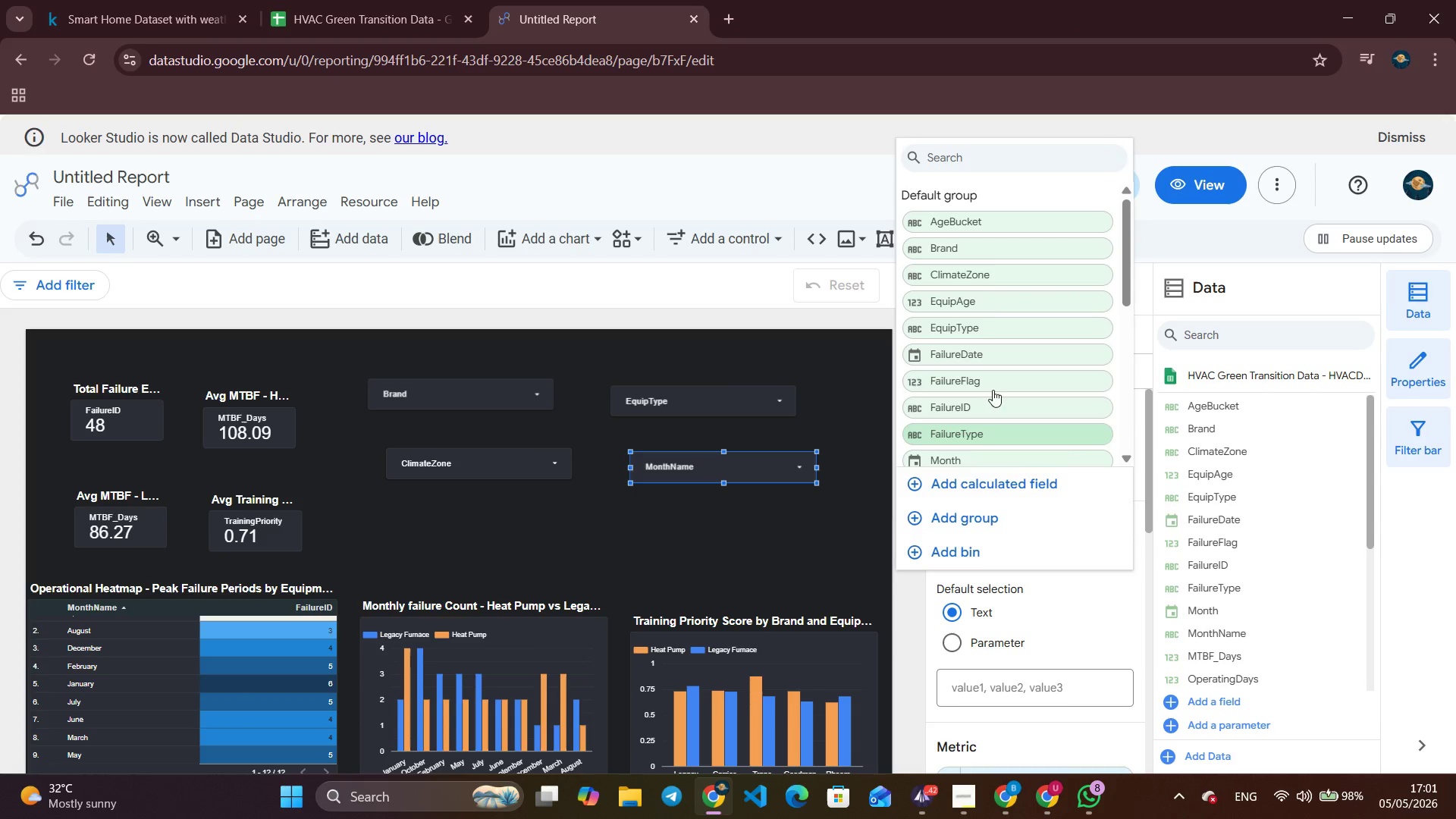 
left_click([985, 218])
 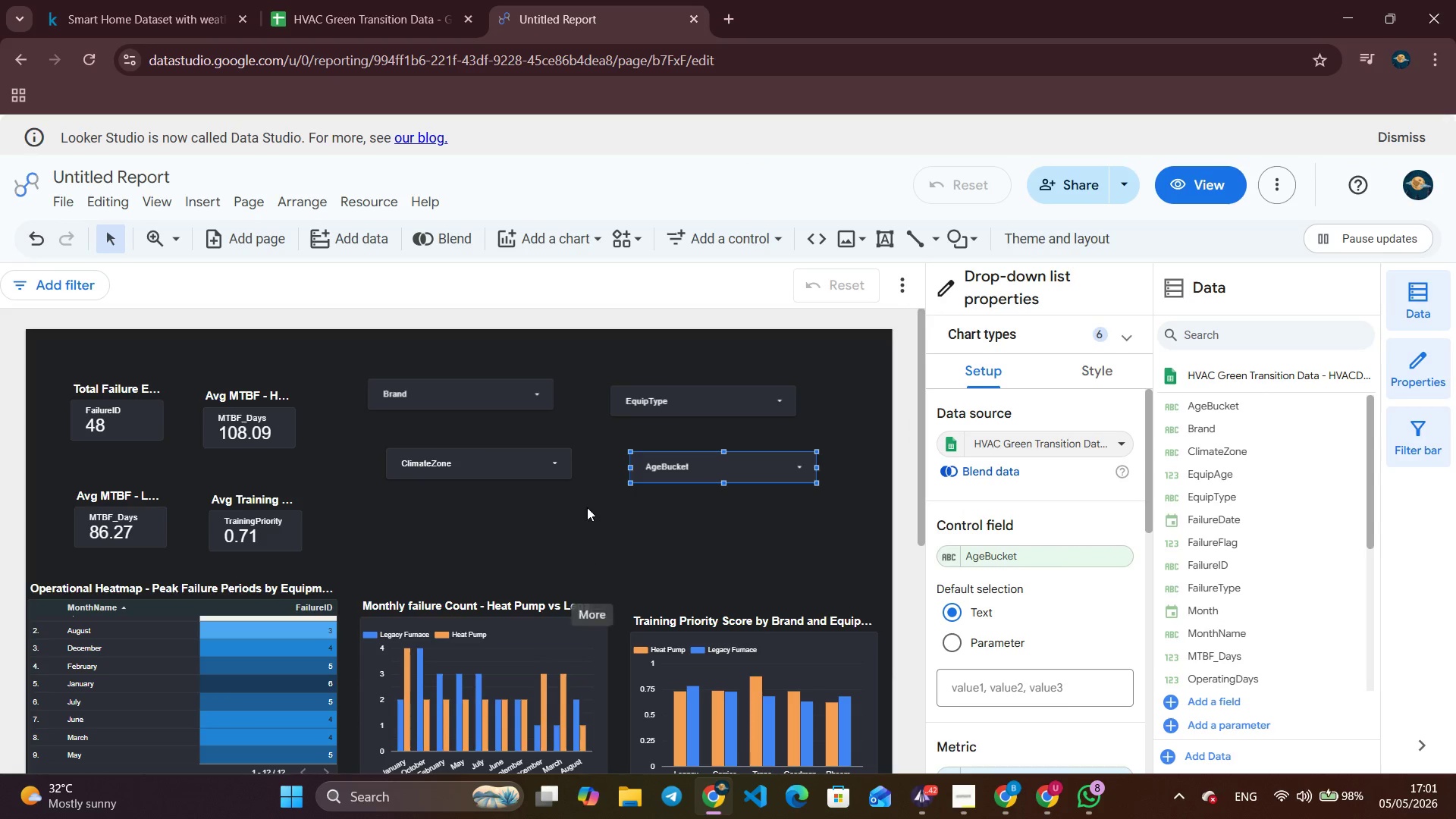 
wait(5.47)
 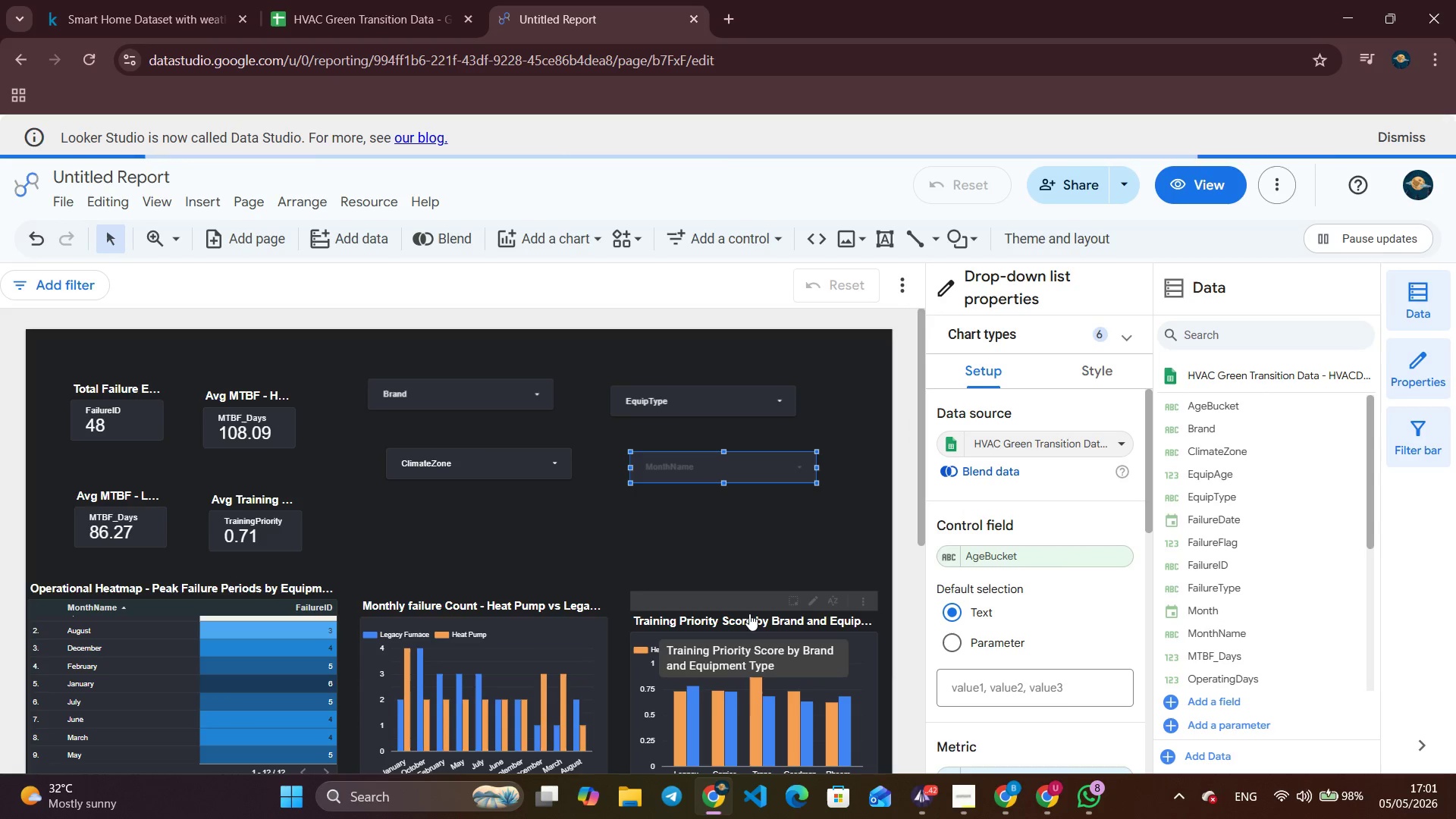 
left_click([738, 237])
 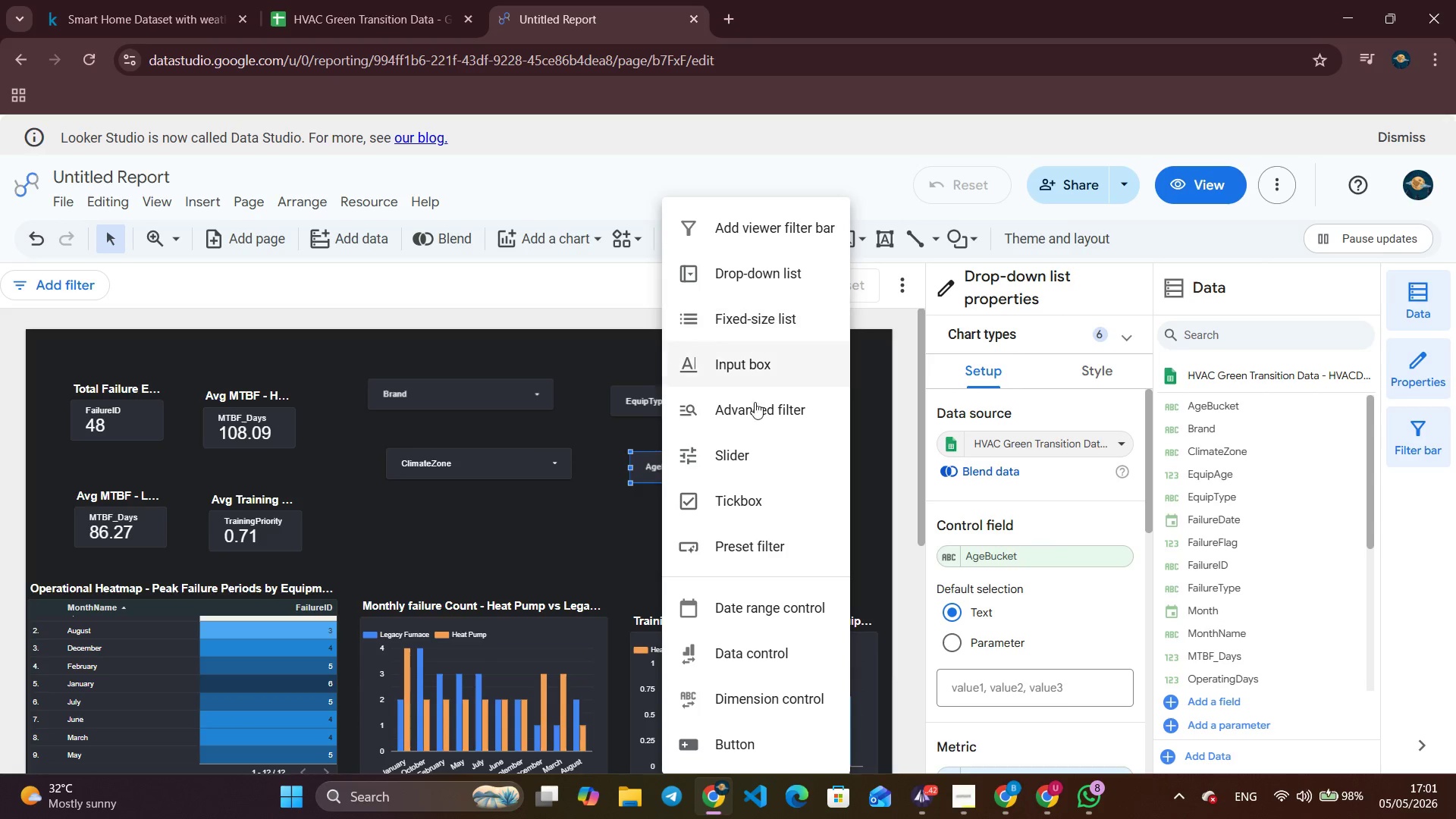 
left_click([776, 601])
 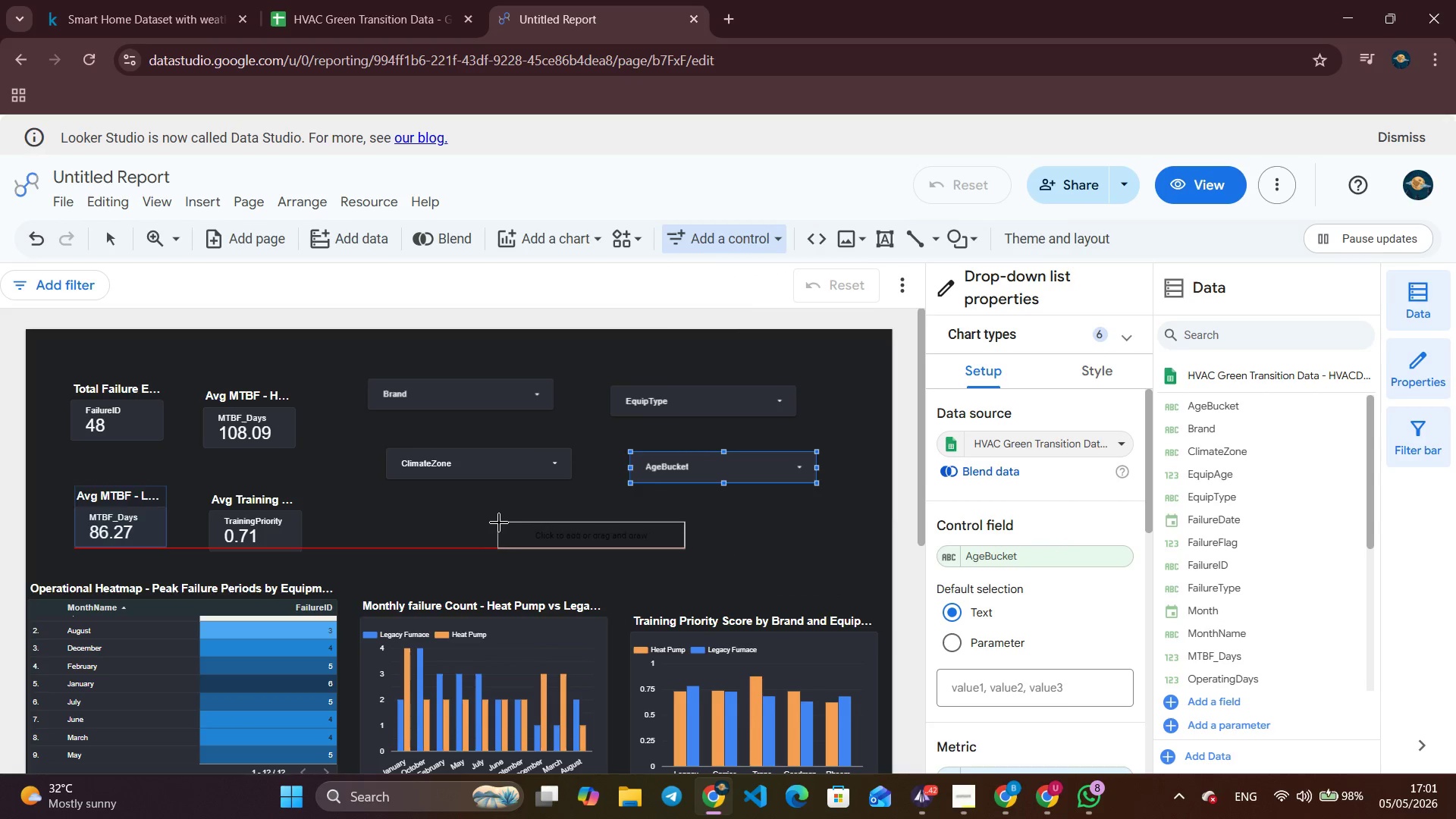 
left_click([497, 520])
 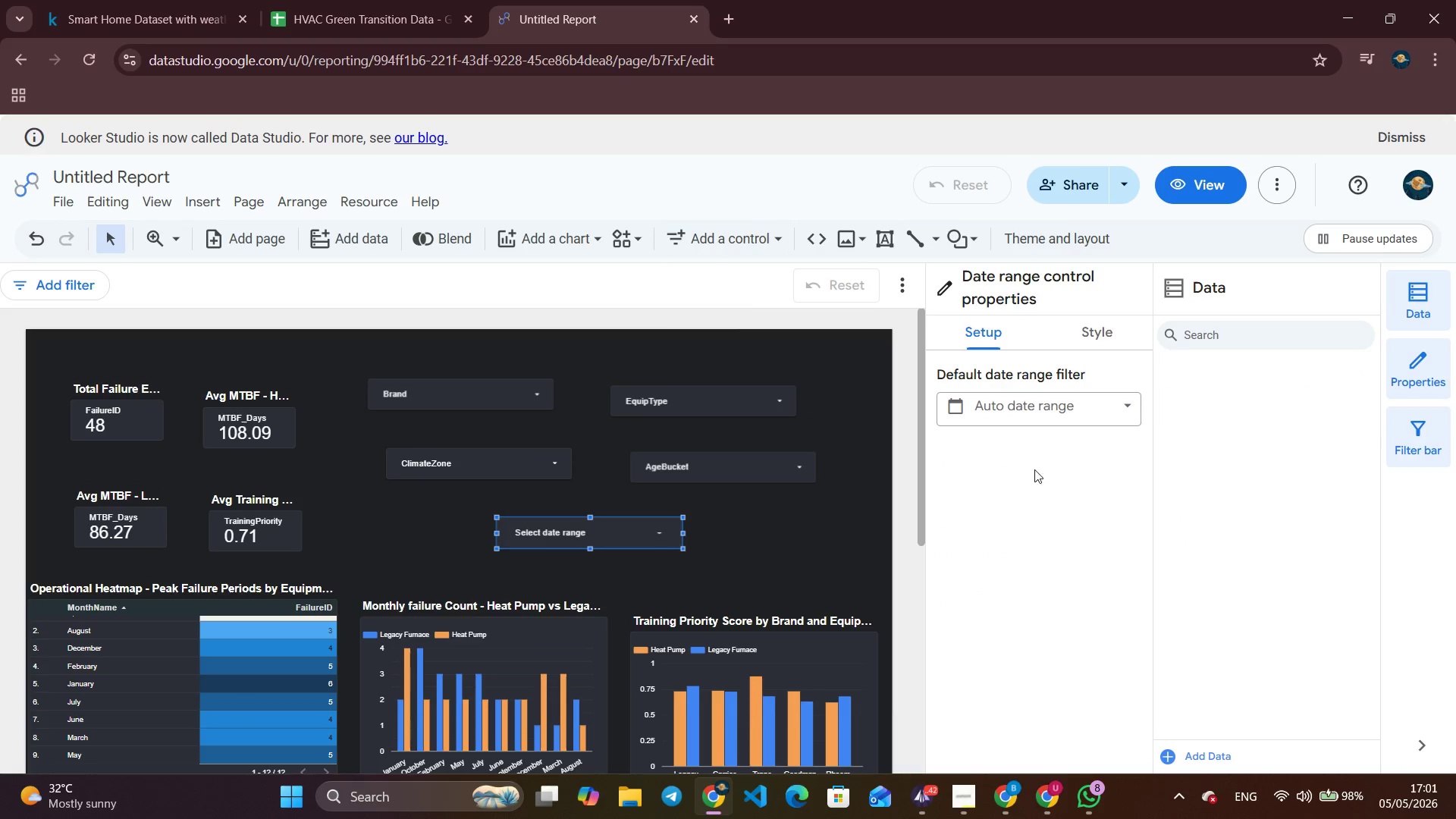 
left_click([1121, 409])
 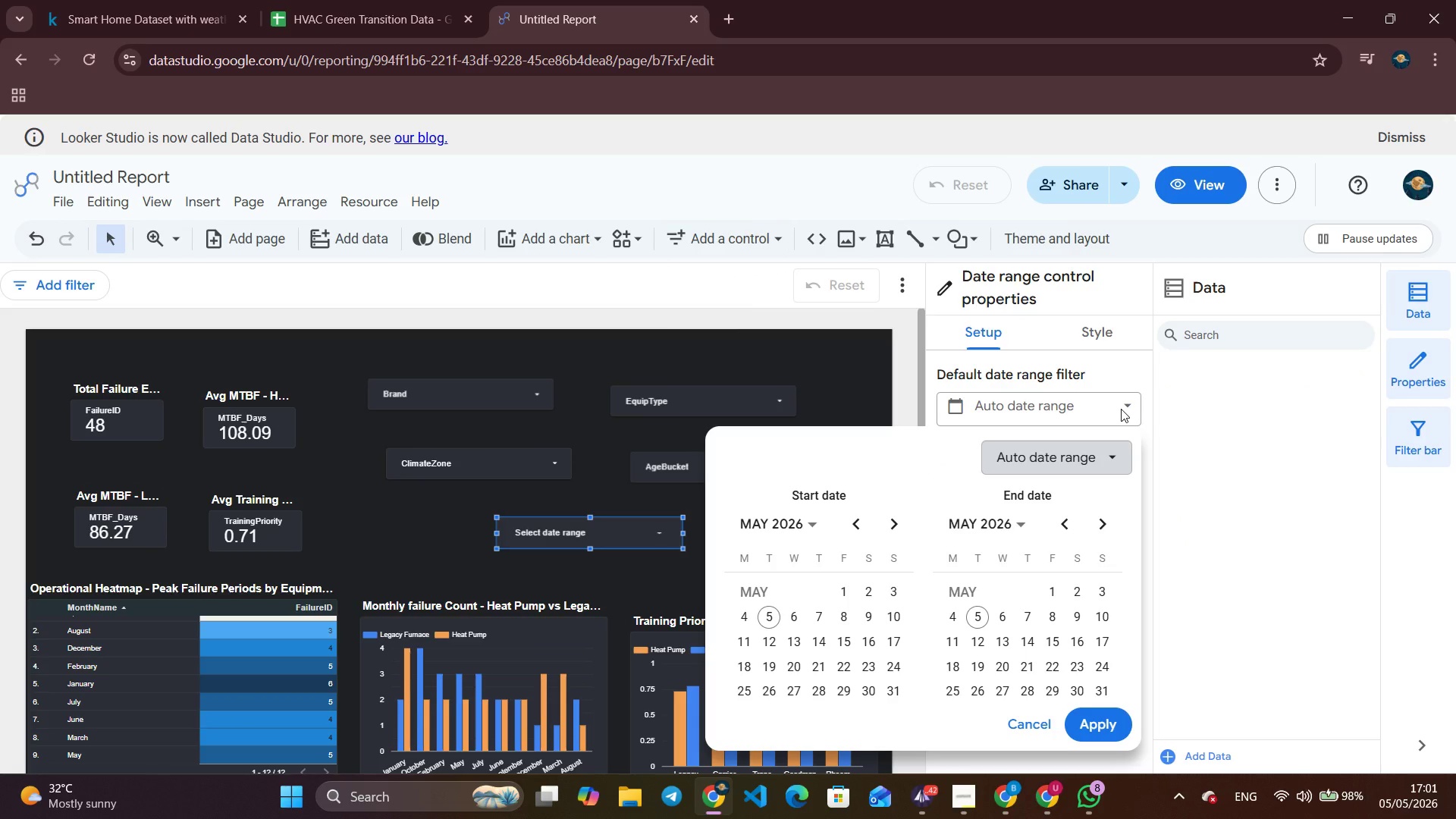 
left_click([1121, 409])
 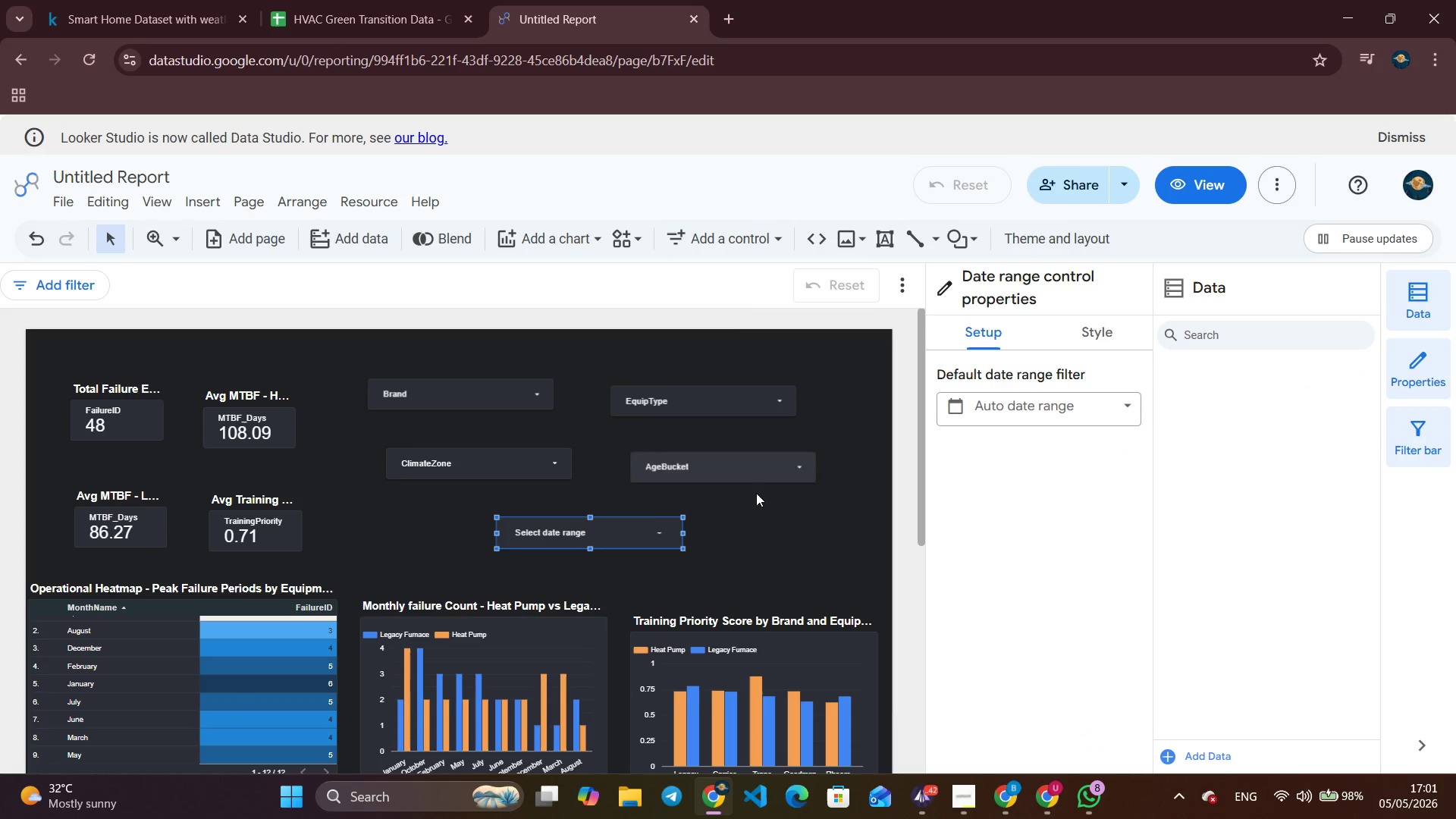 
mouse_move([662, 537])
 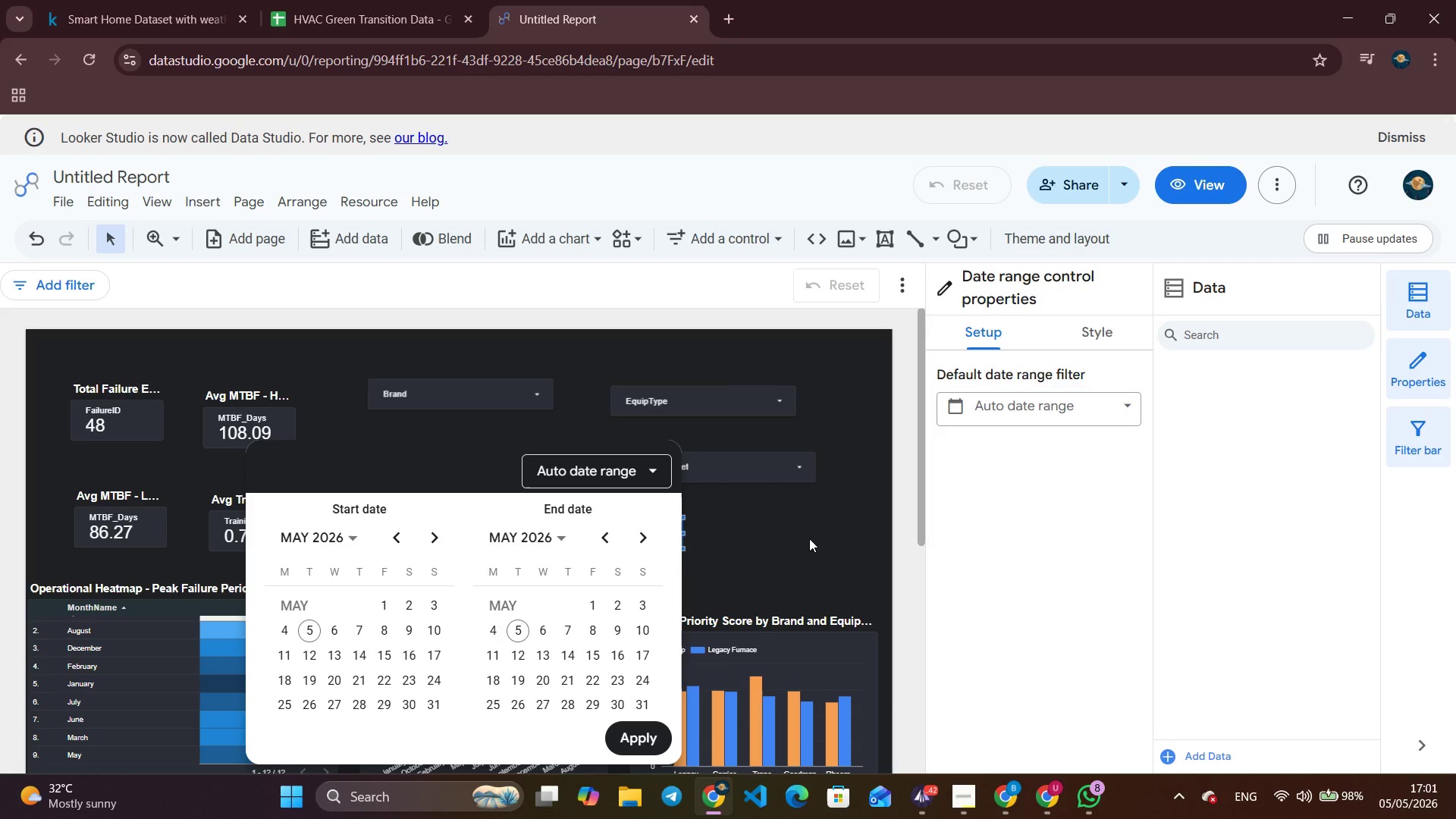 
left_click([809, 538])
 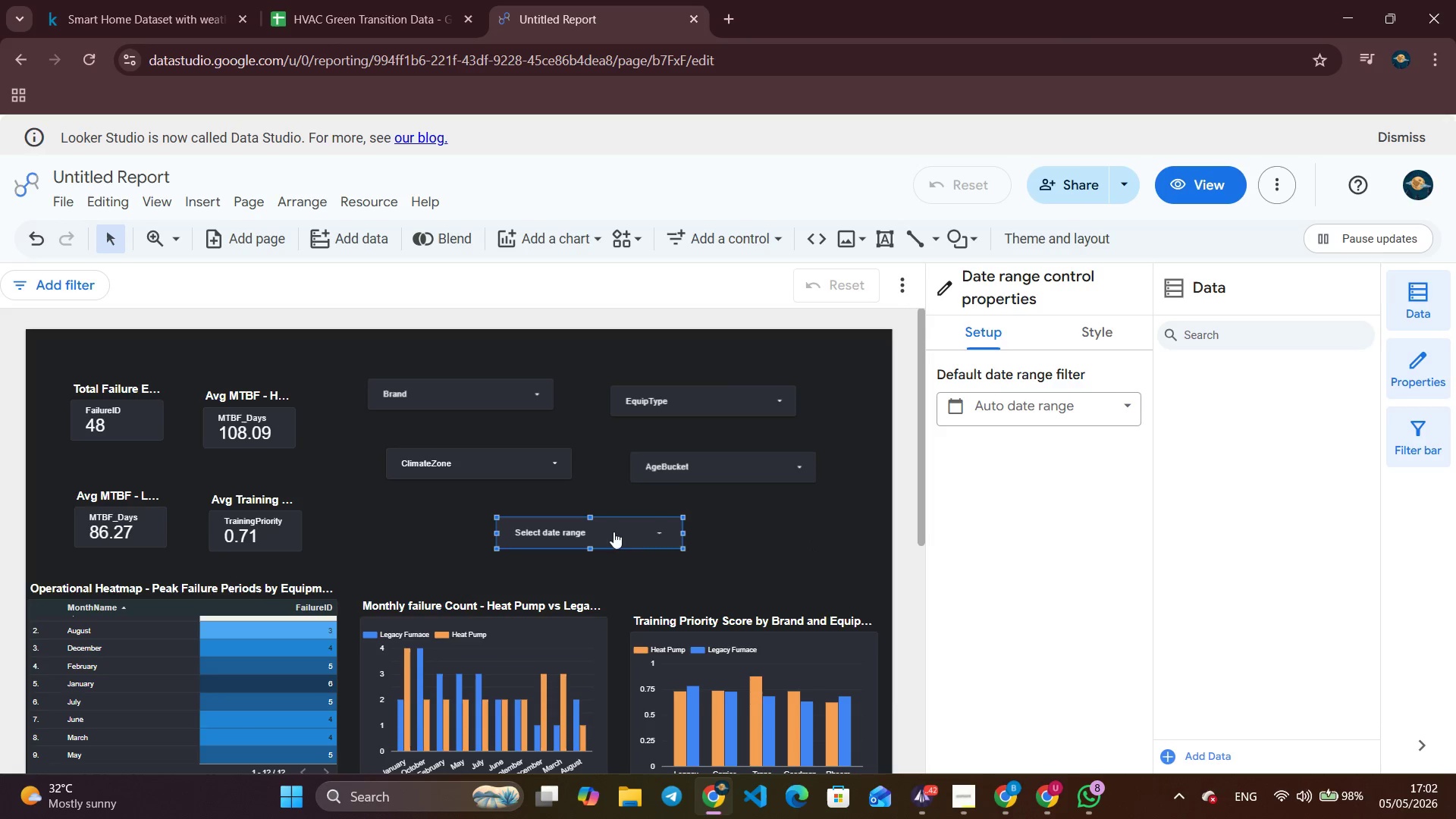 
right_click([620, 519])
 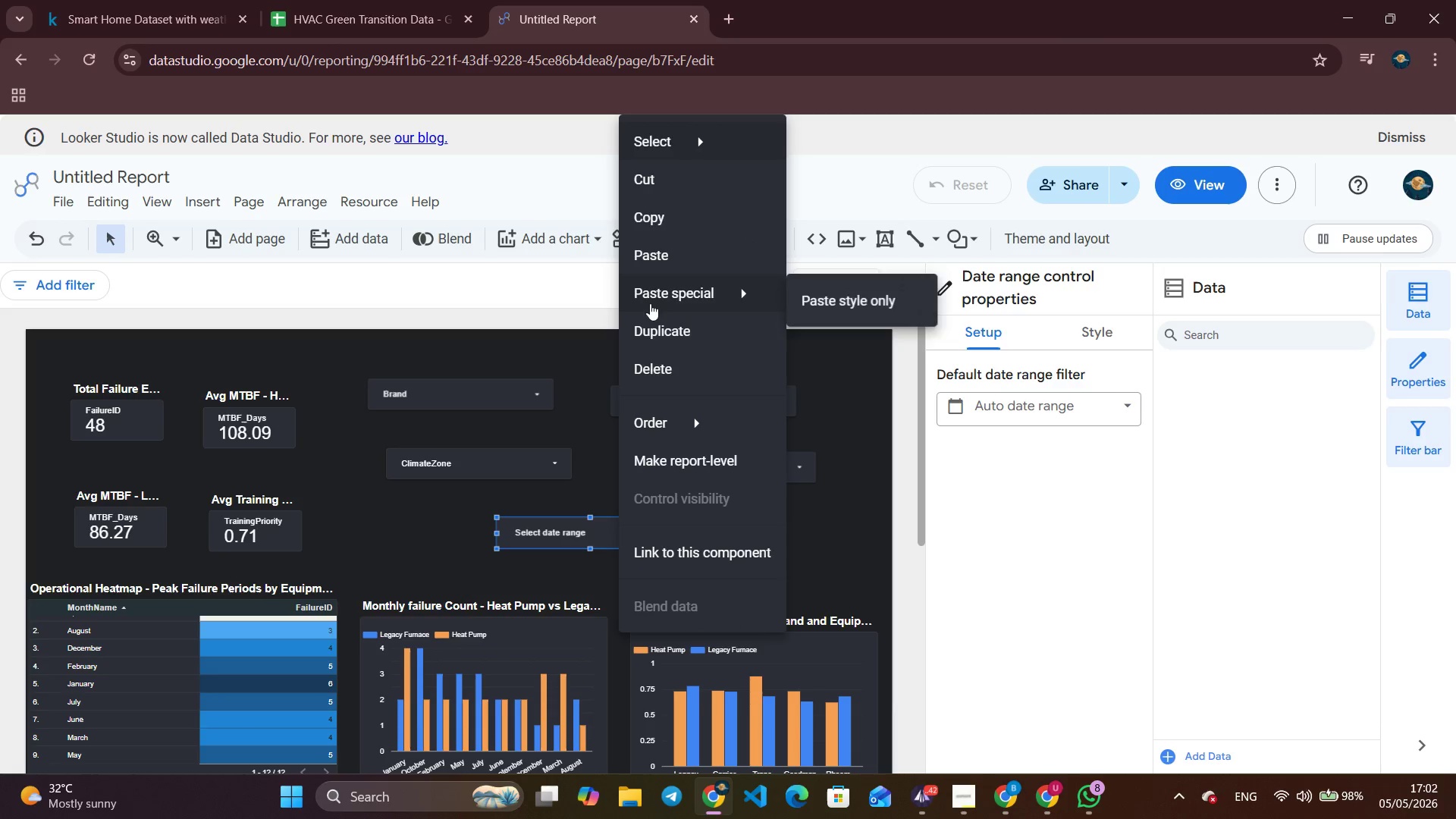 
left_click([657, 363])
 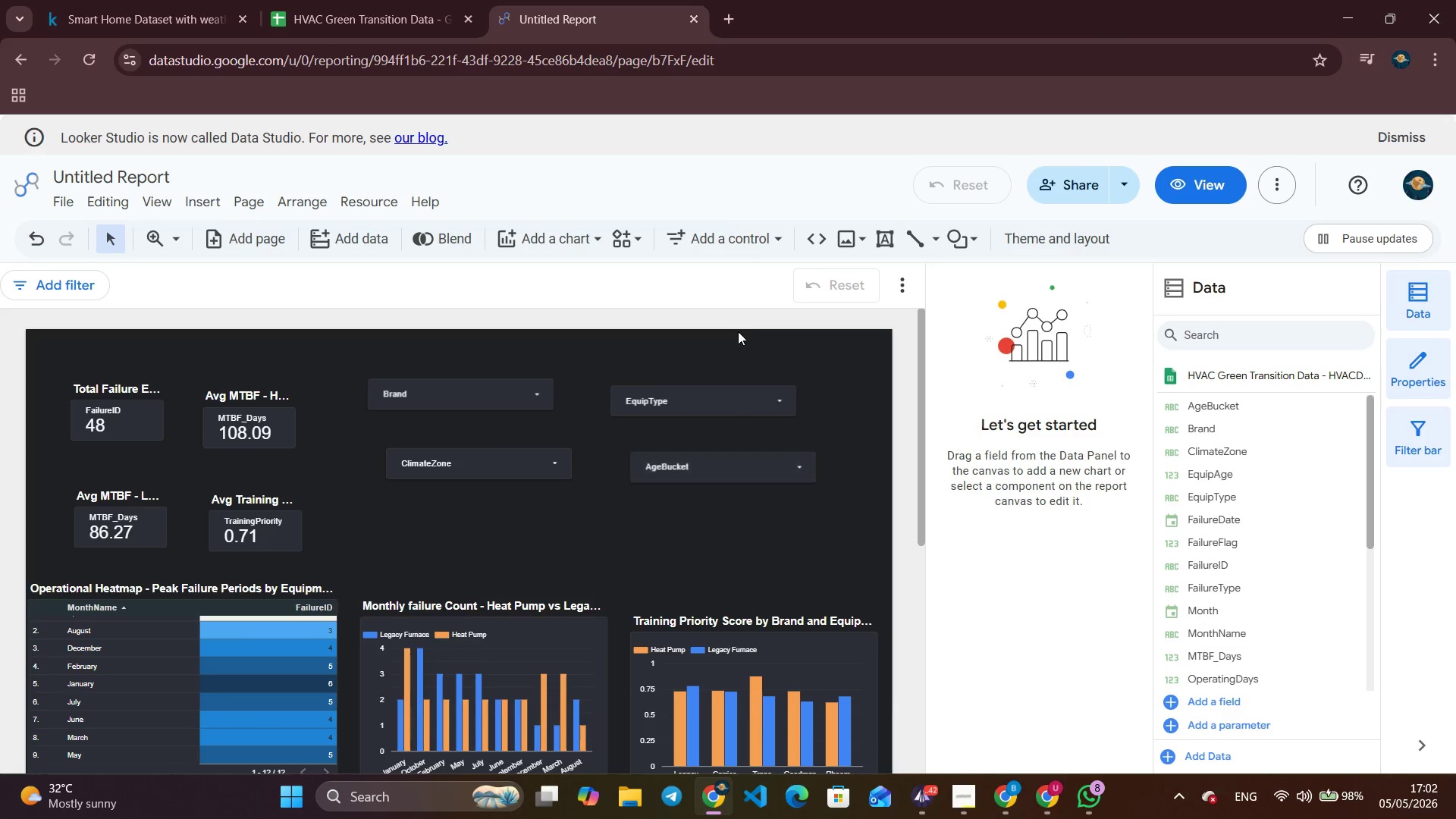 
left_click([750, 256])
 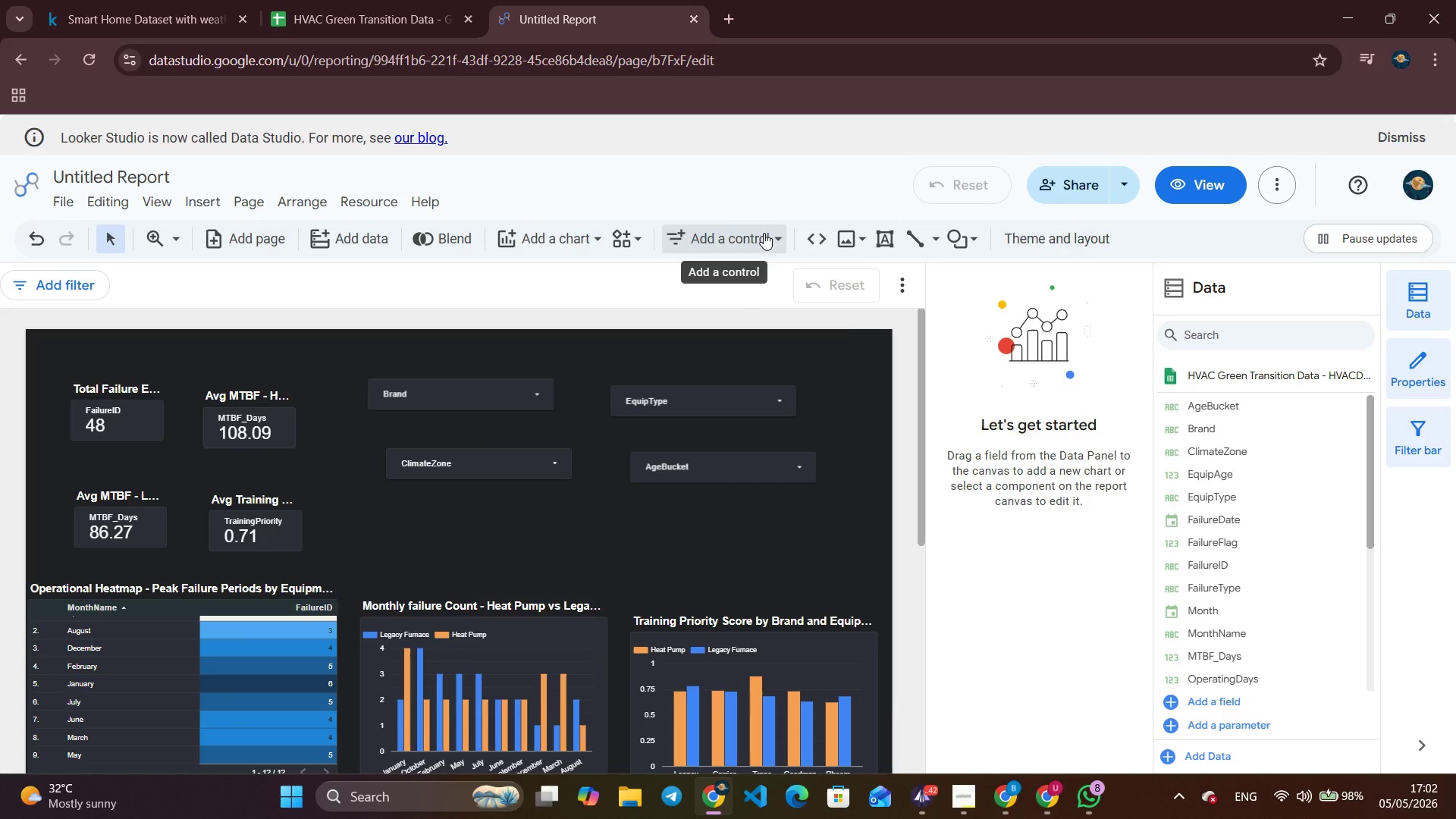 
left_click([764, 233])
 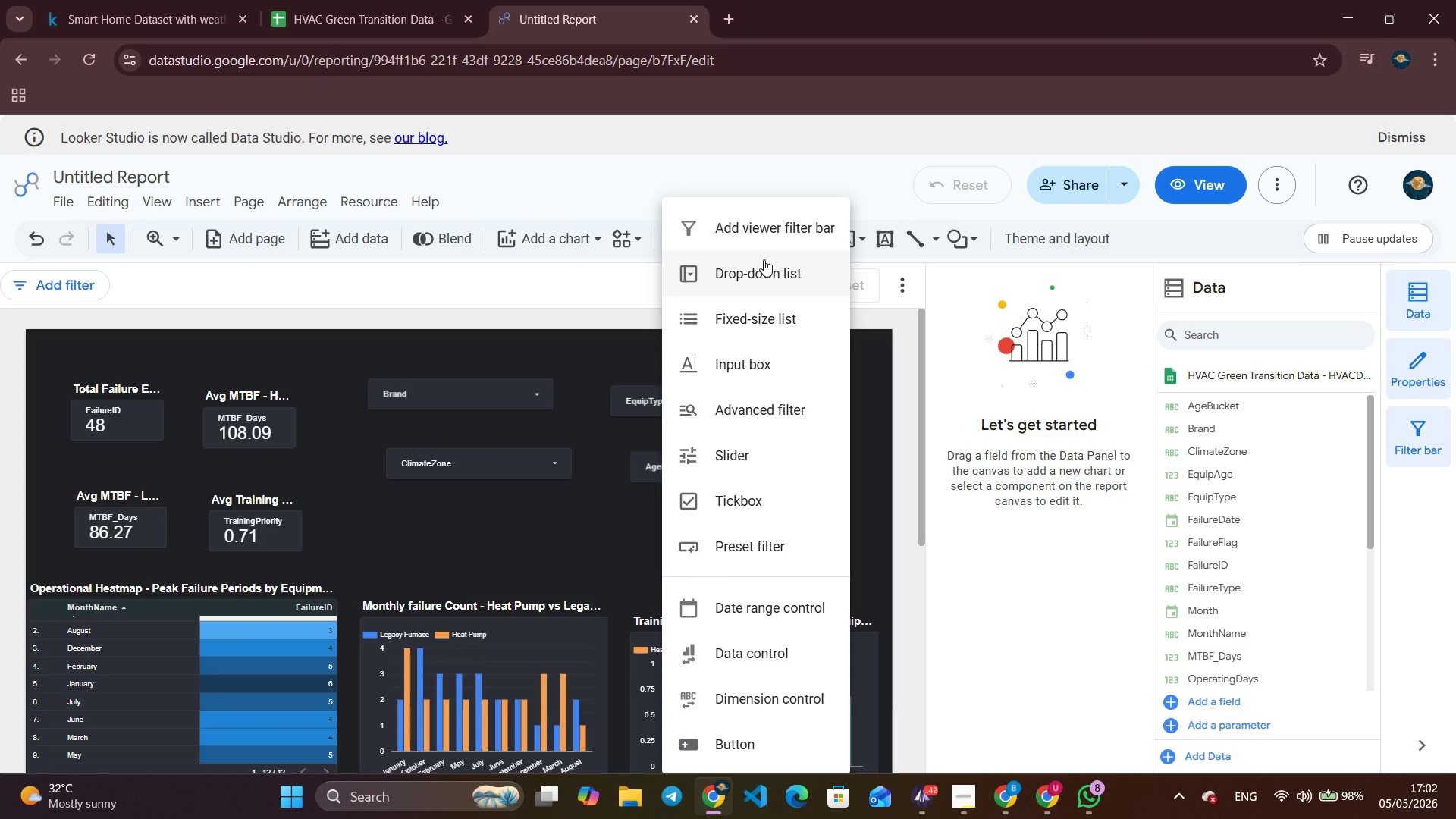 
left_click([764, 259])
 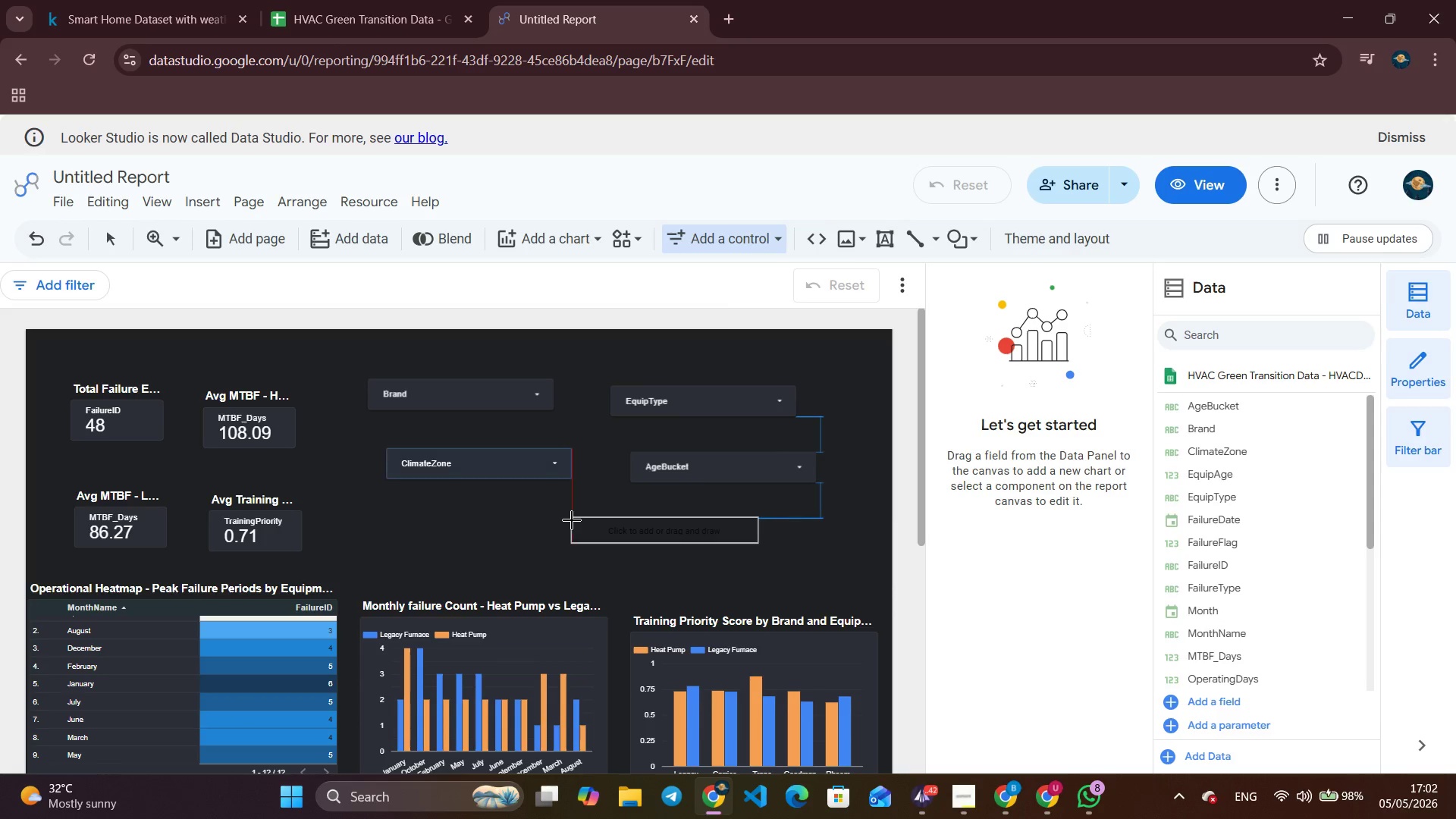 
left_click([572, 519])
 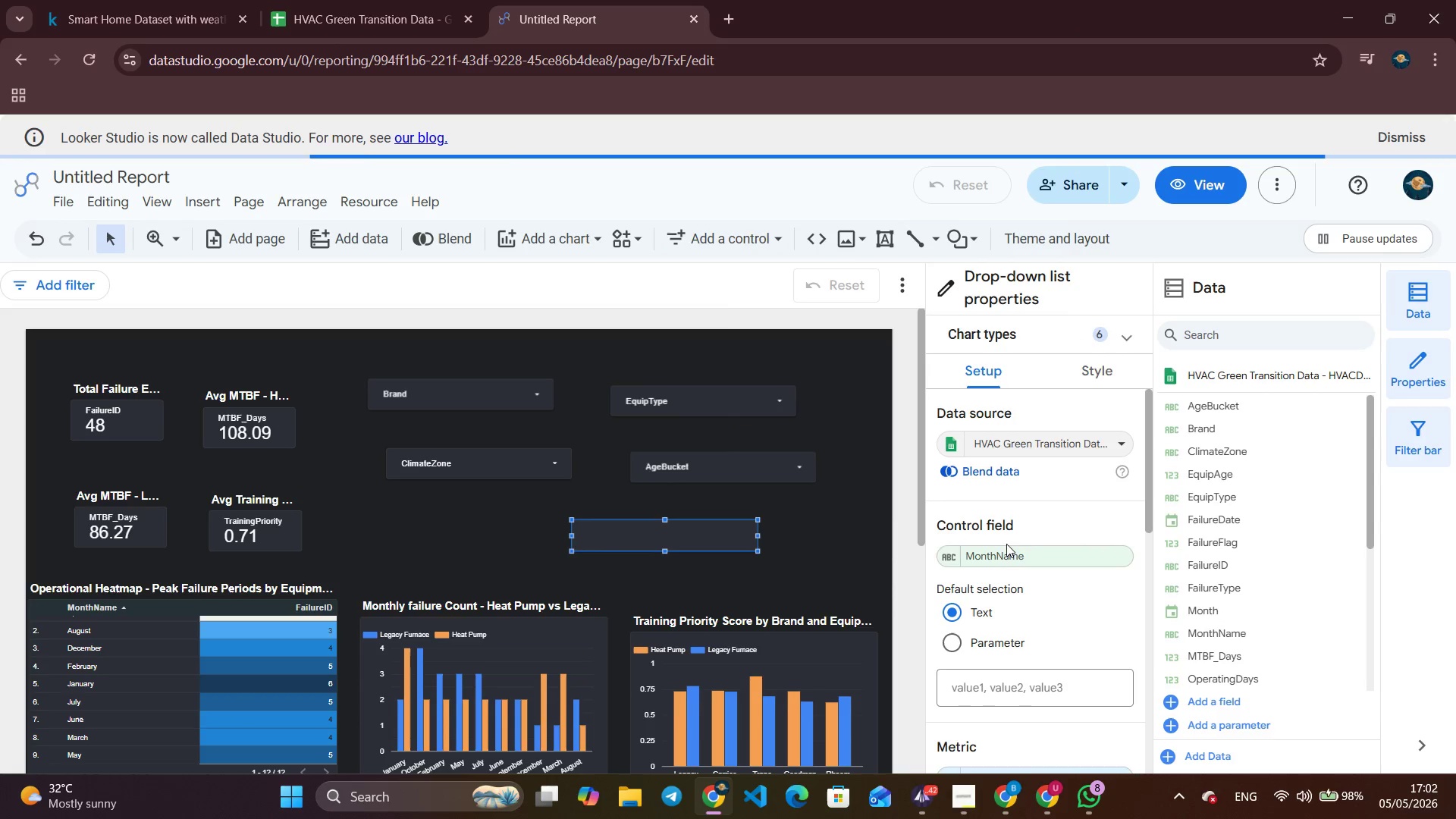 
left_click([1008, 555])
 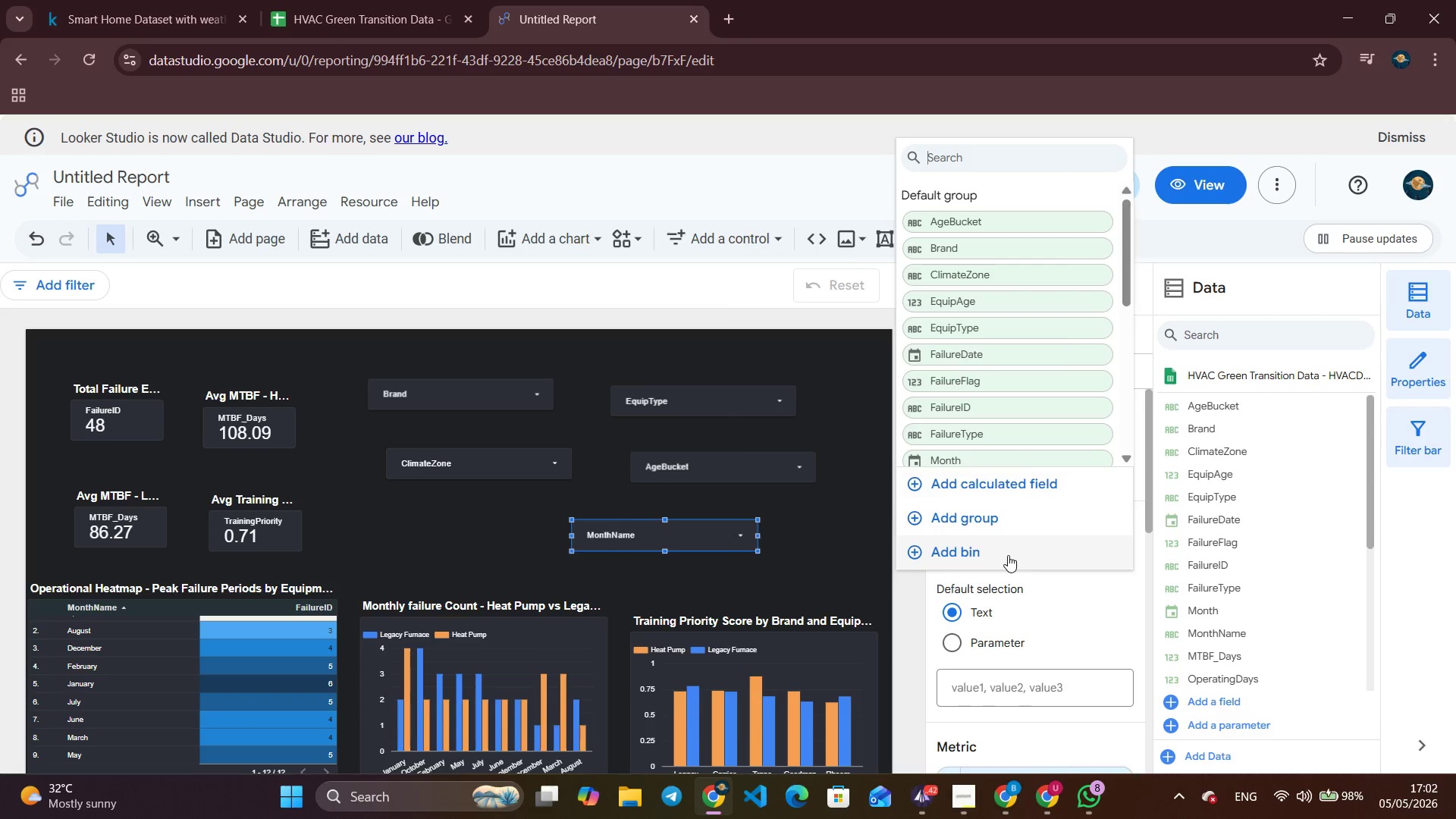 
mouse_move([997, 323])
 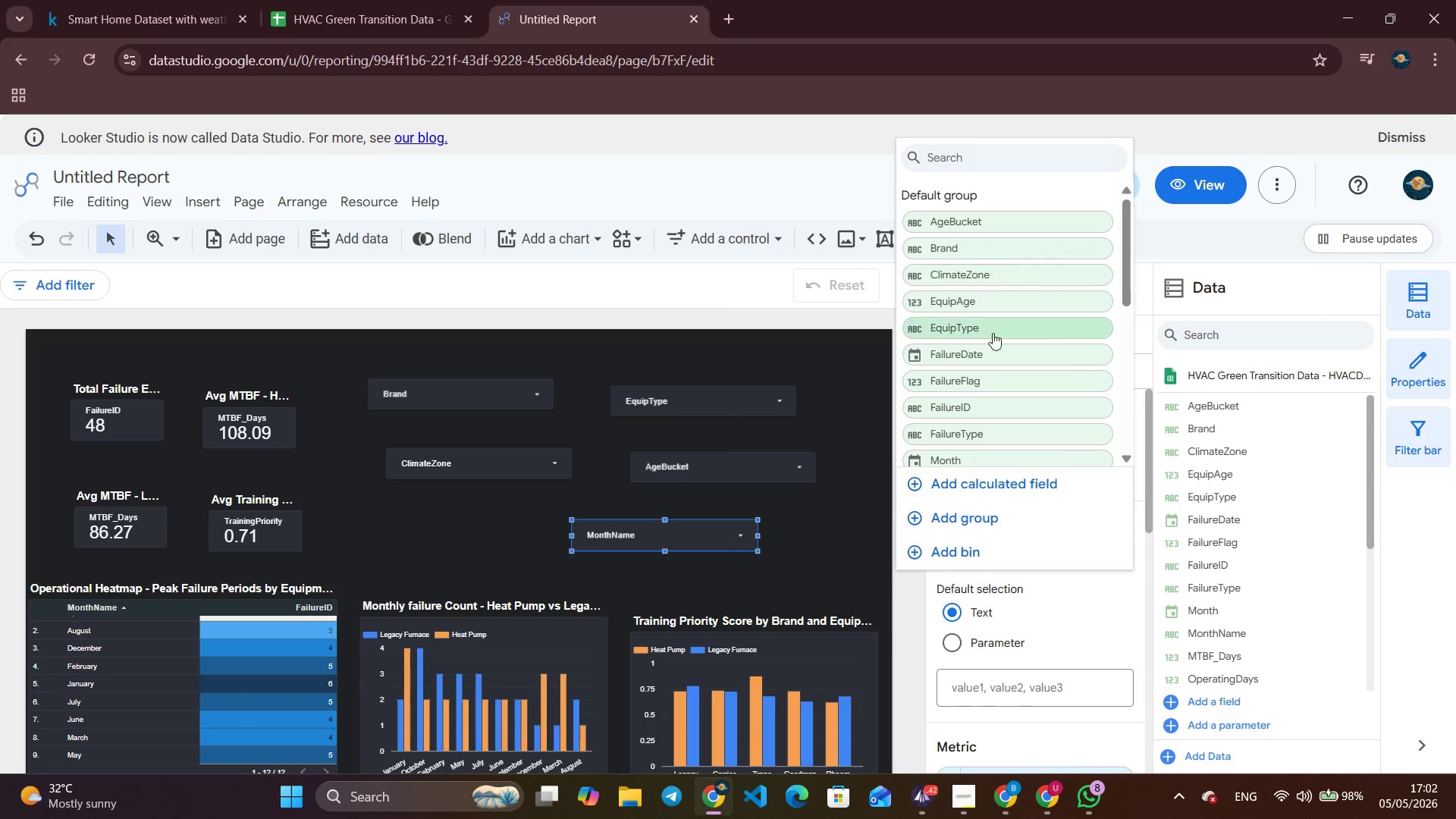 
left_click([989, 349])
 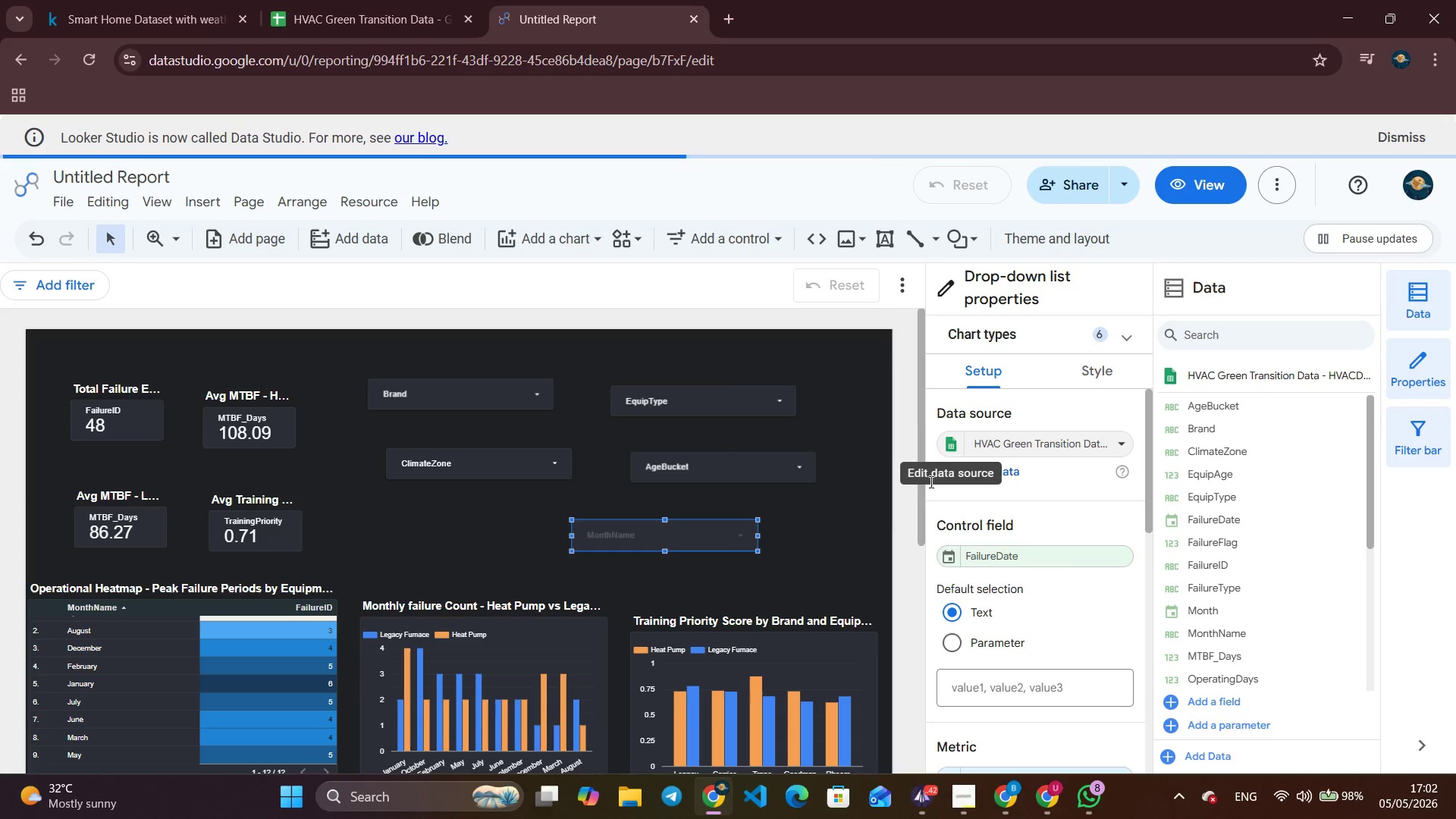 
mouse_move([892, 492])
 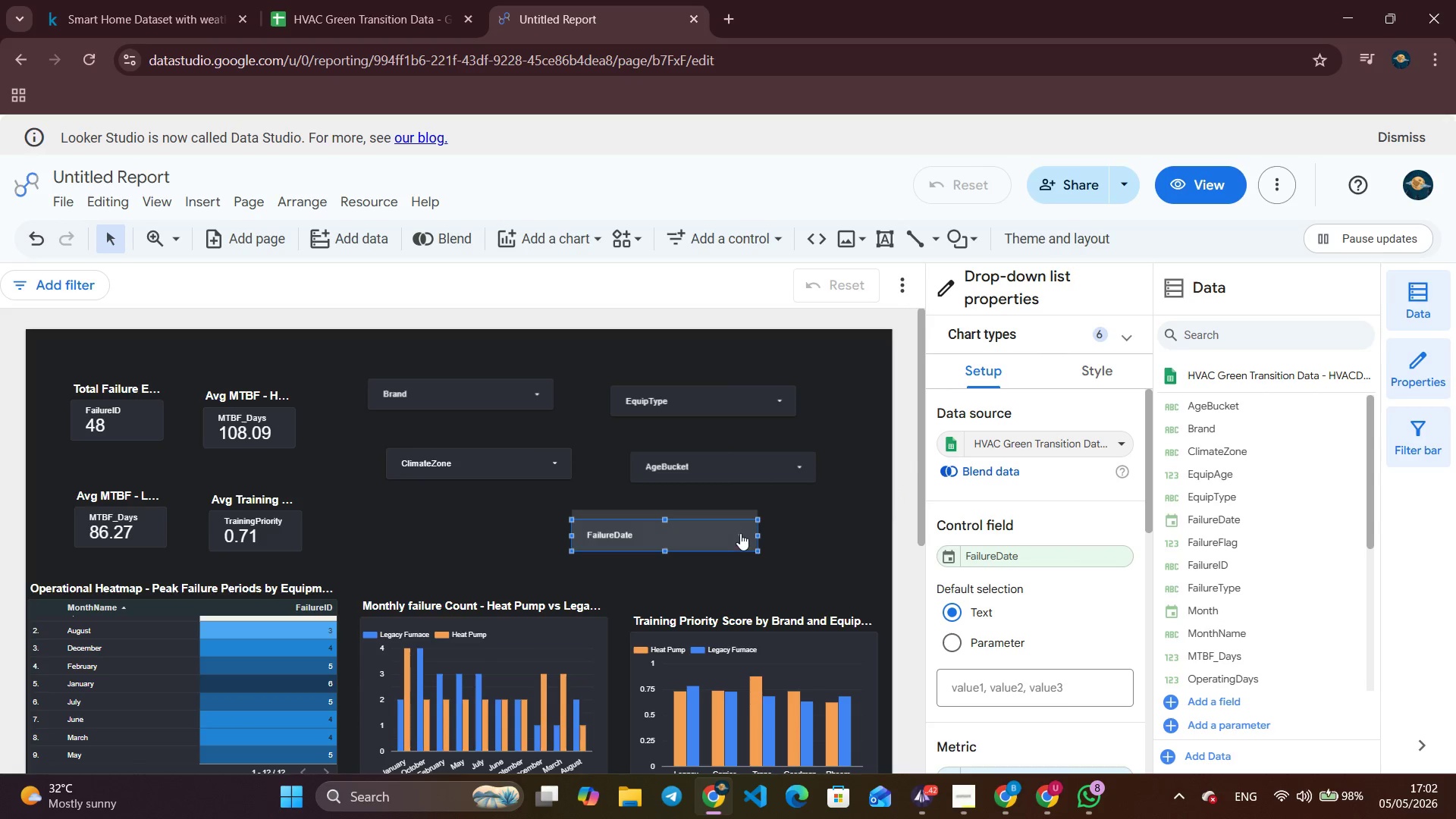 
left_click([744, 535])
 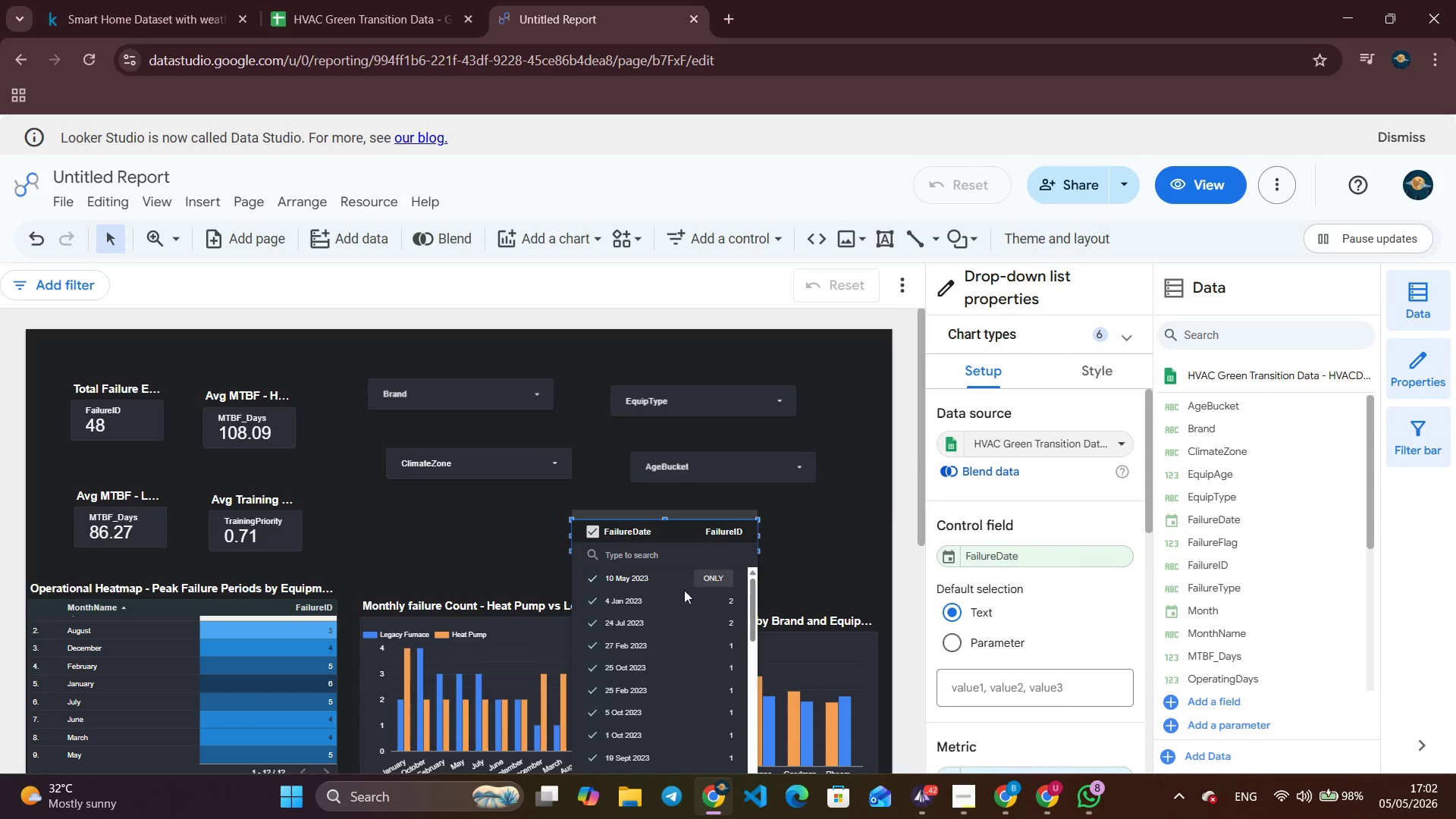 
scroll: coordinate [657, 669], scroll_direction: down, amount: 13.0
 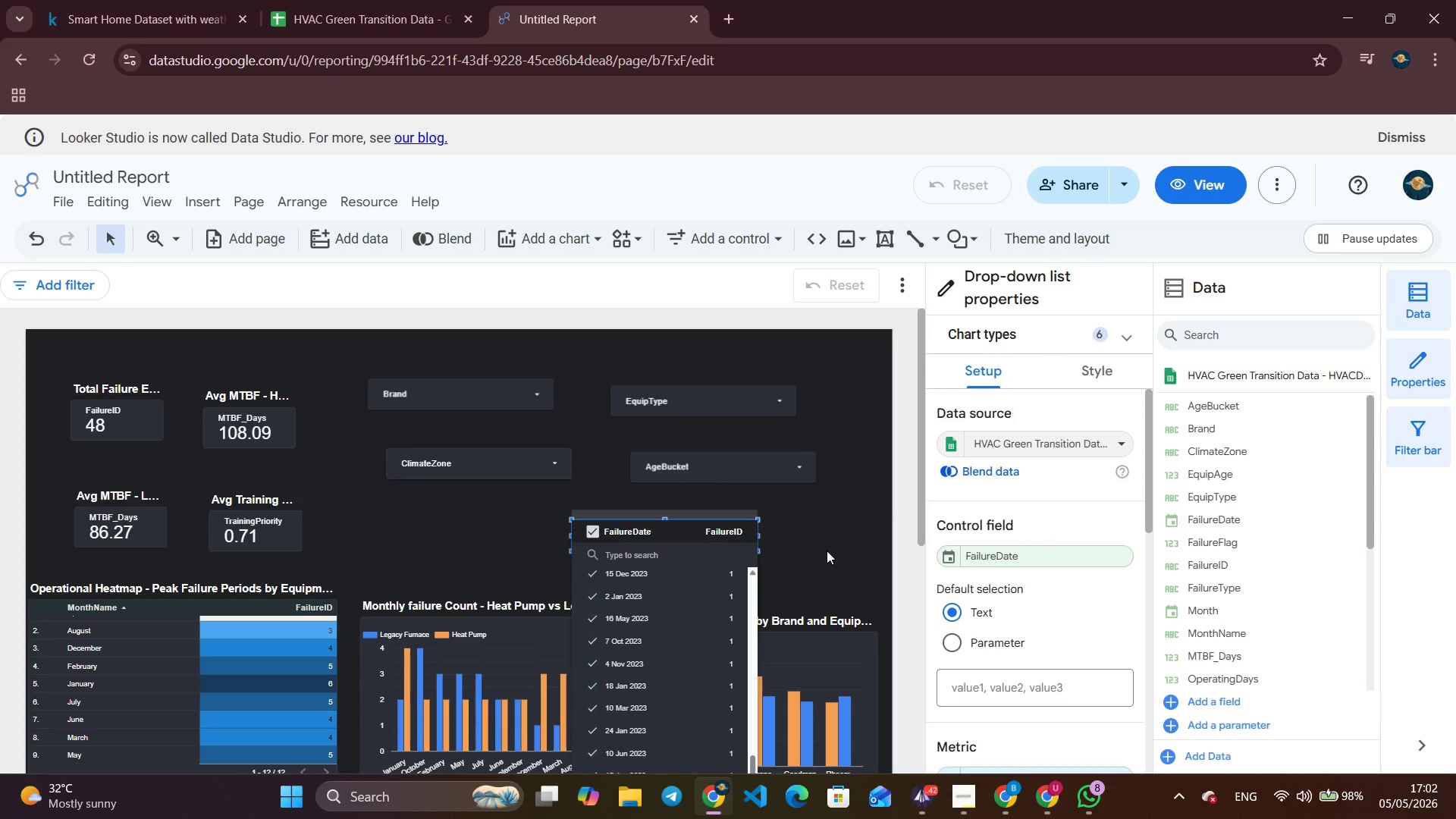 
left_click([824, 549])
 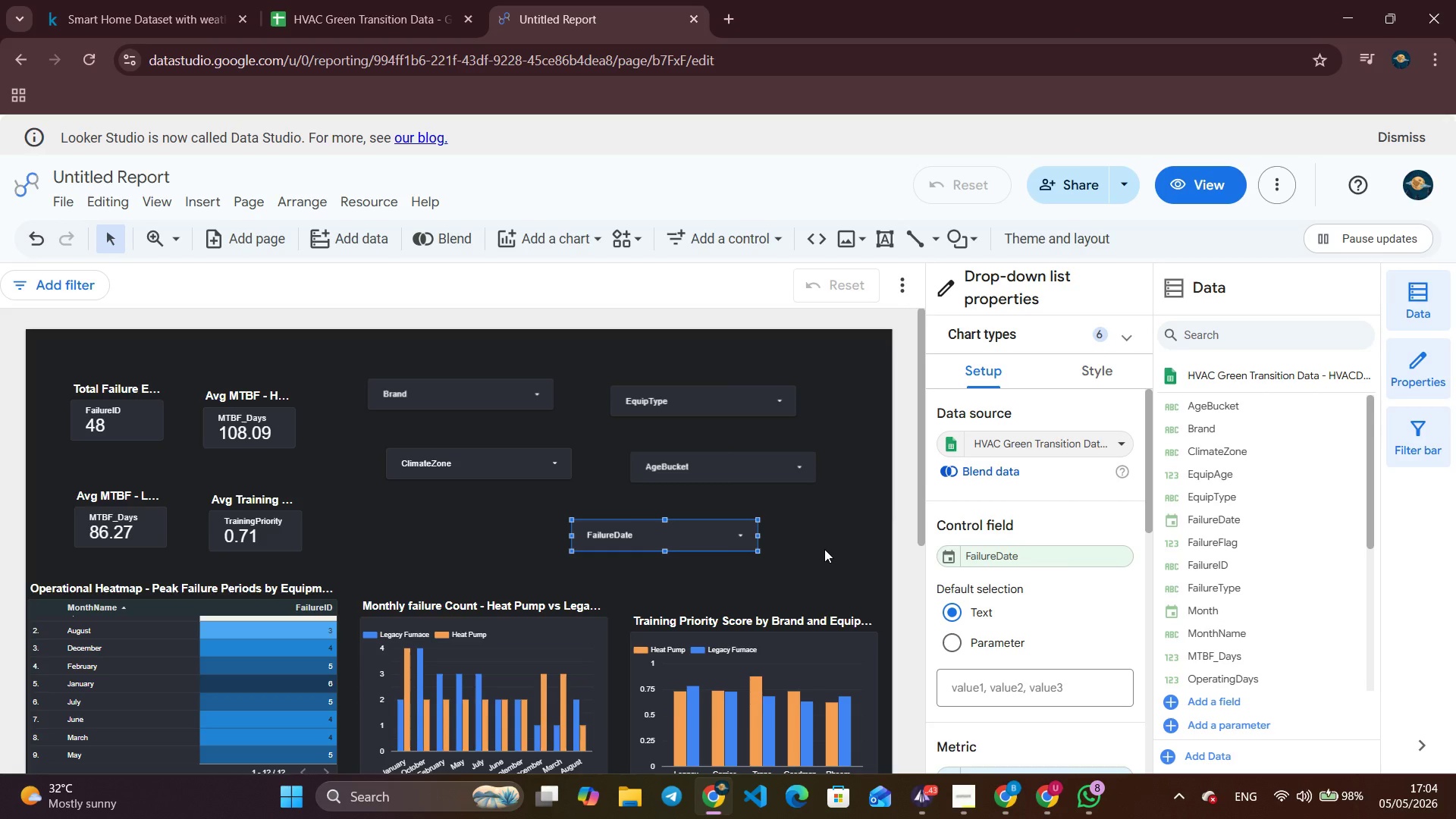 
wait(122.51)
 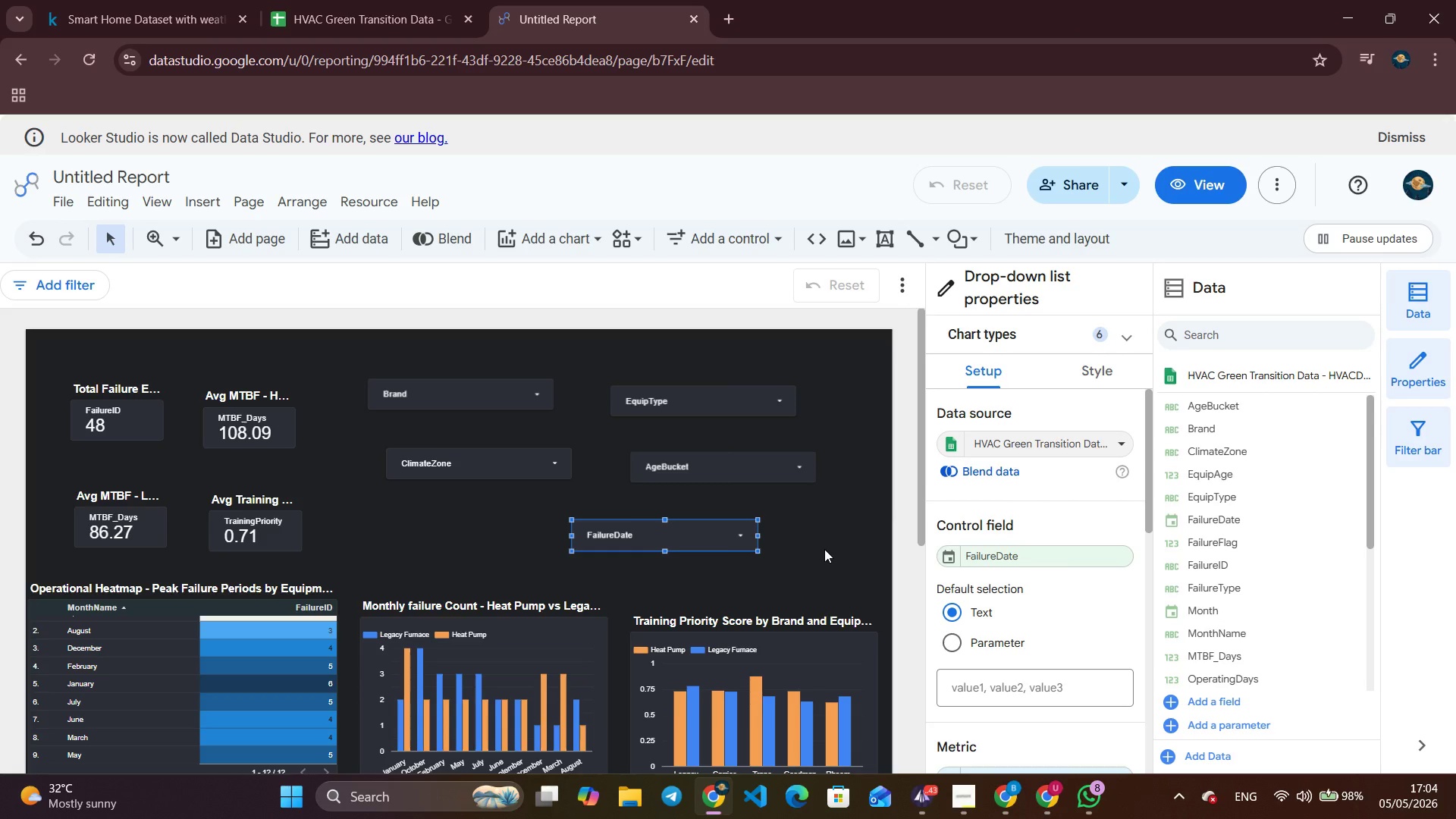 
scroll: coordinate [476, 629], scroll_direction: down, amount: 4.0
 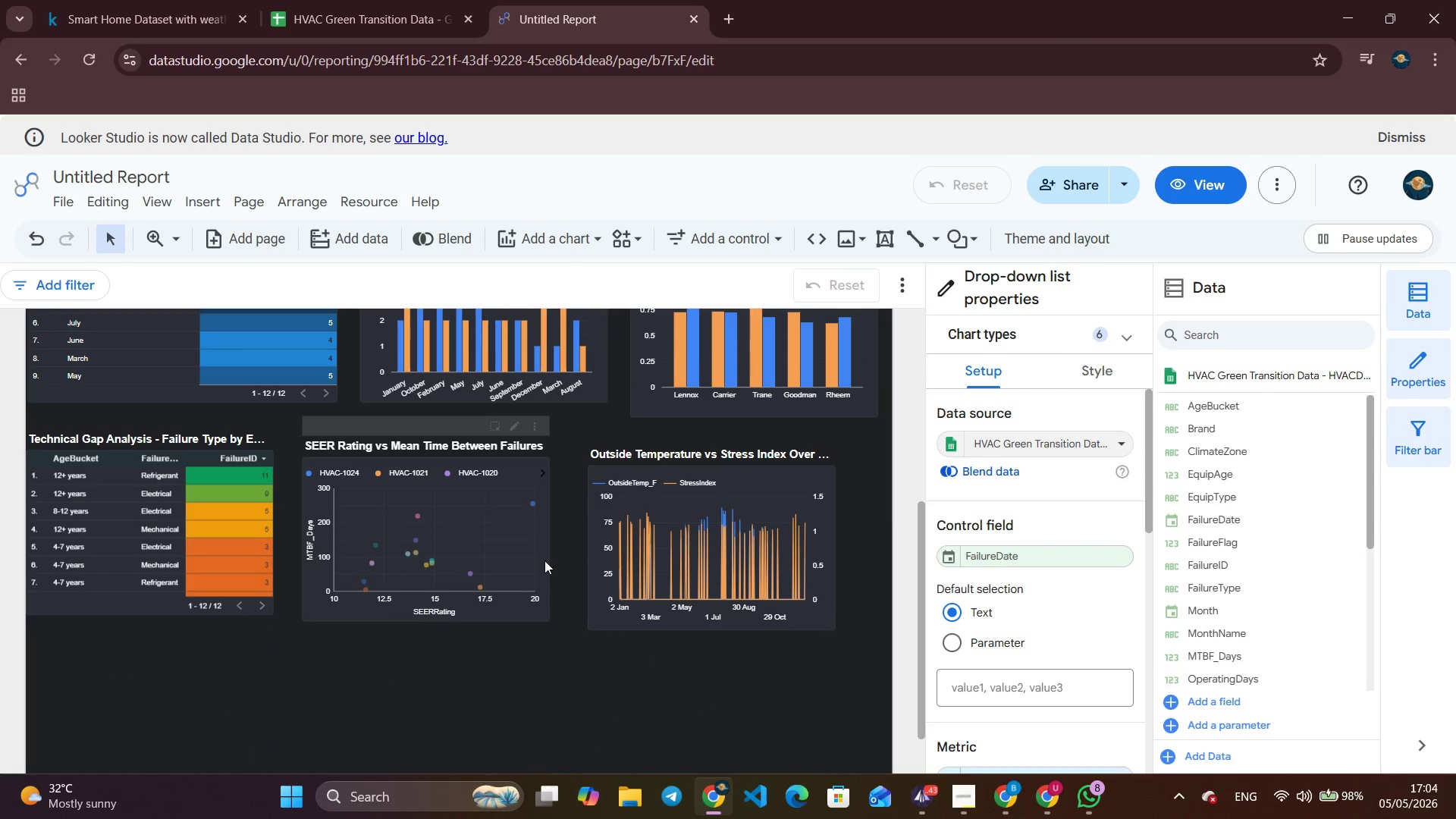 
scroll: coordinate [515, 592], scroll_direction: up, amount: 4.0
 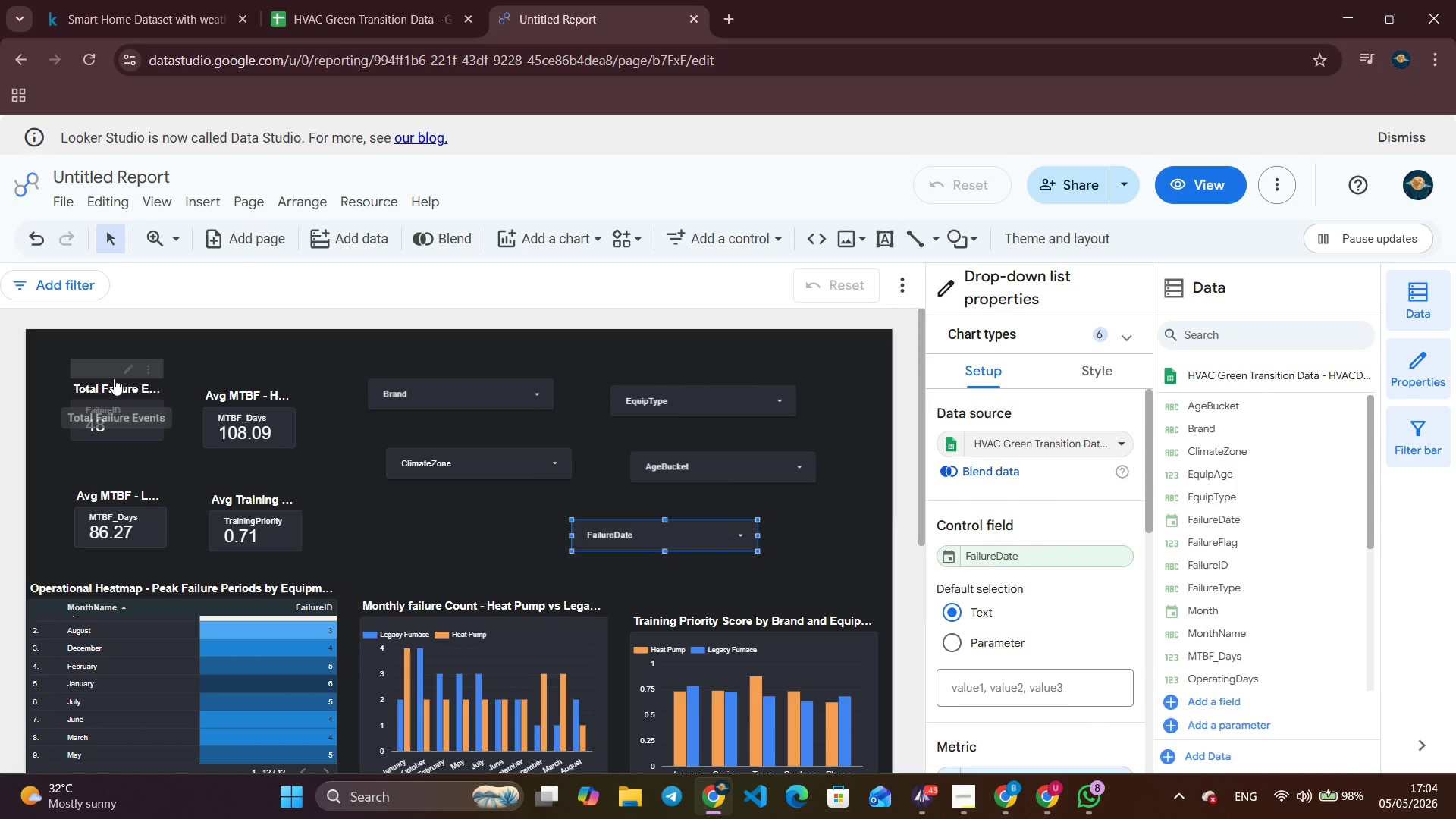 
left_click_drag(start_coordinate=[108, 372], to_coordinate=[78, 343])
 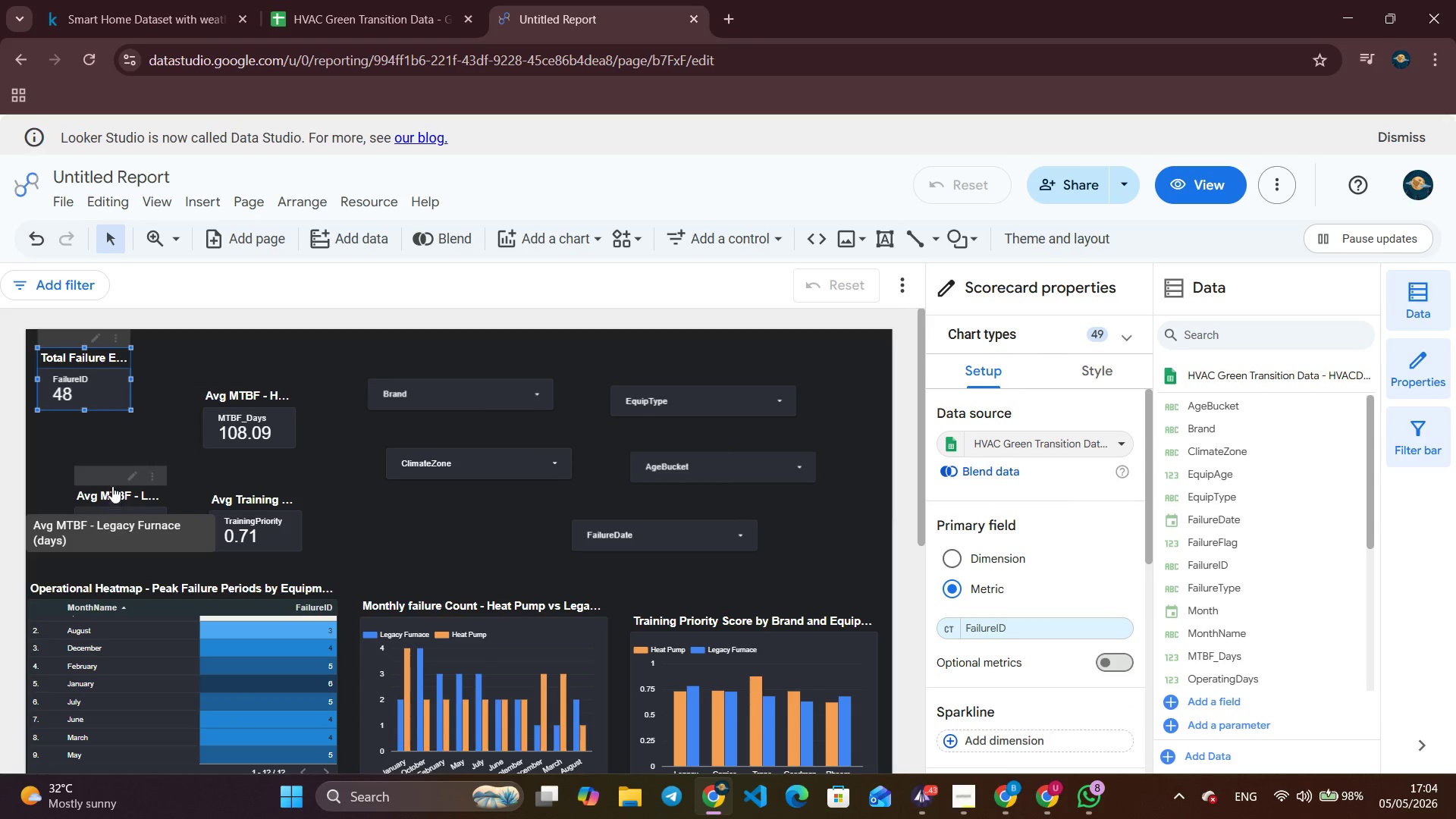 
left_click_drag(start_coordinate=[111, 476], to_coordinate=[76, 427])
 